 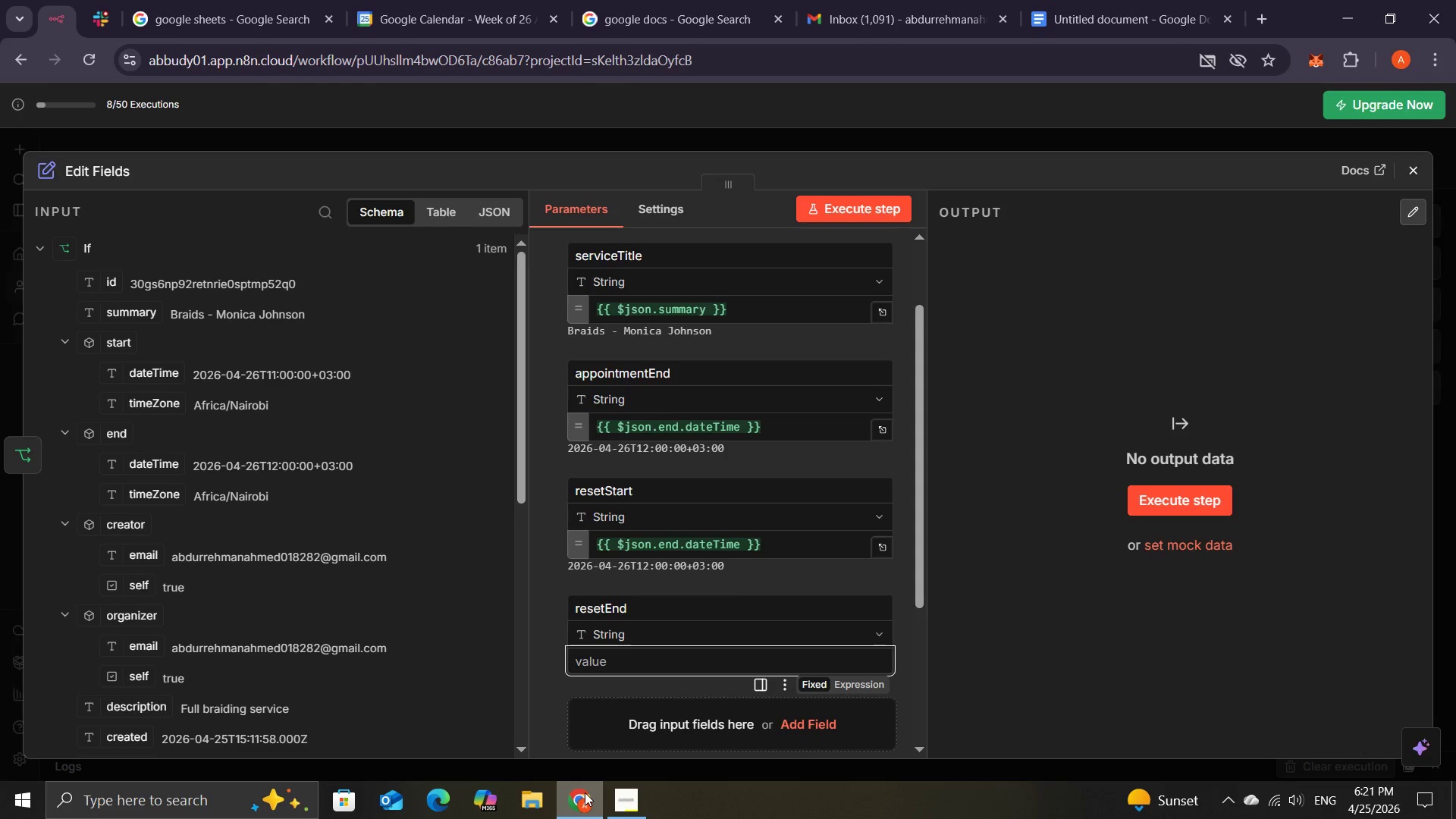 
key(Shift+BracketLeft)
 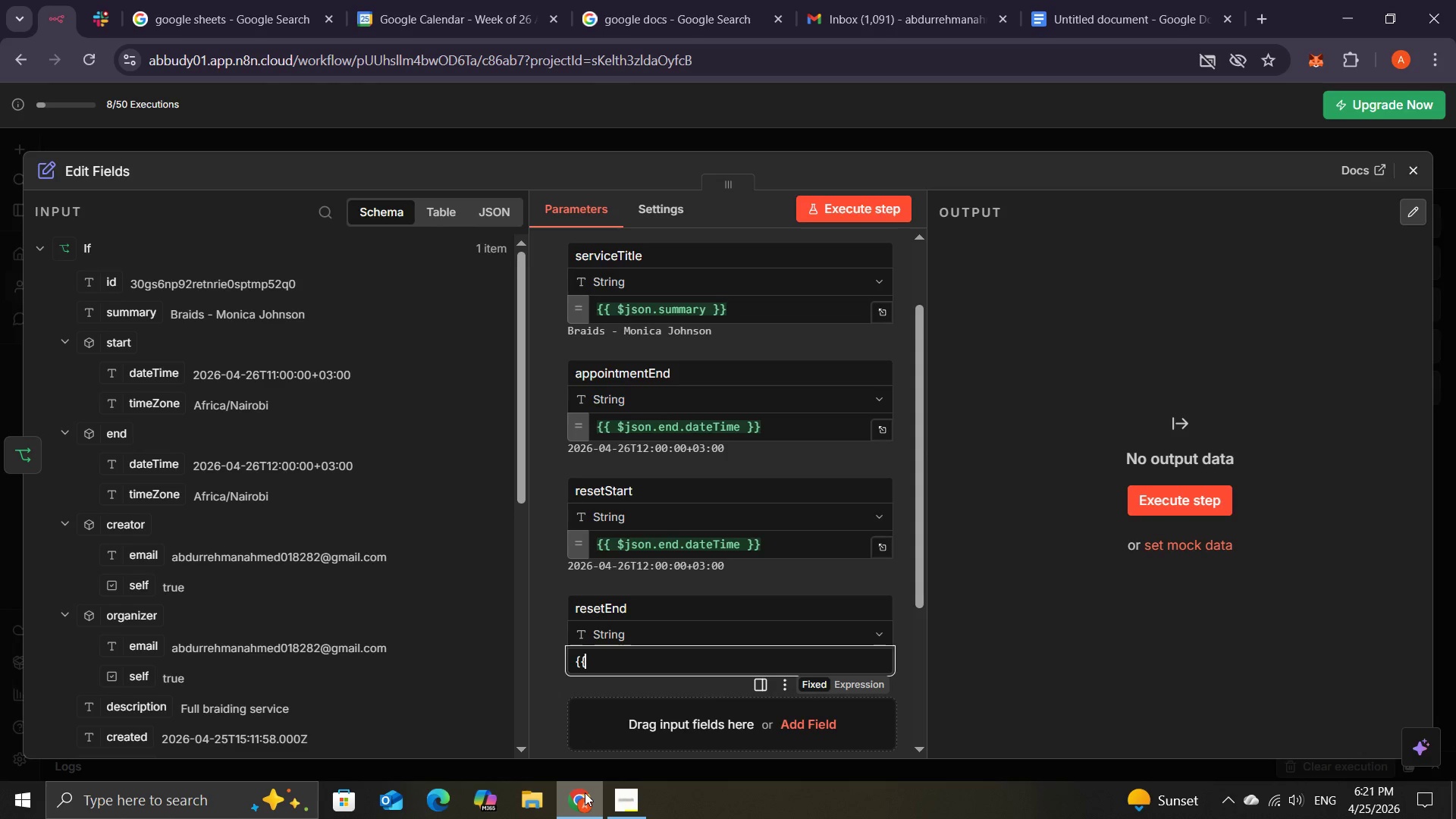 
key(Shift+BracketLeft)
 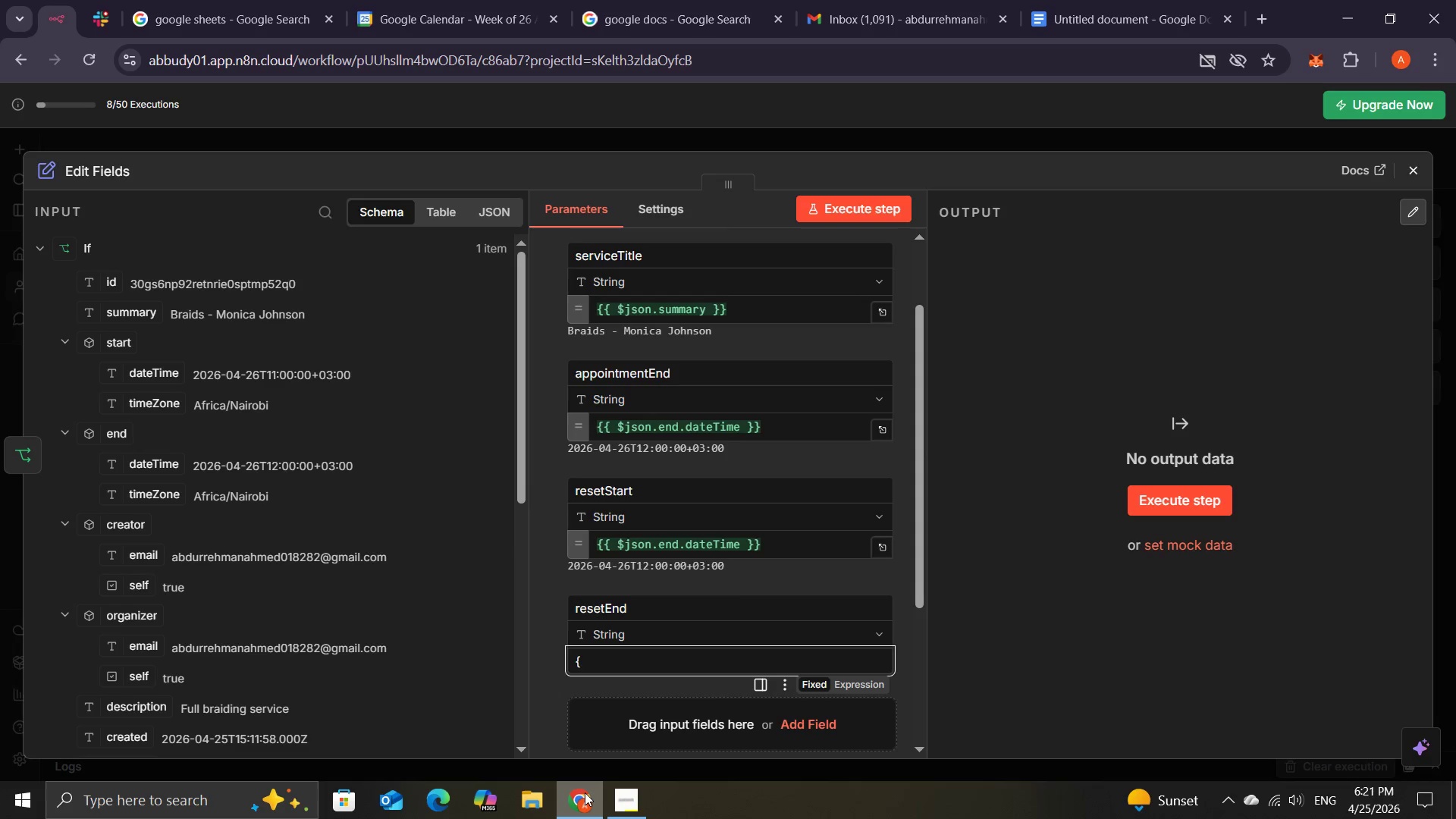 
key(Backspace)
 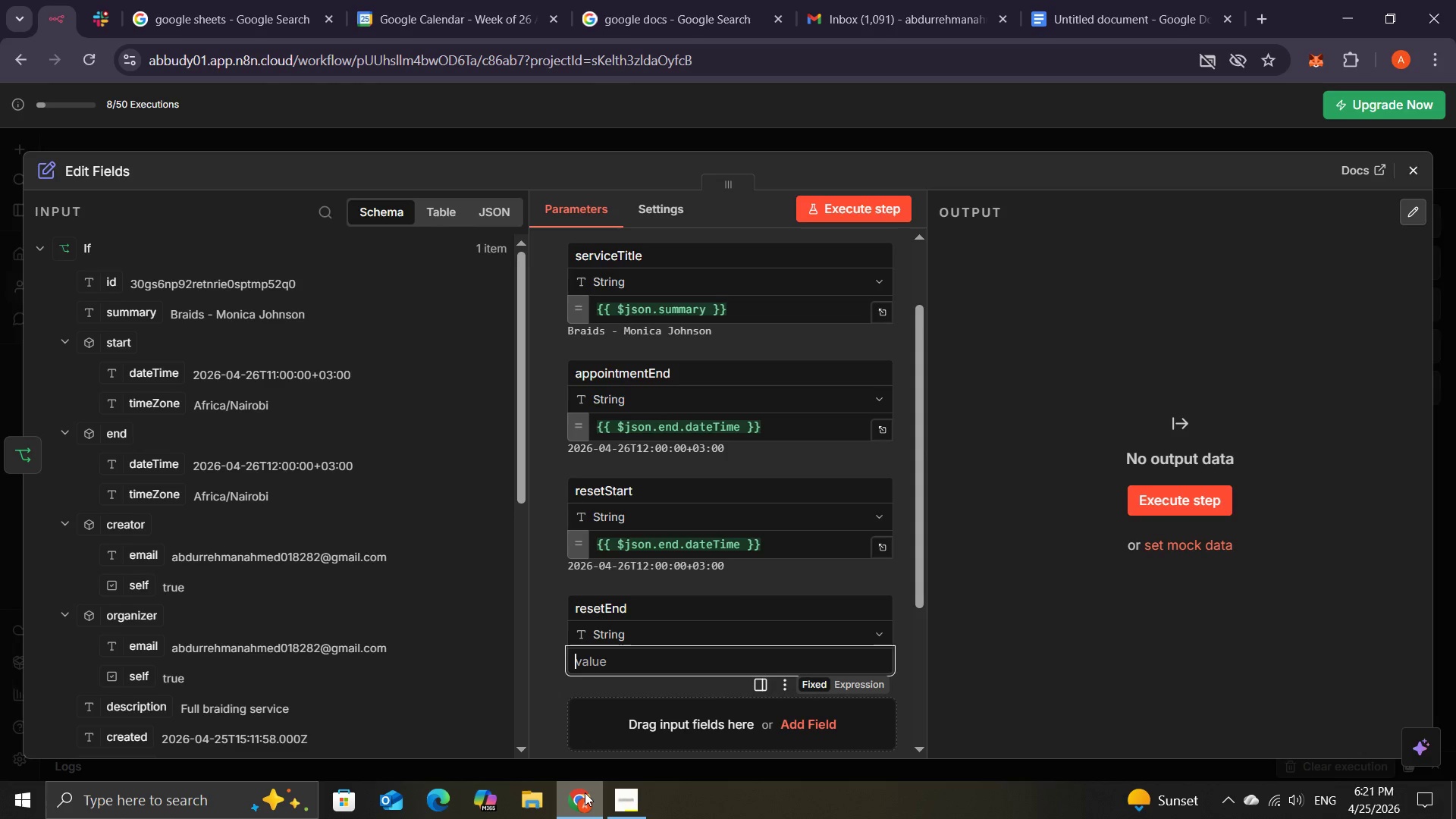 
key(Backspace)
 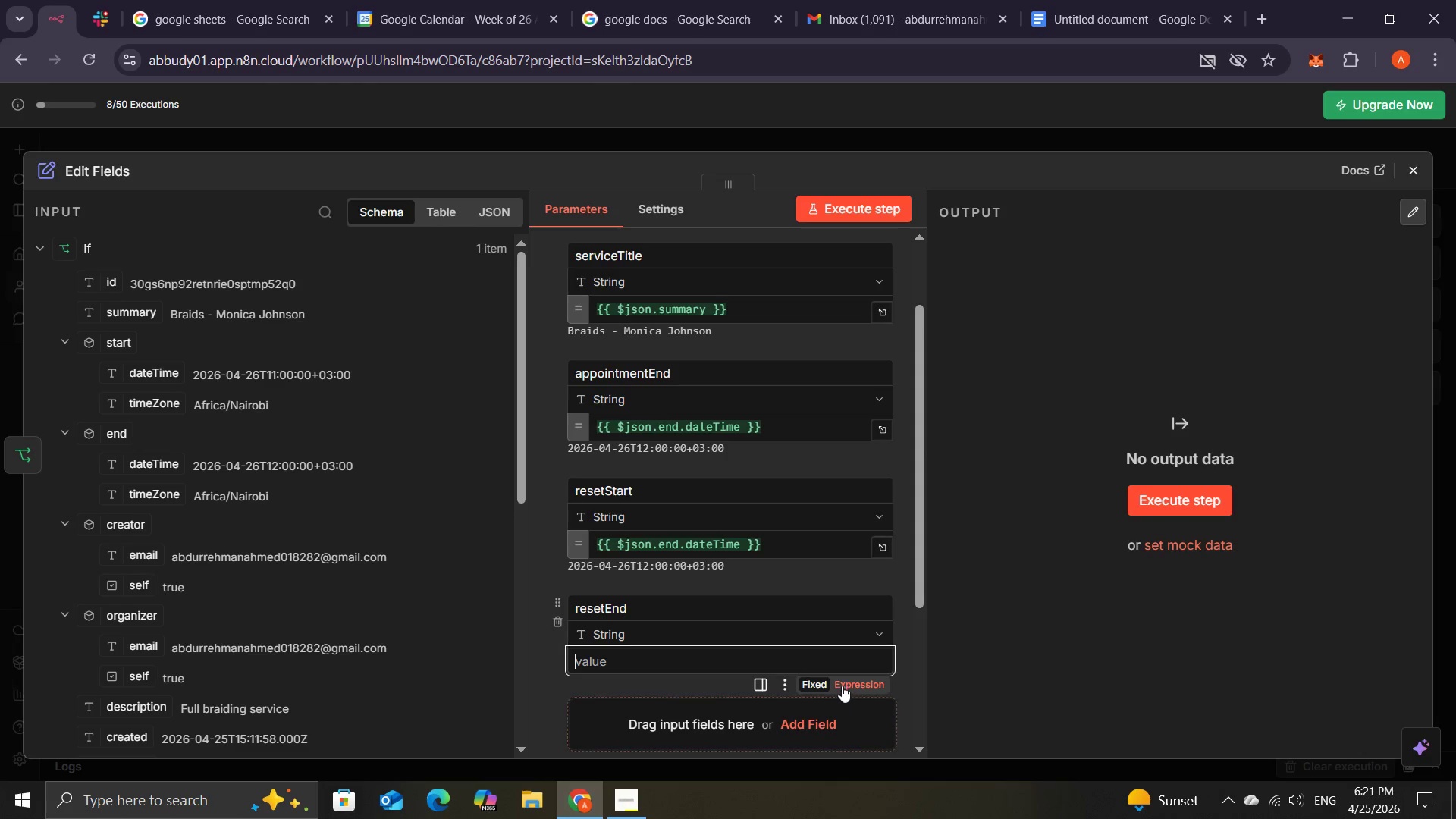 
left_click([843, 685])
 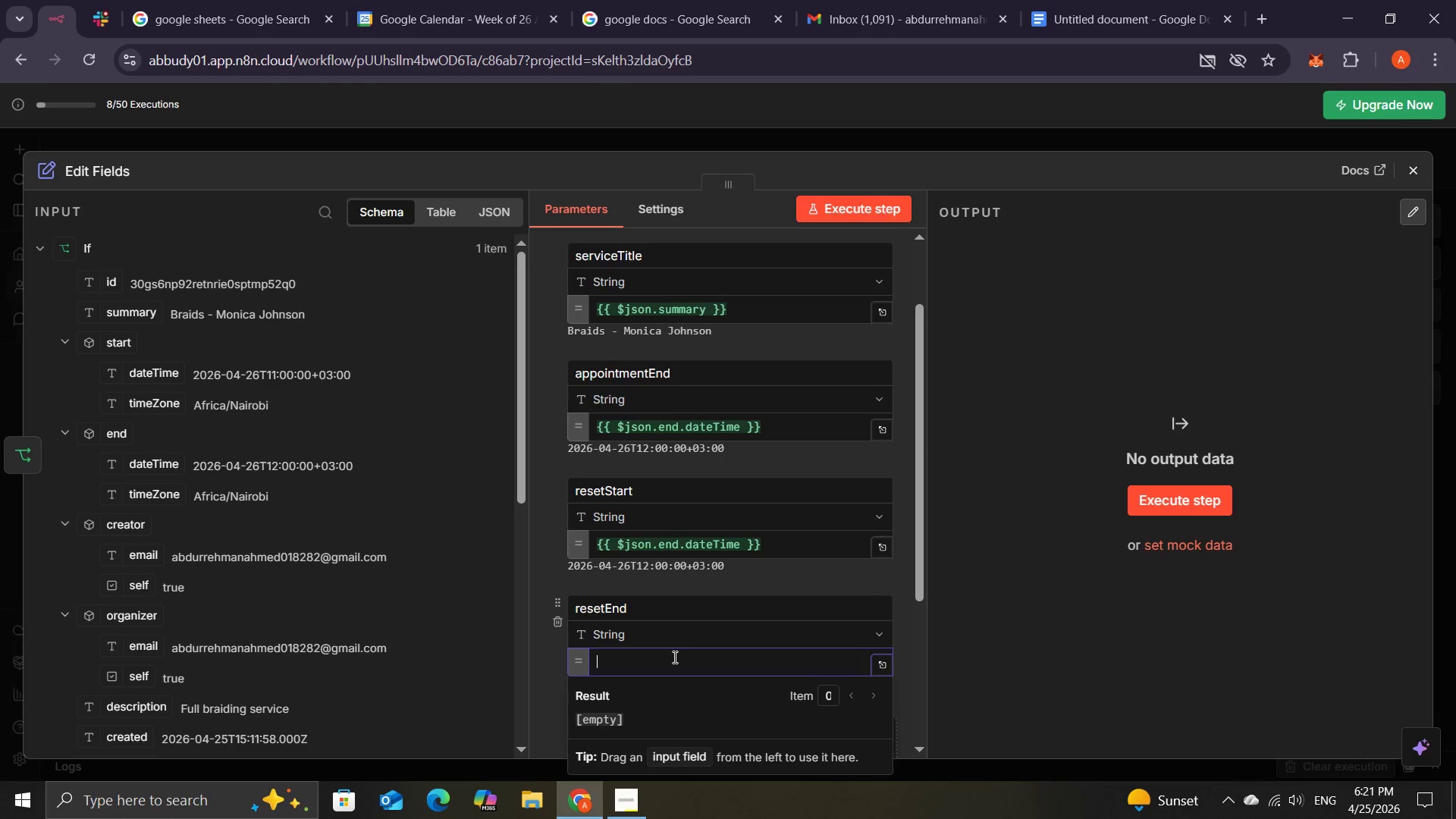 
key(Shift+BracketLeft)
 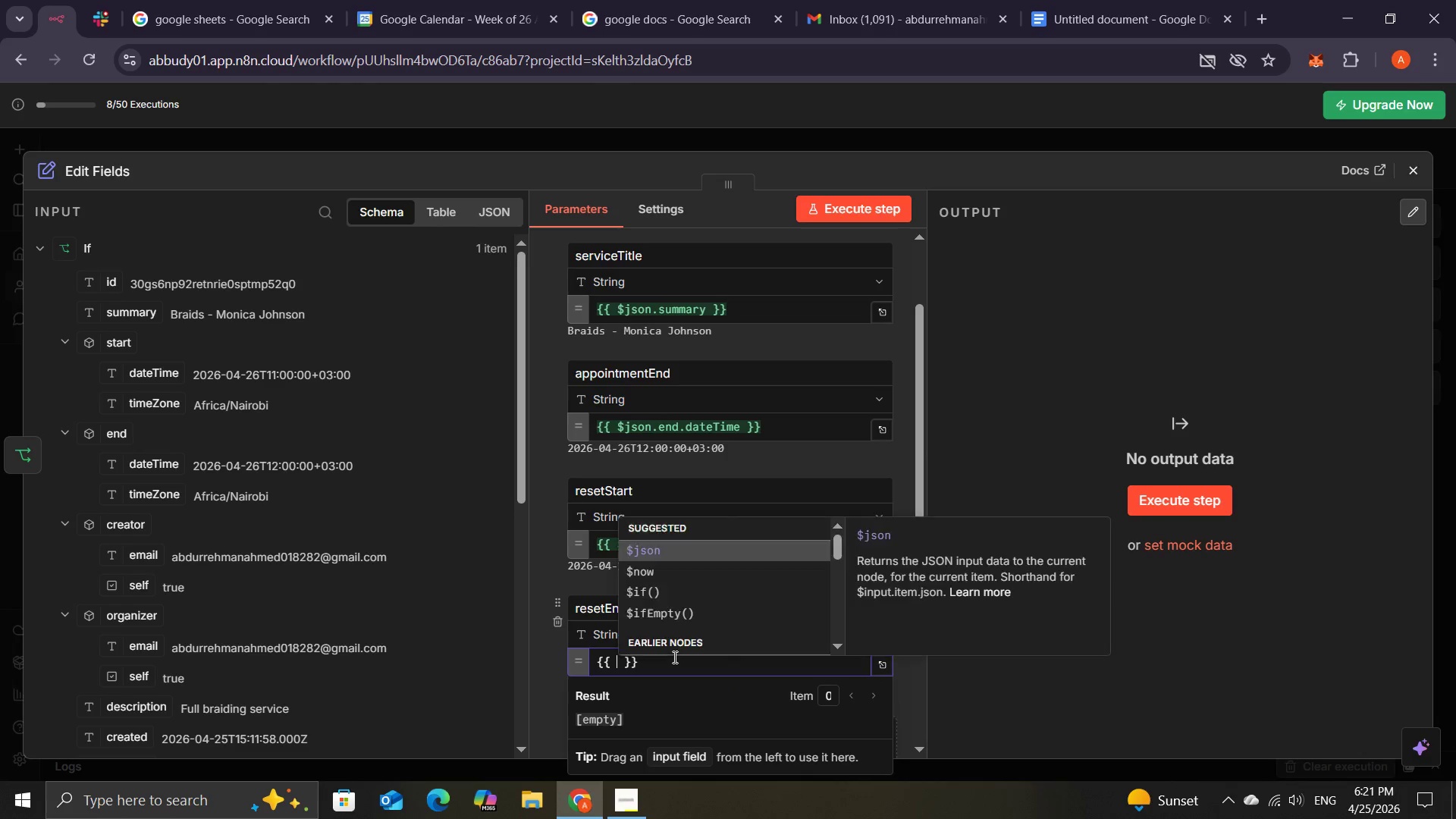 
key(Shift+BracketLeft)
 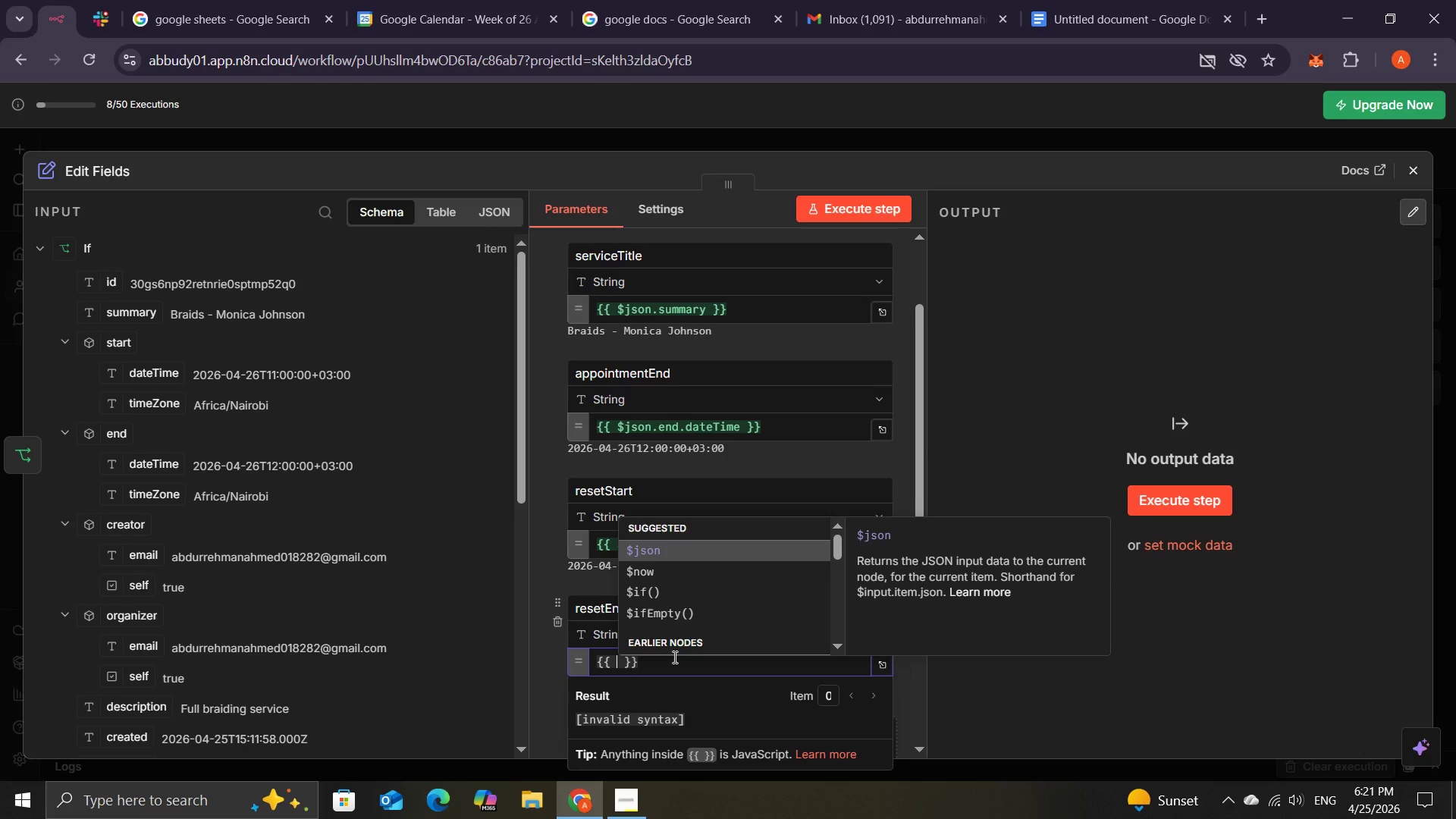 
wait(14.02)
 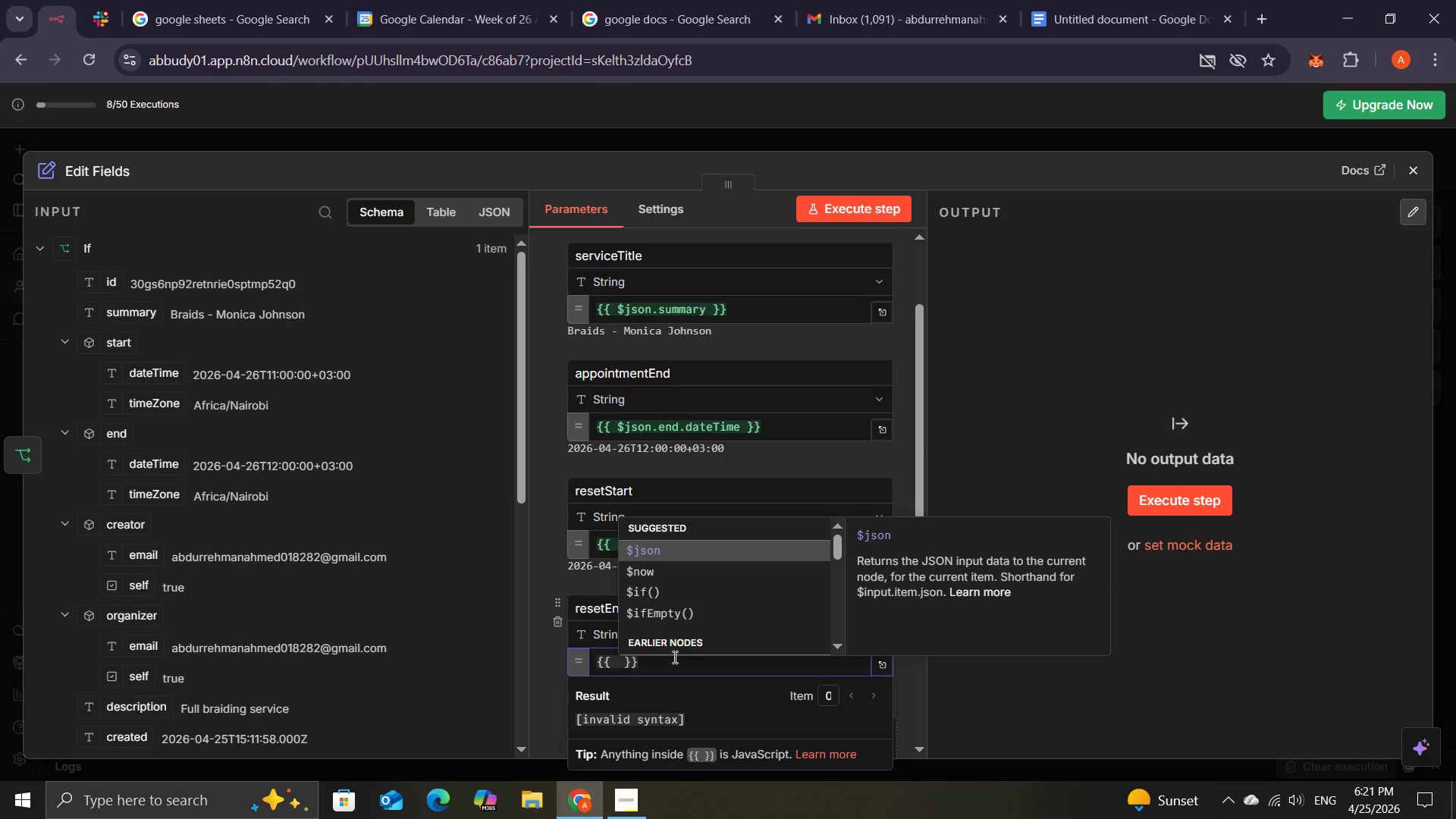 
key(Shift+D)
 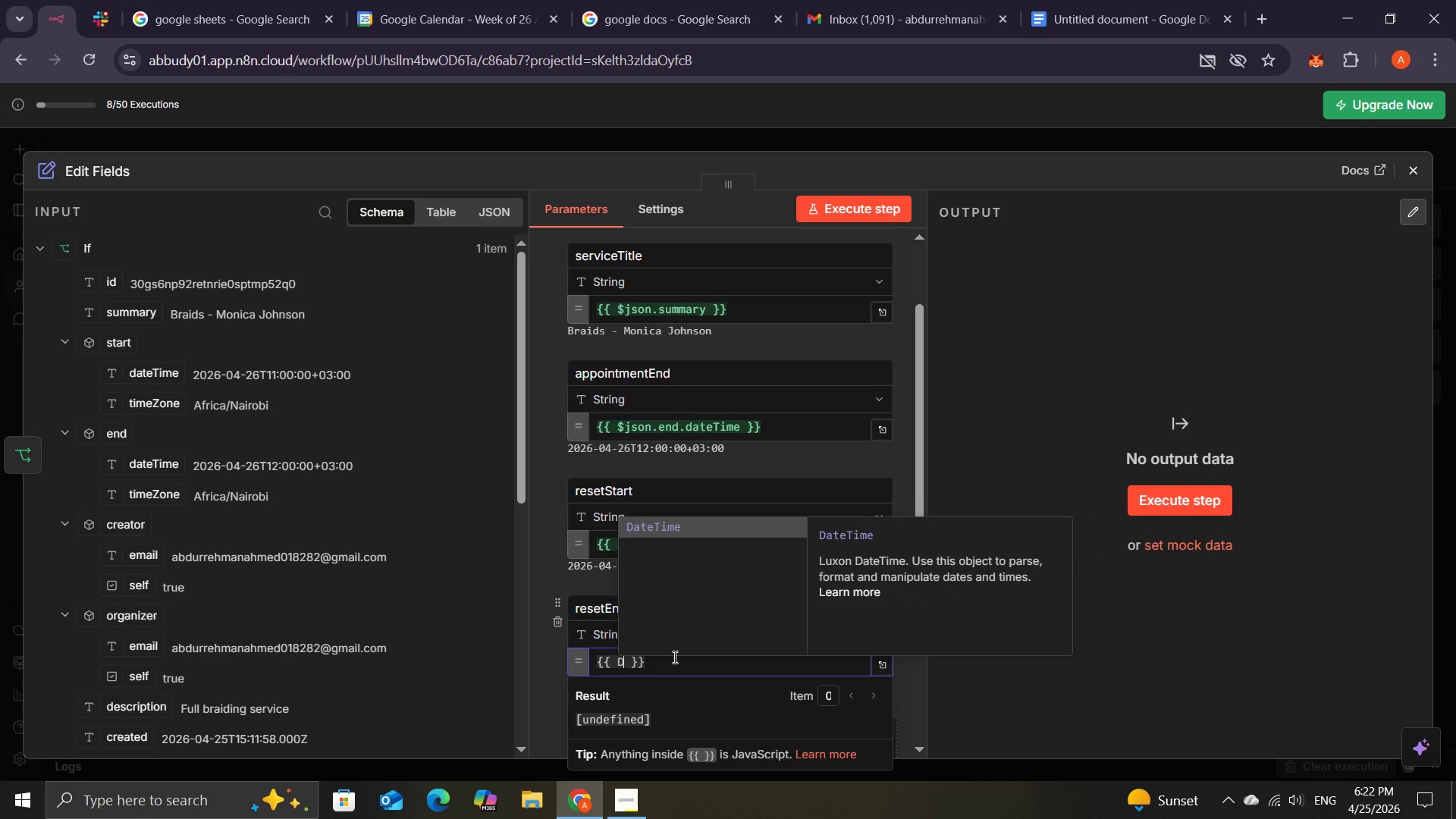 
key(Tab)
 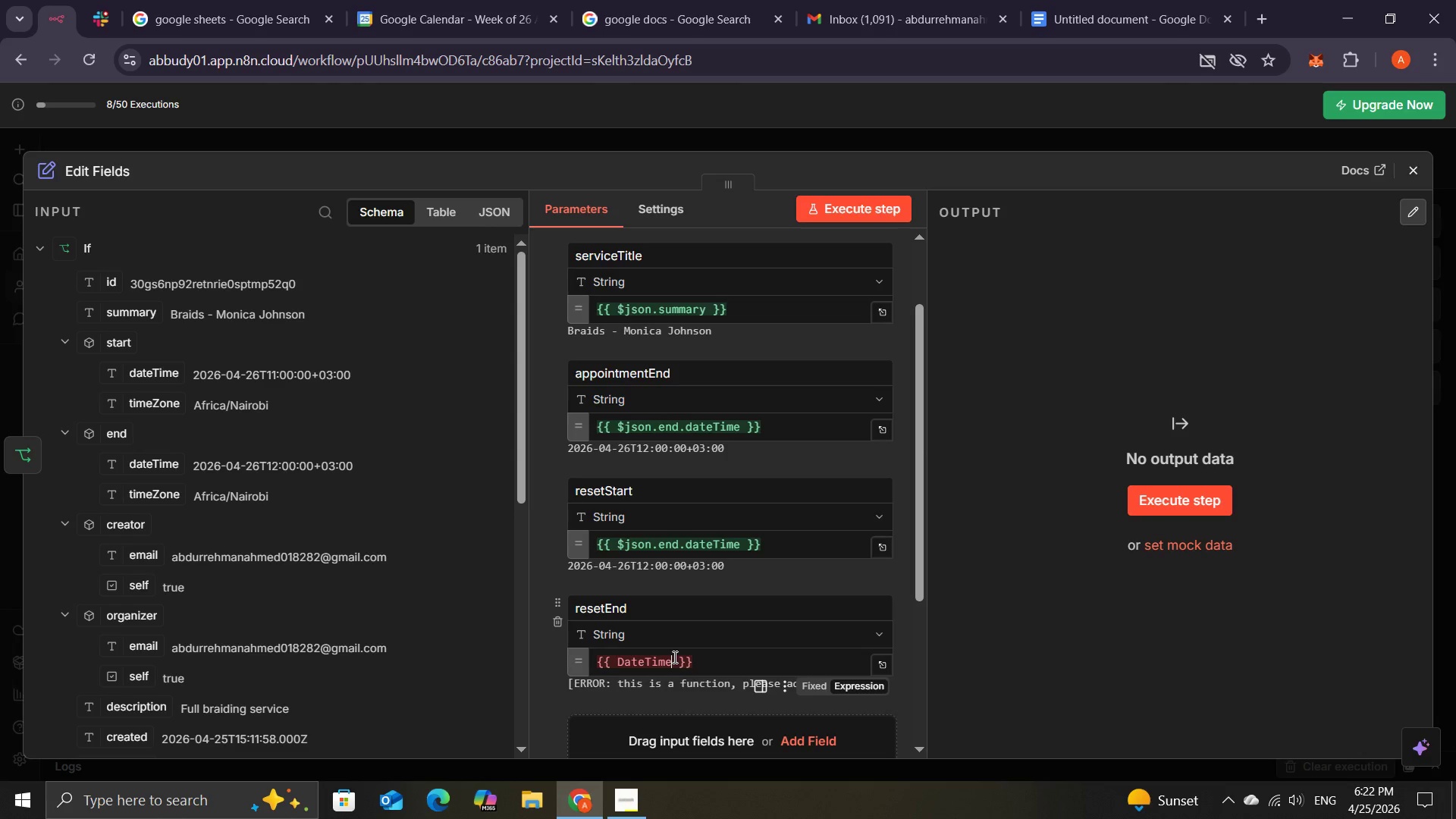 
key(Period)
 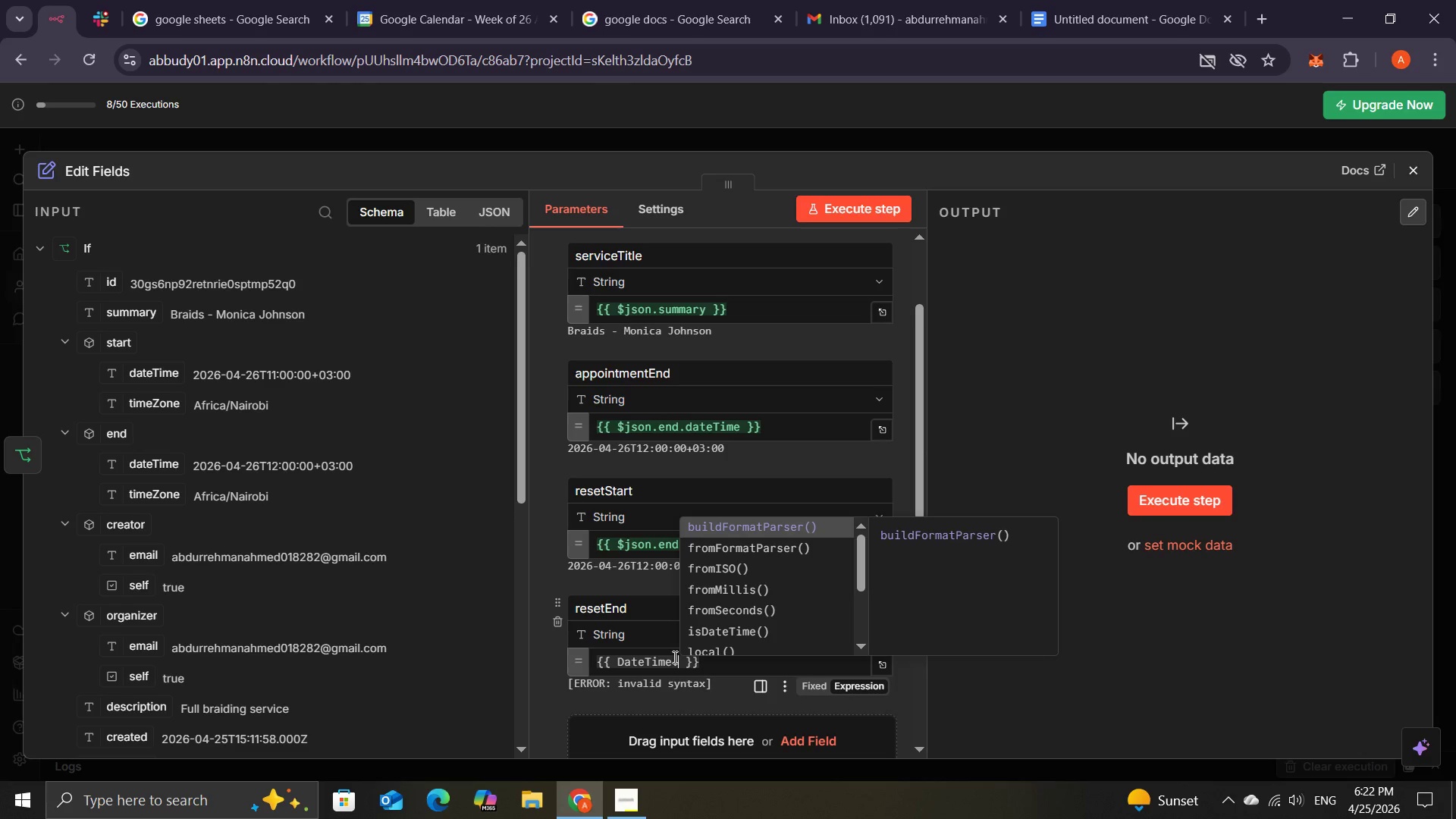 
key(F)
 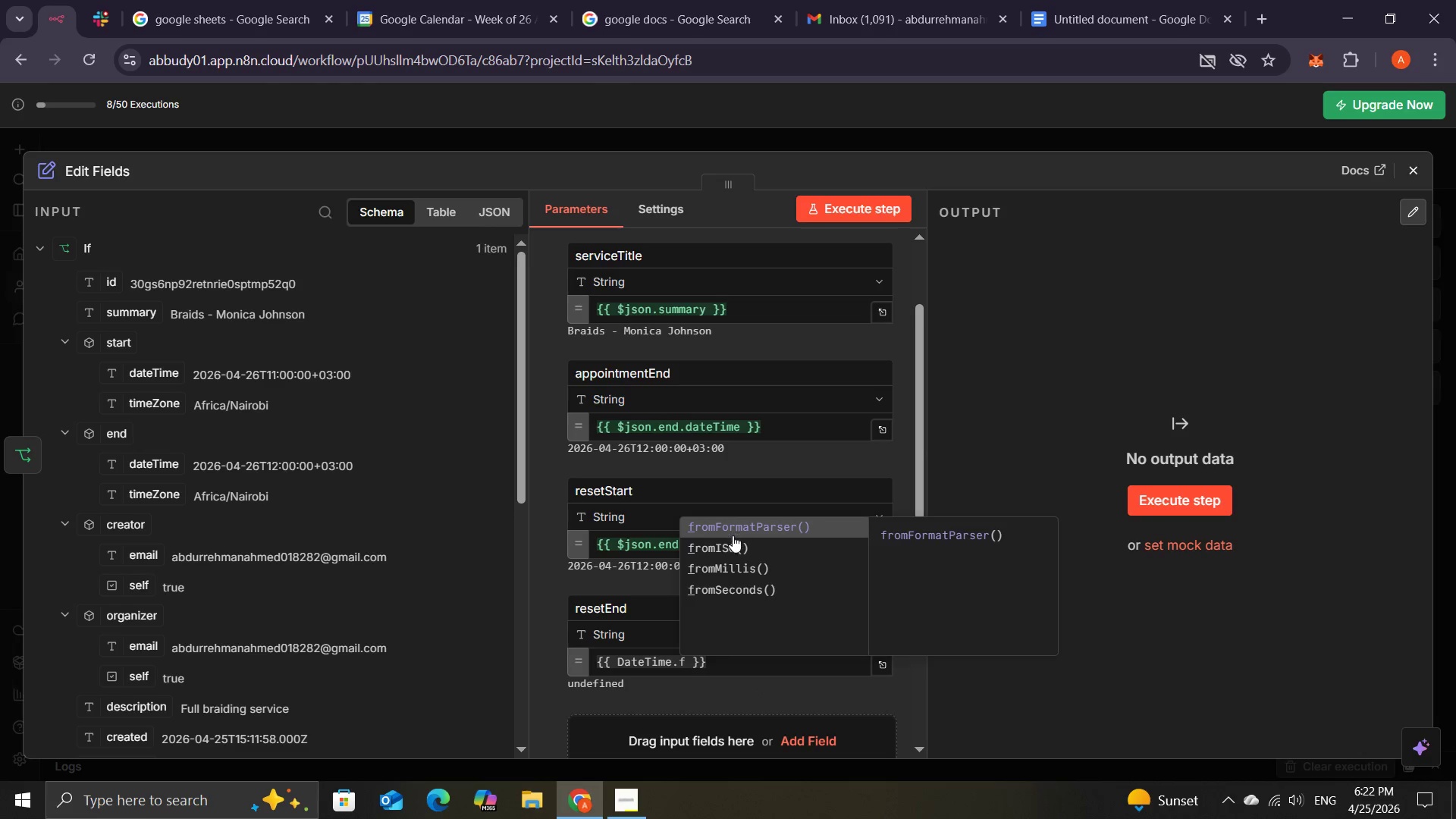 
left_click([731, 544])
 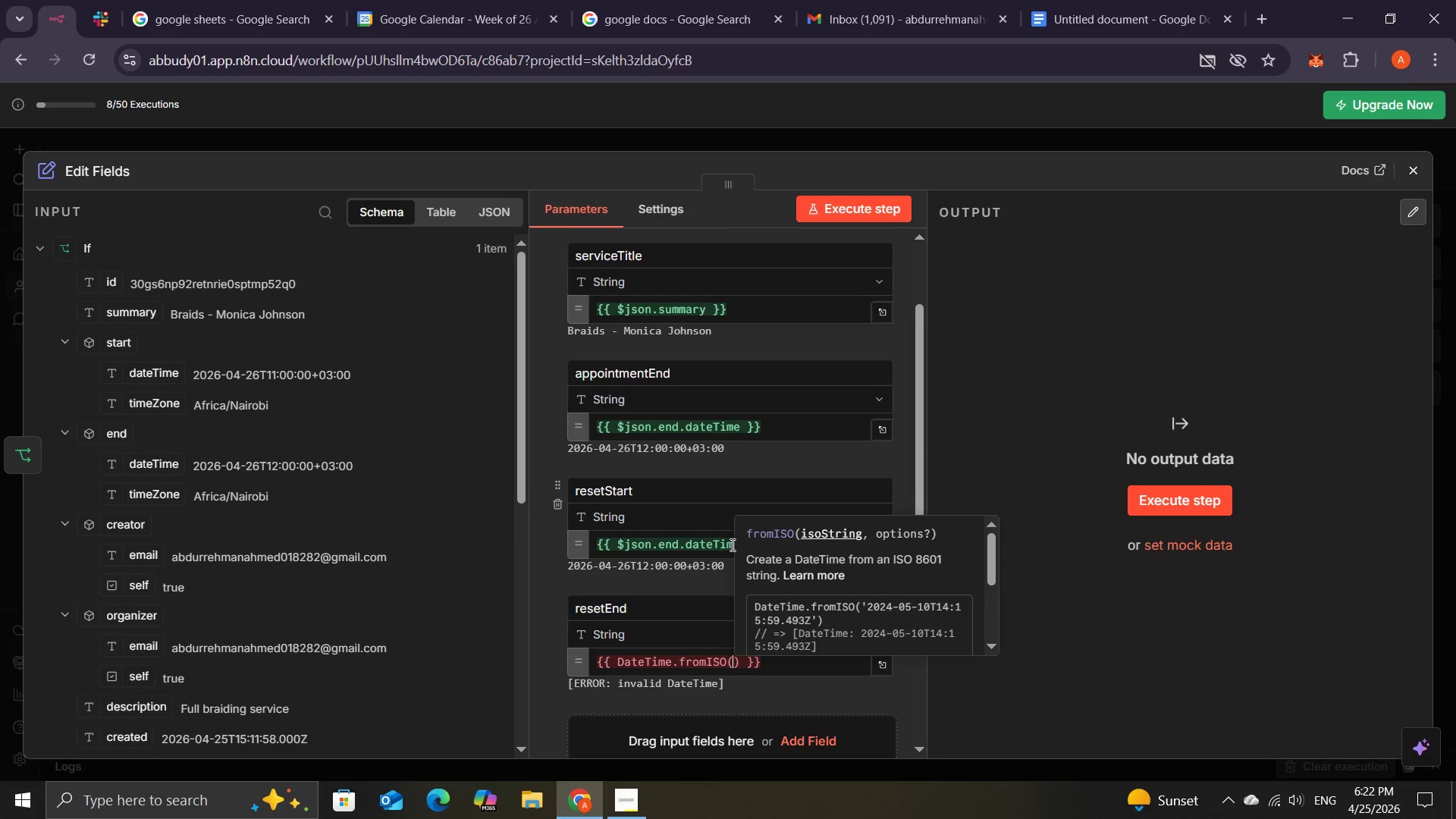 
wait(20.88)
 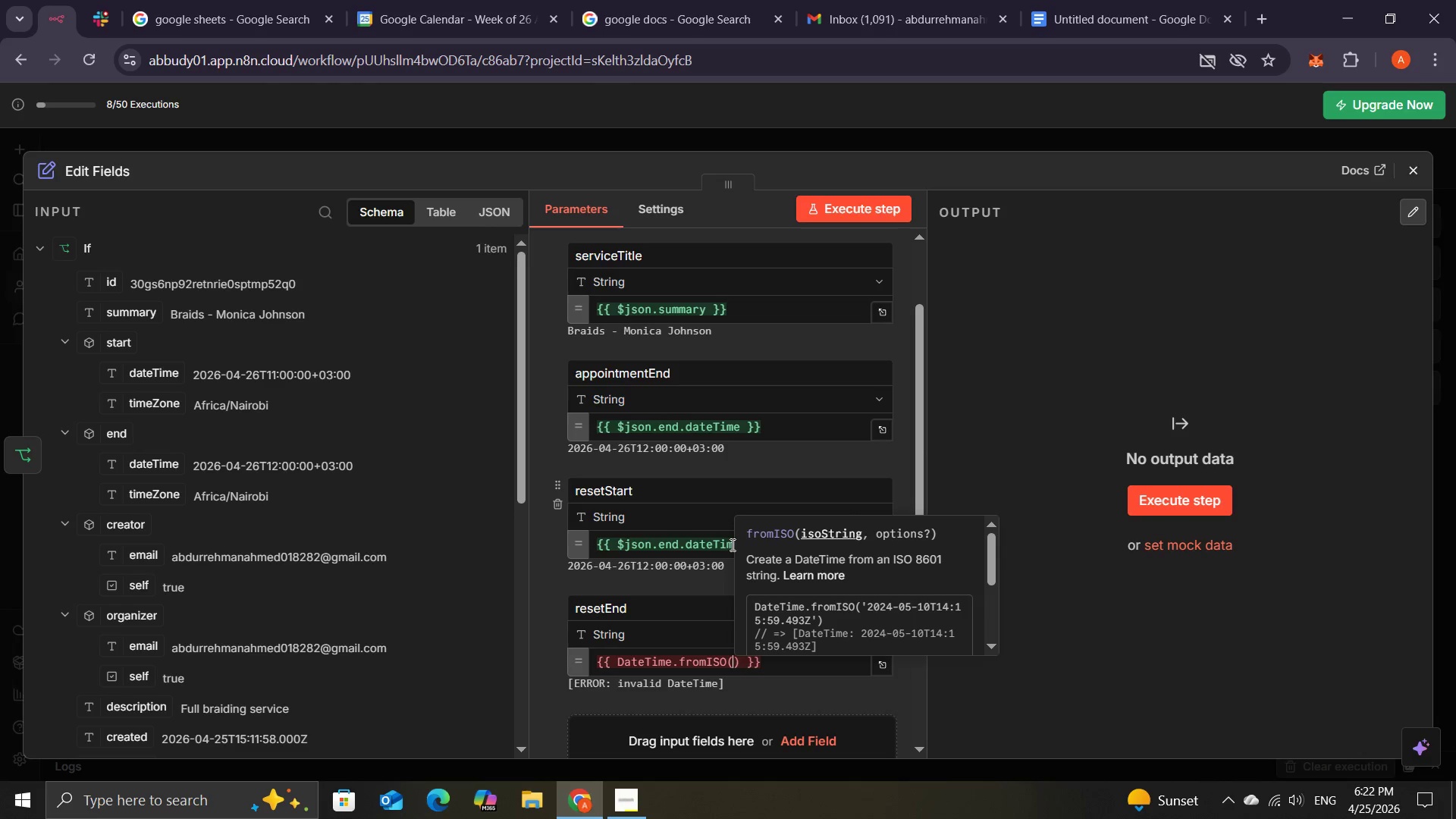 
key(Shift+4)
 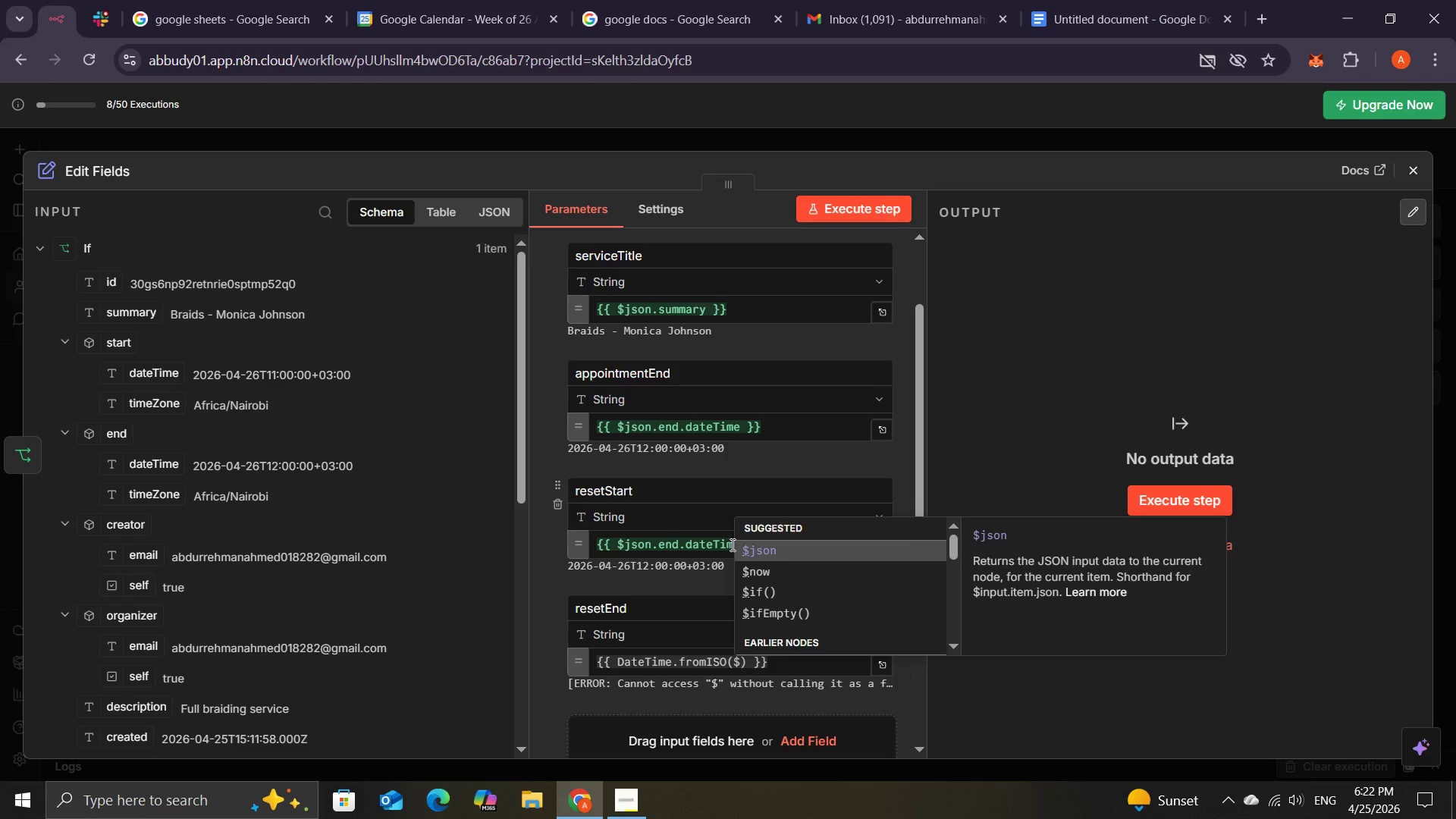 
key(Tab)
 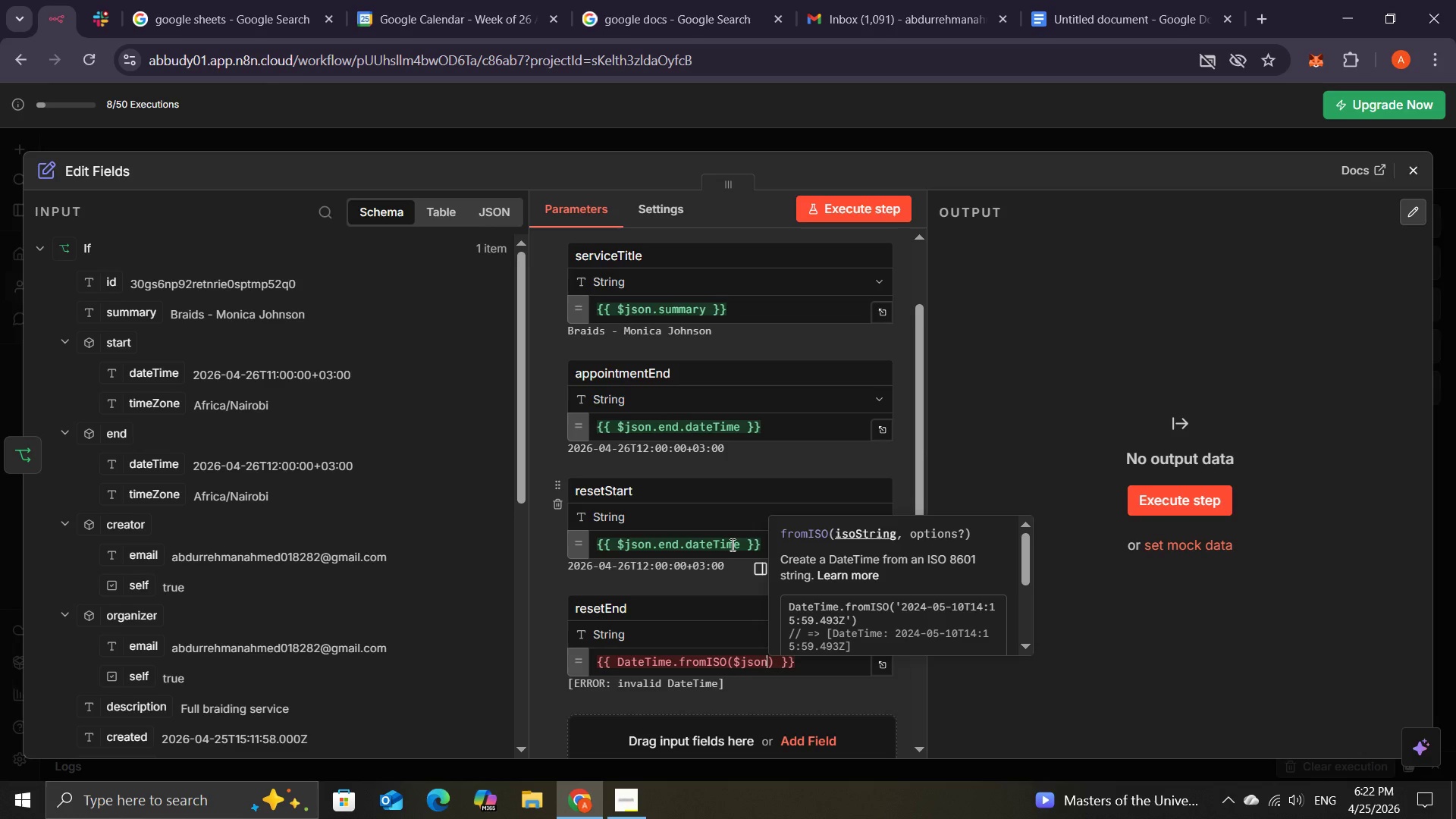 
wait(18.92)
 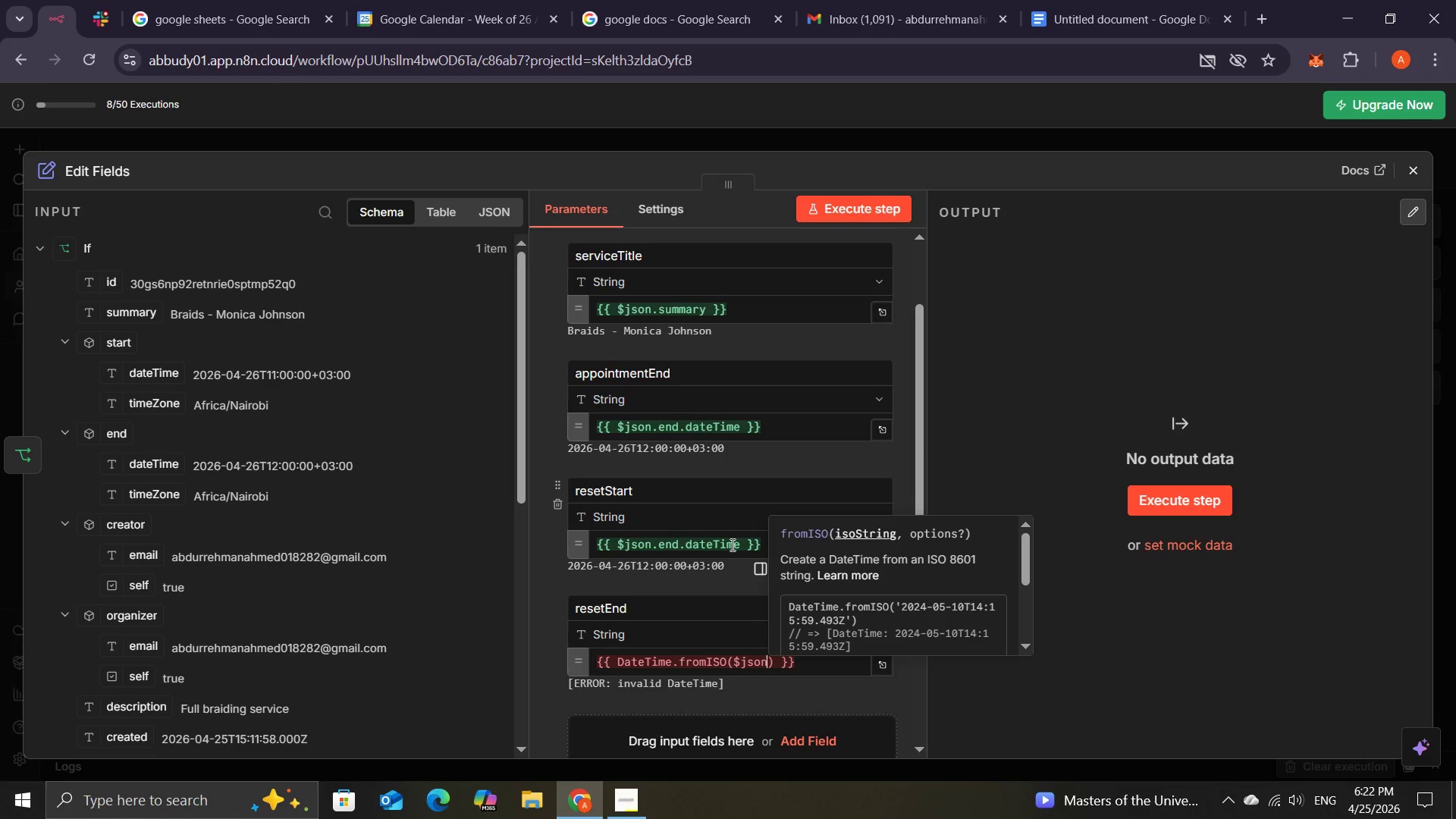 
key(Period)
 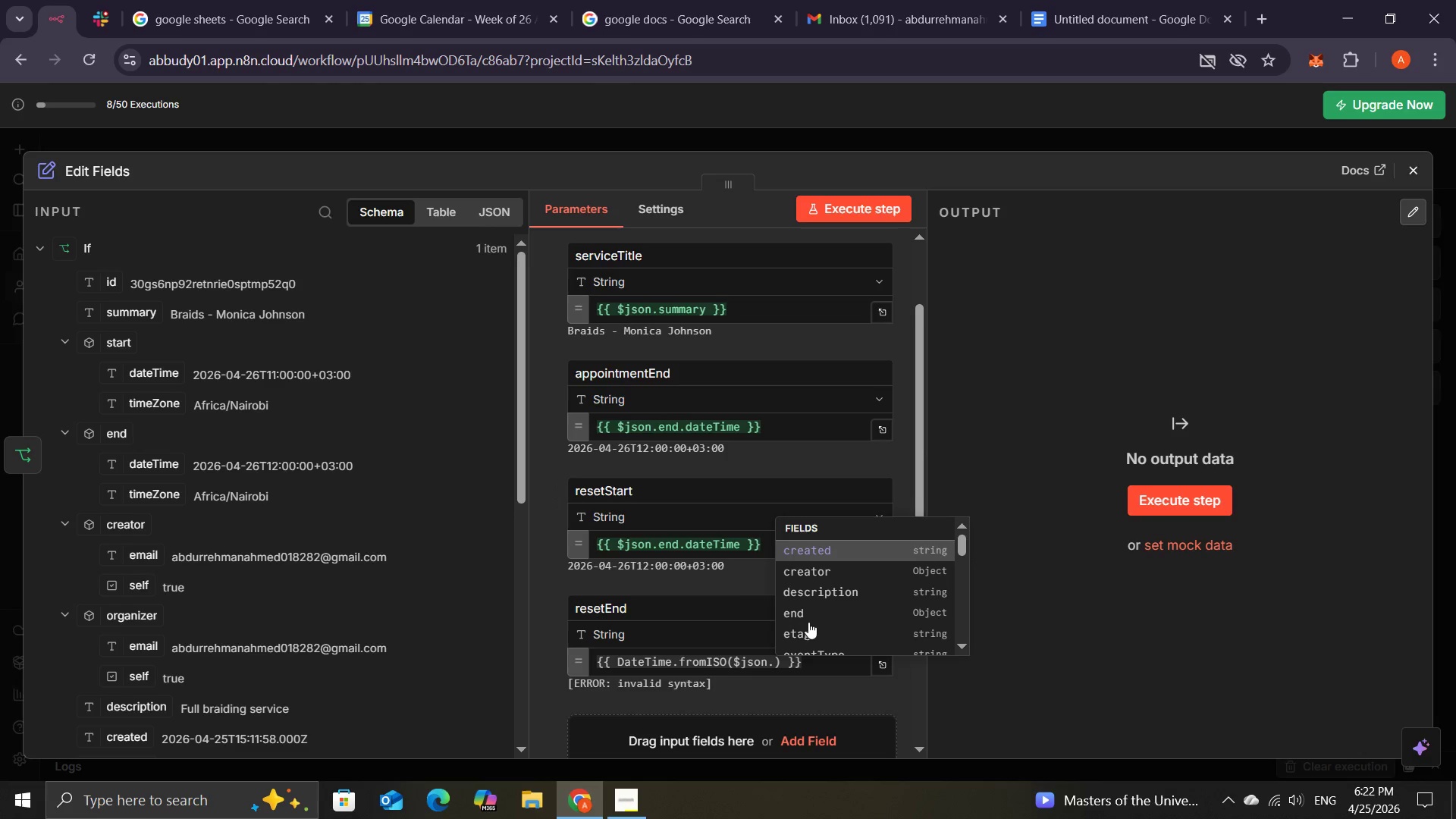 
left_click([807, 612])
 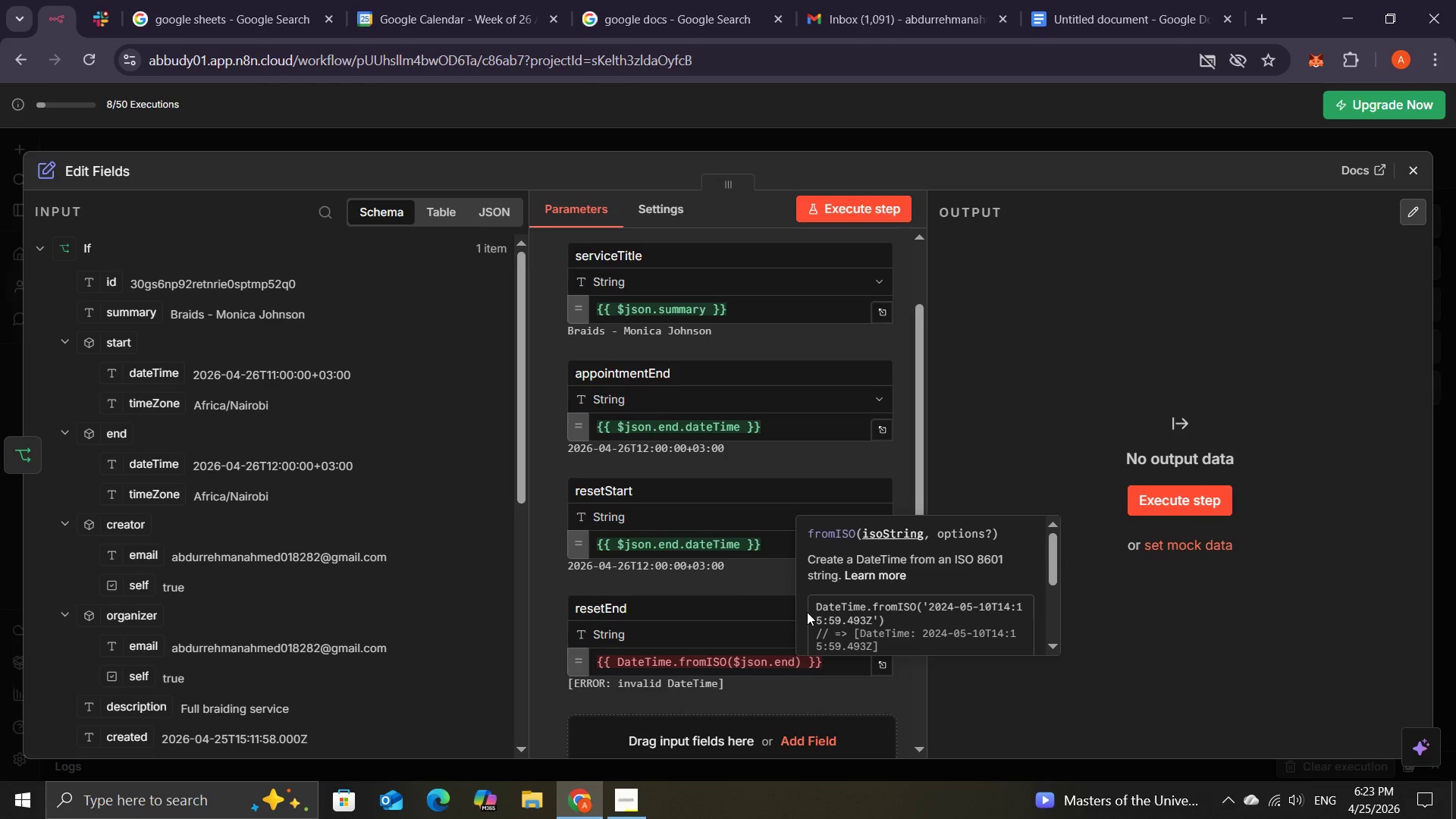 
wait(6.48)
 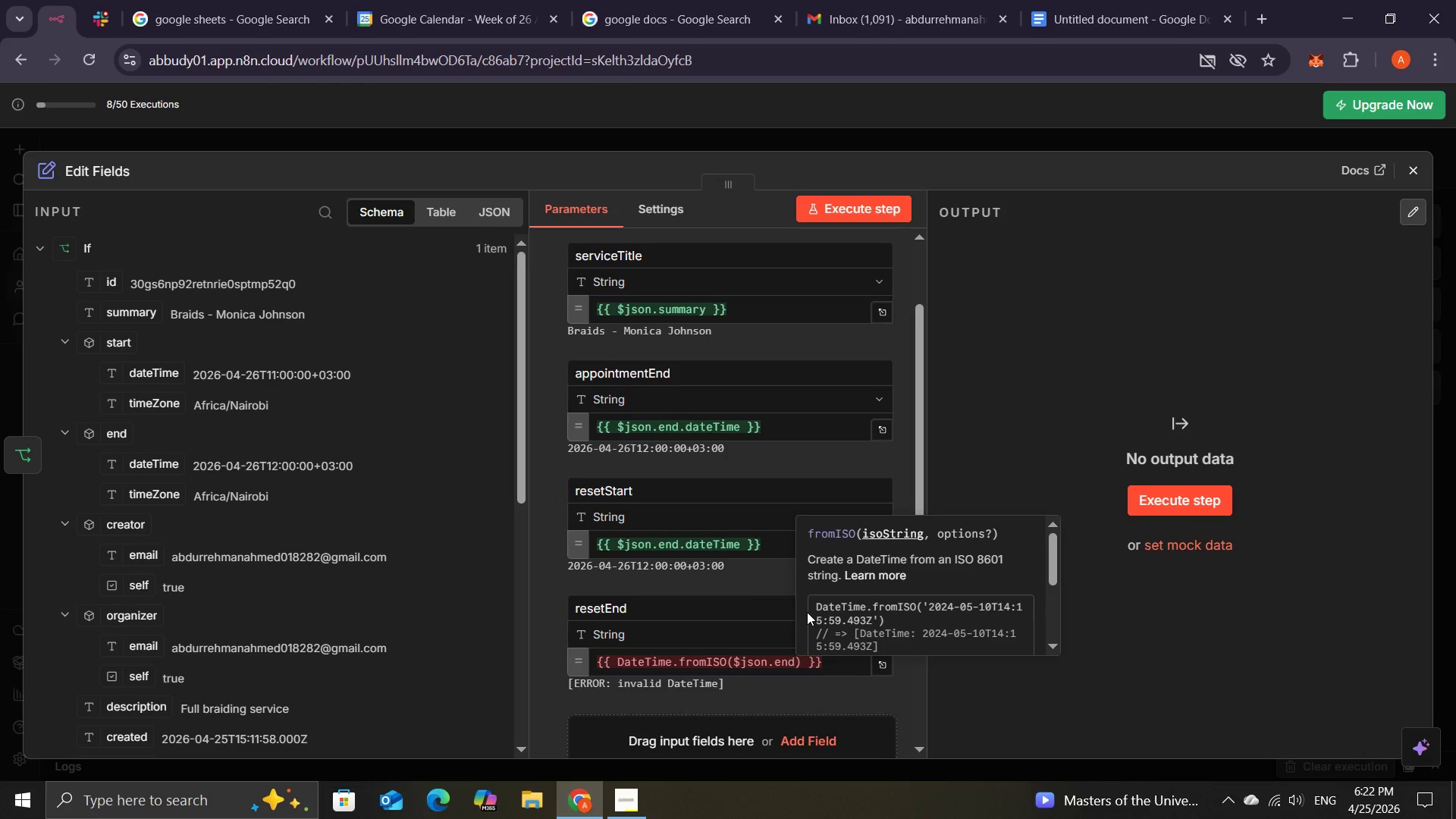 
key(Period)
 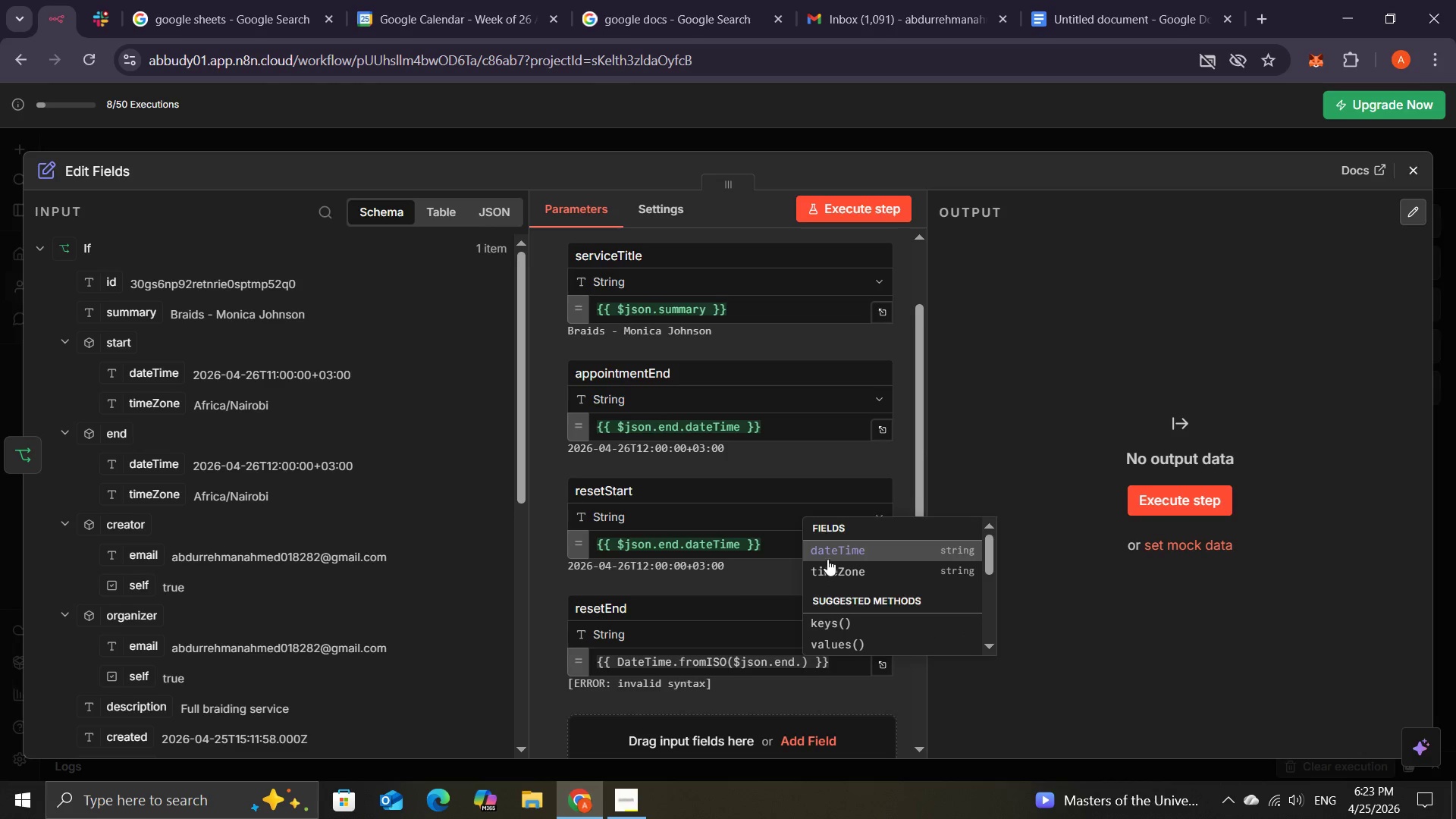 
left_click([829, 551])
 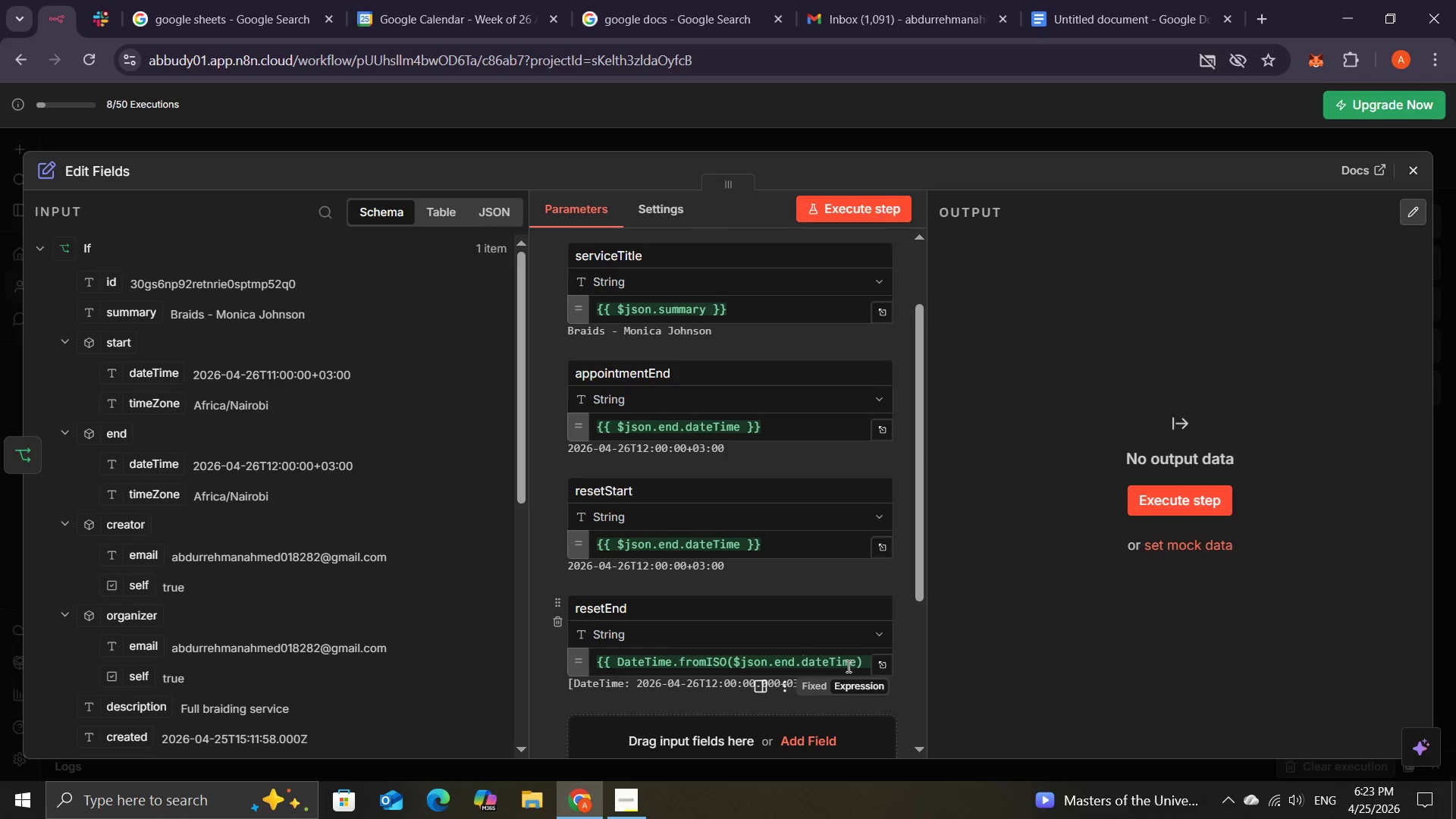 
wait(10.09)
 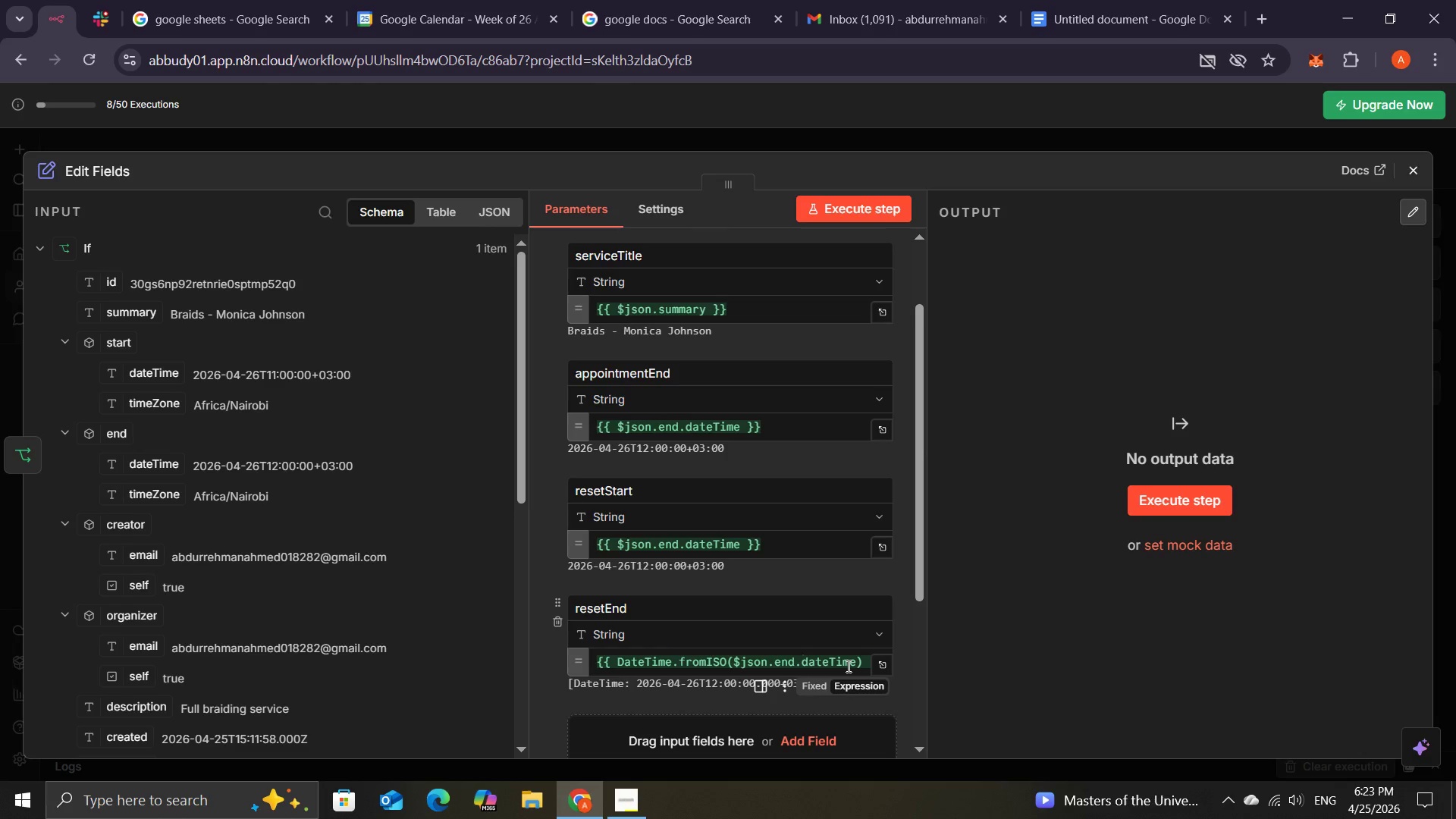 
key(ArrowRight)
 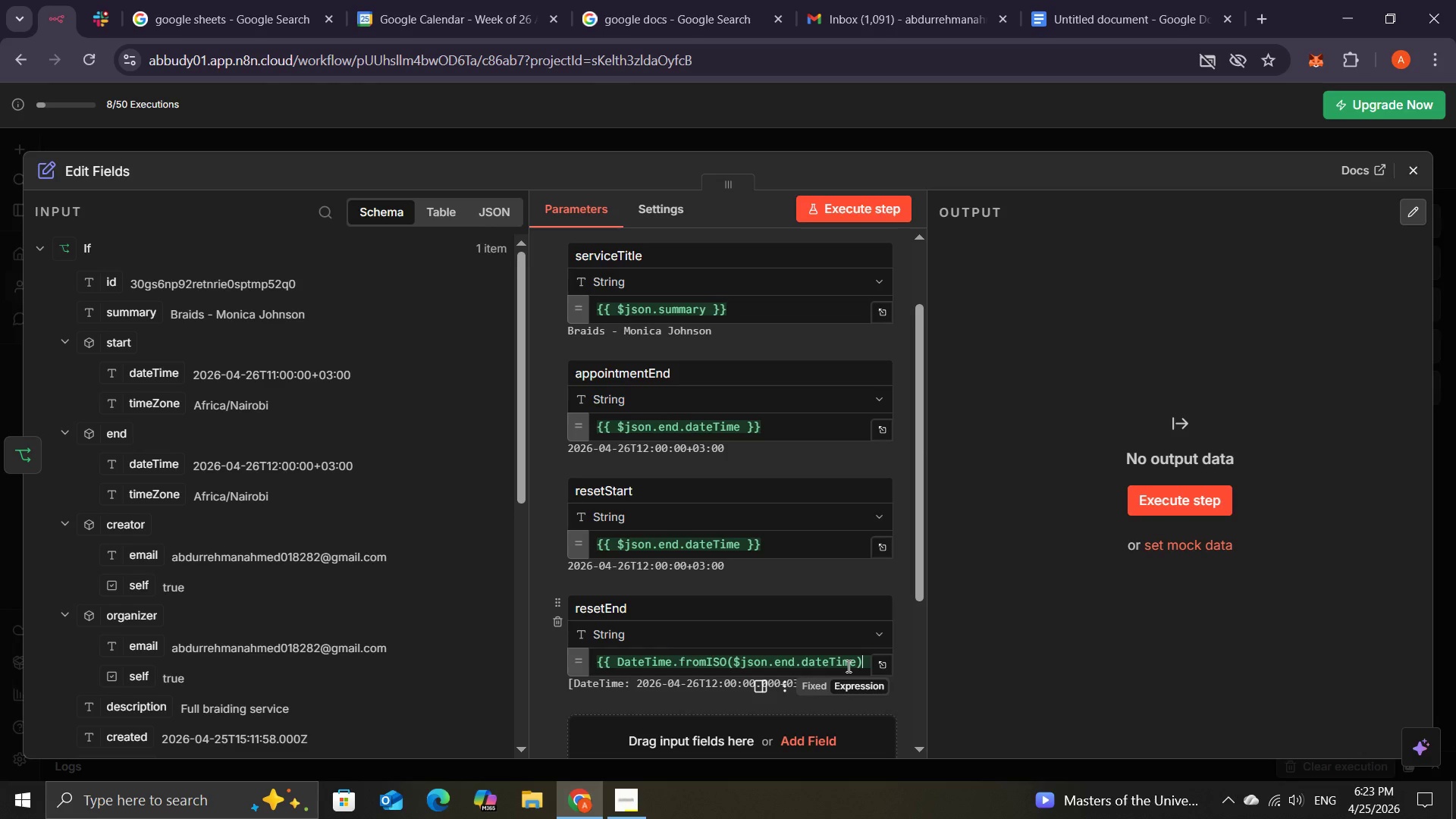 
key(Period)
 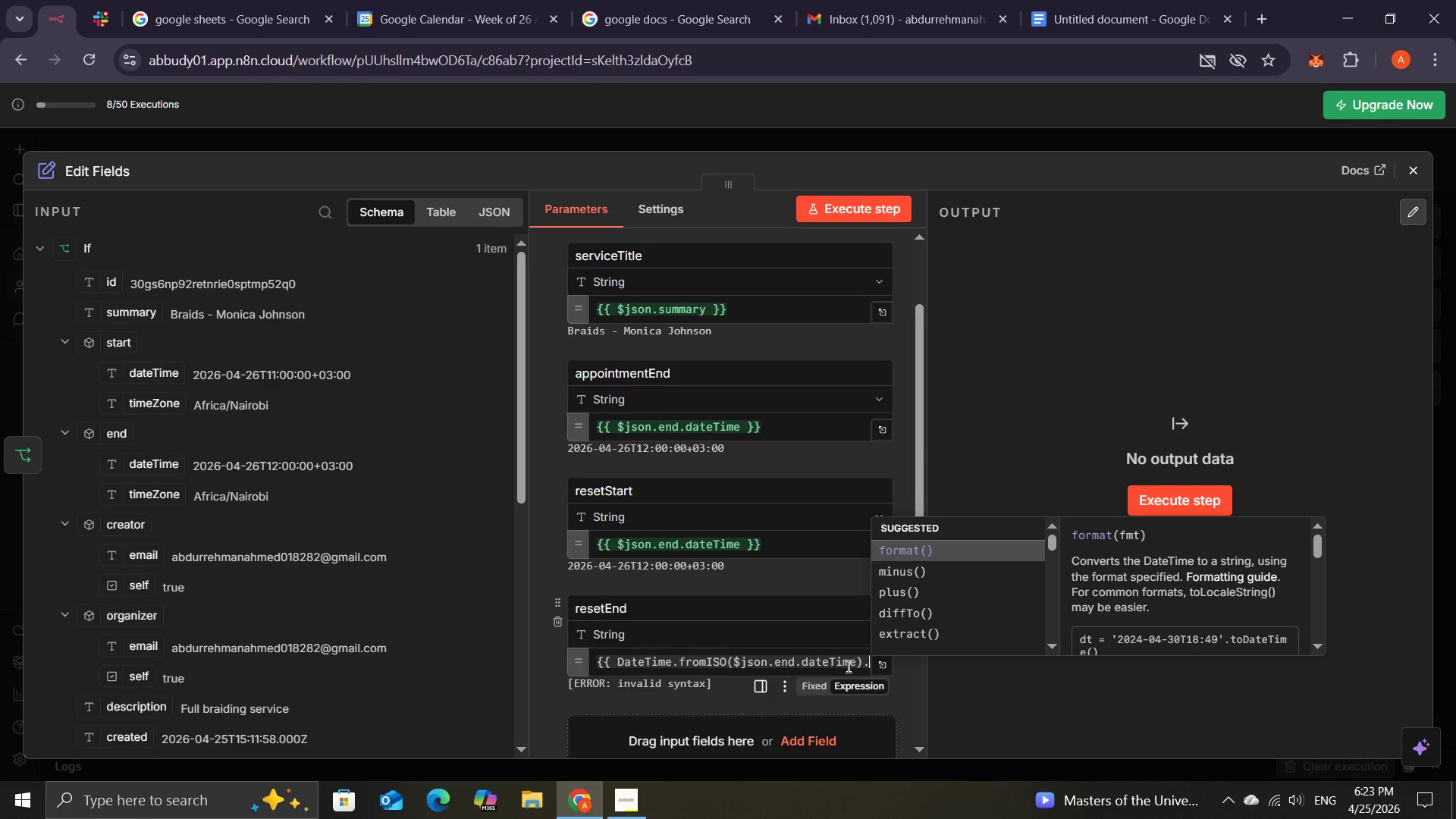 
wait(25.2)
 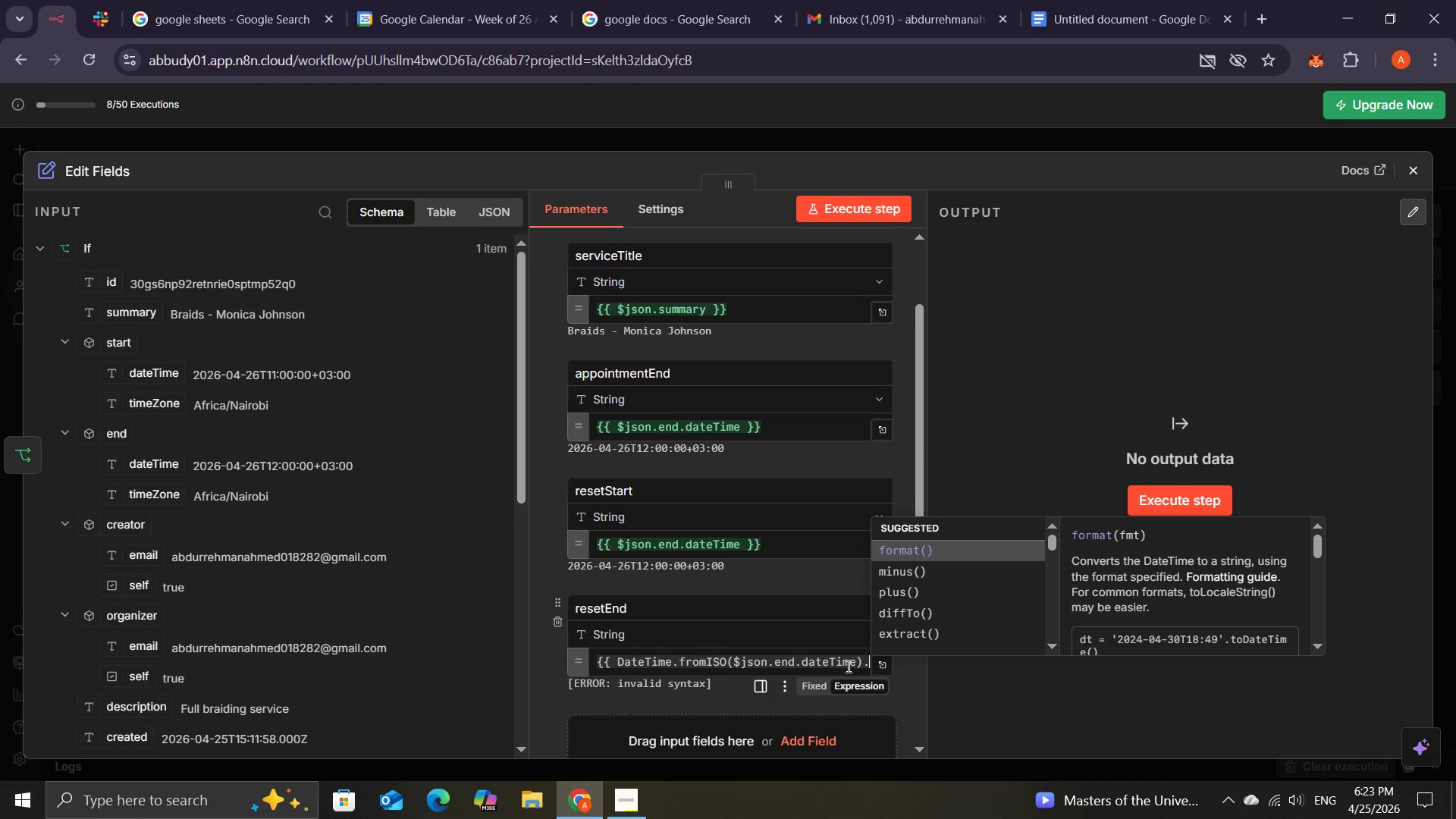 
key(P)
 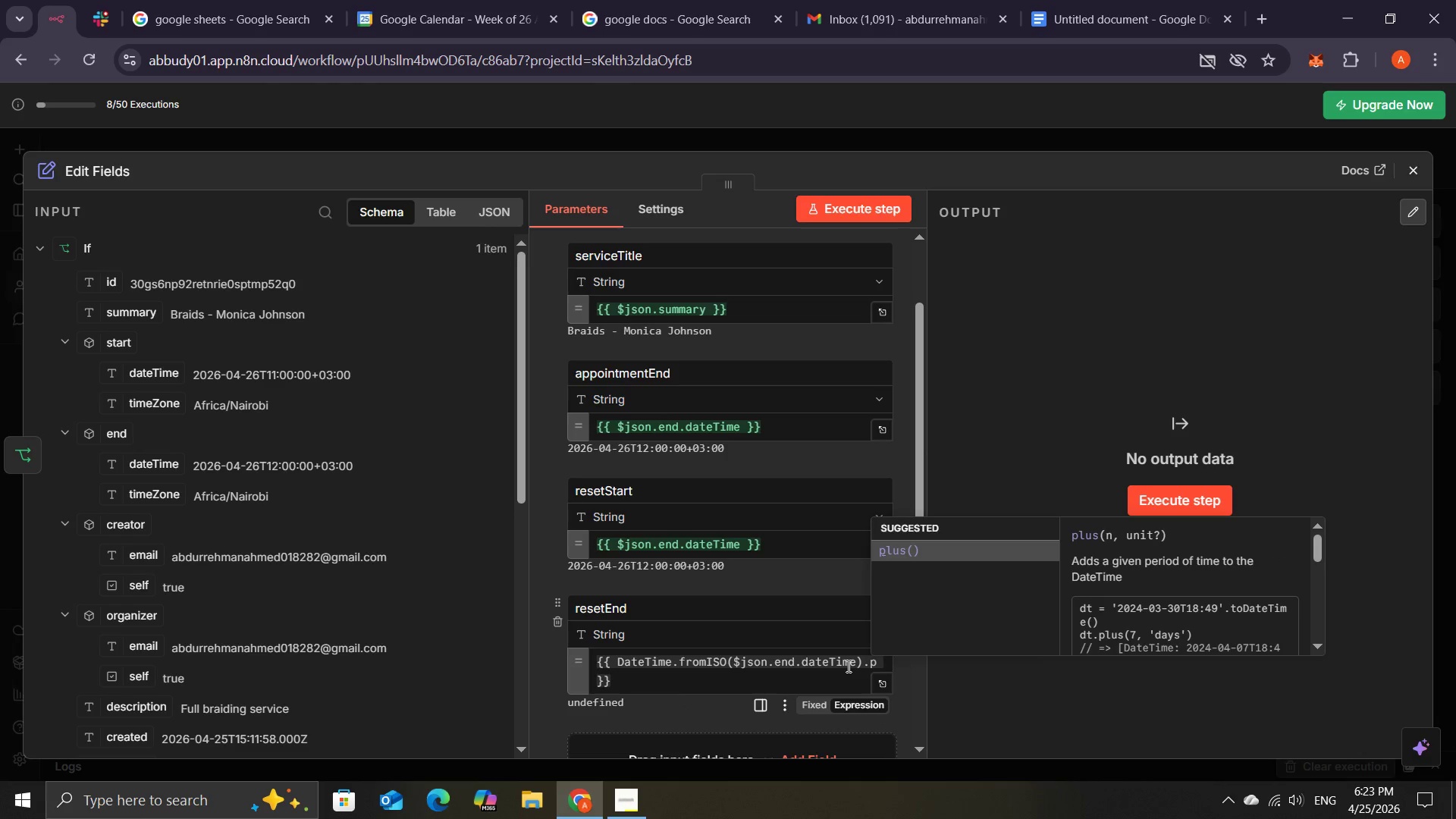 
key(Tab)
 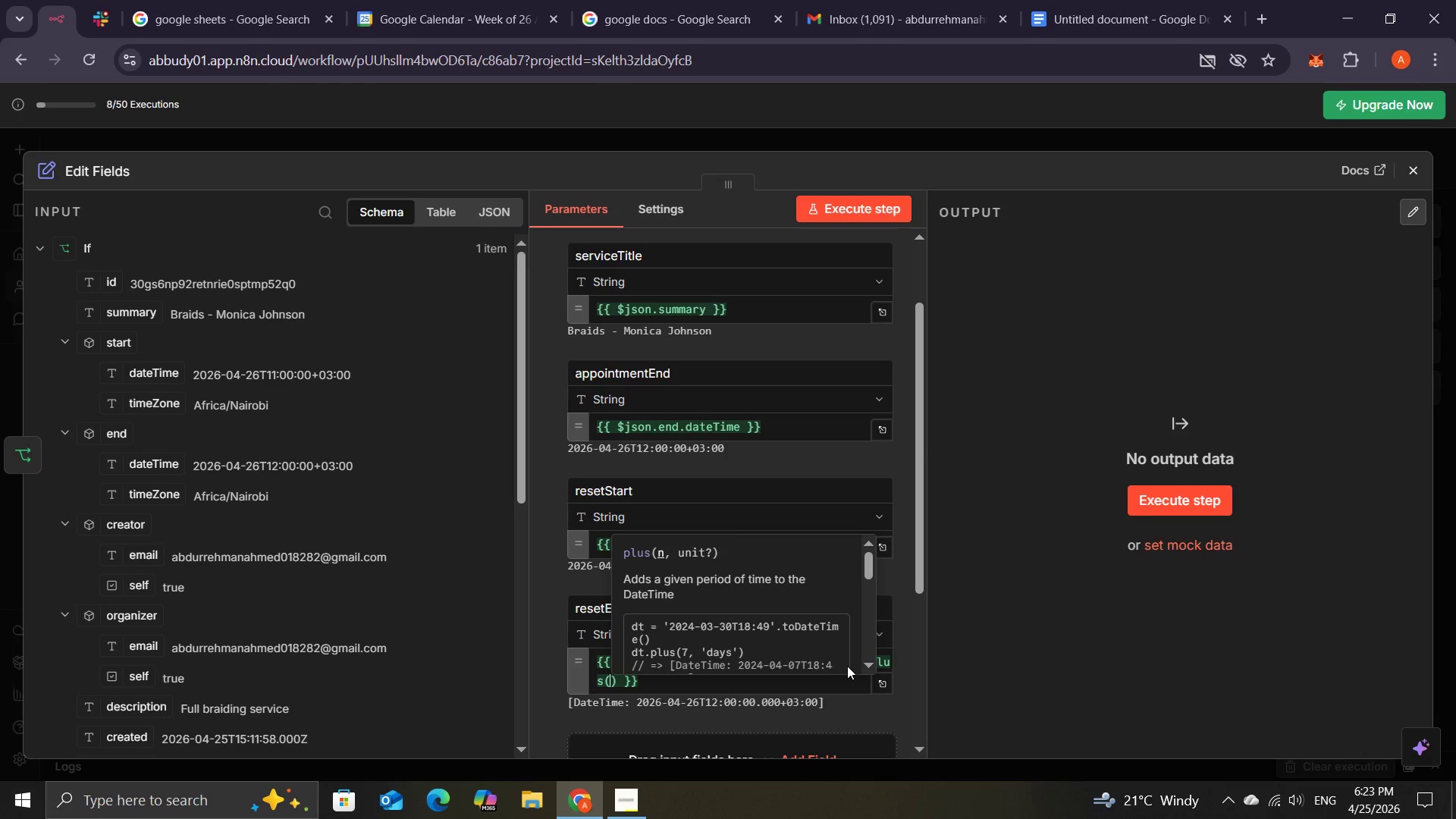 
wait(10.86)
 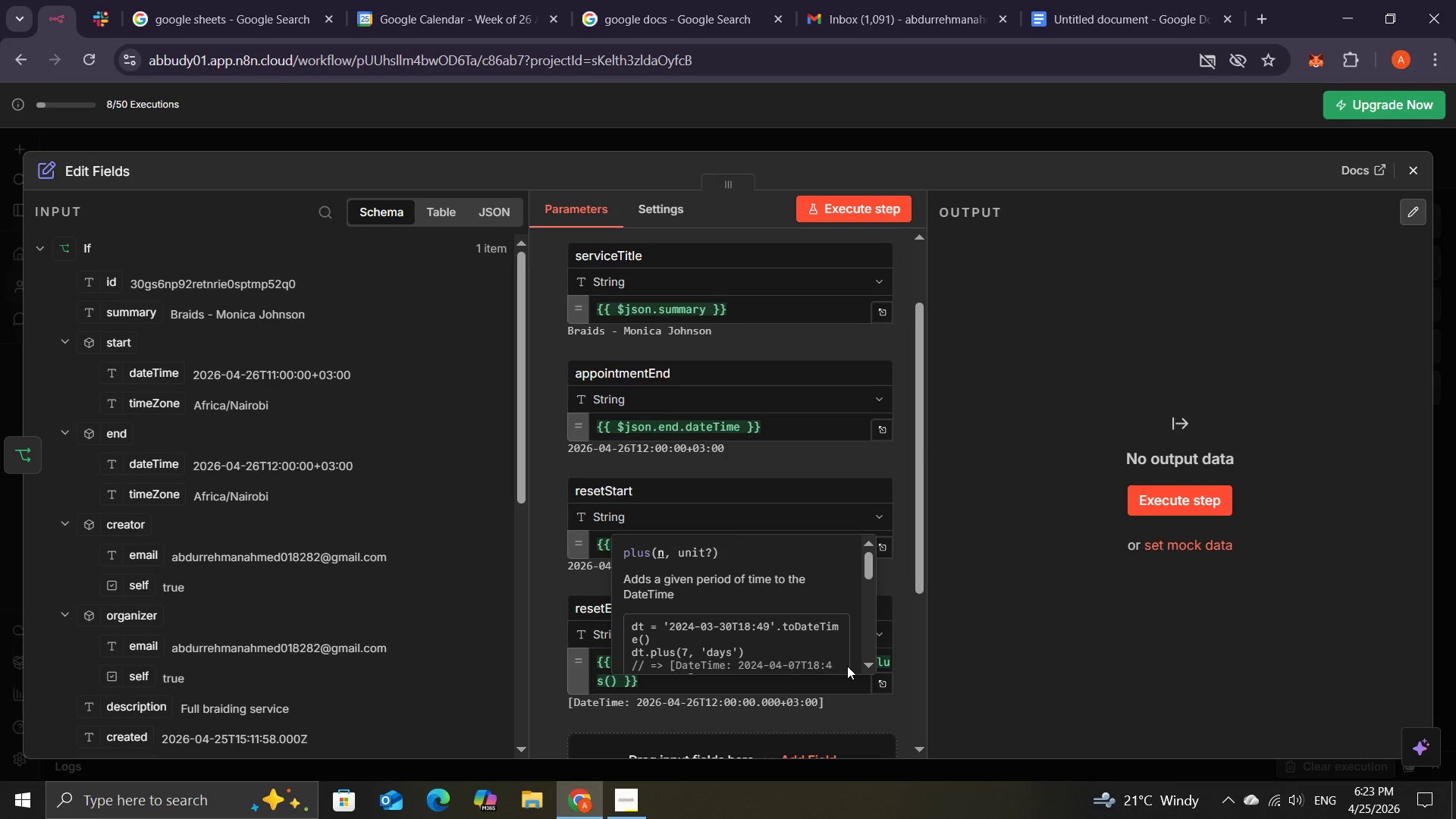 
type({minute: 30)
 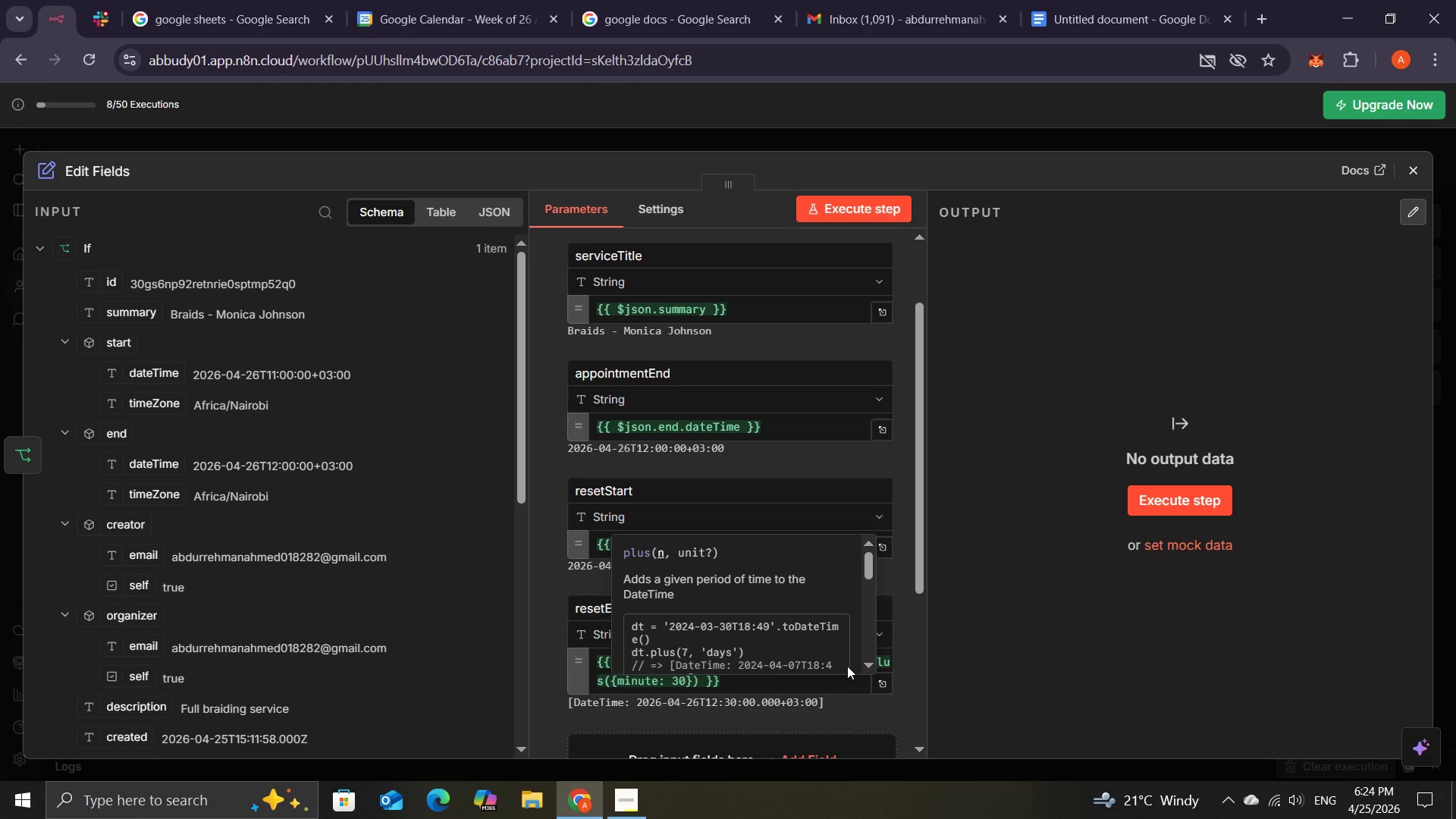 
wait(13.0)
 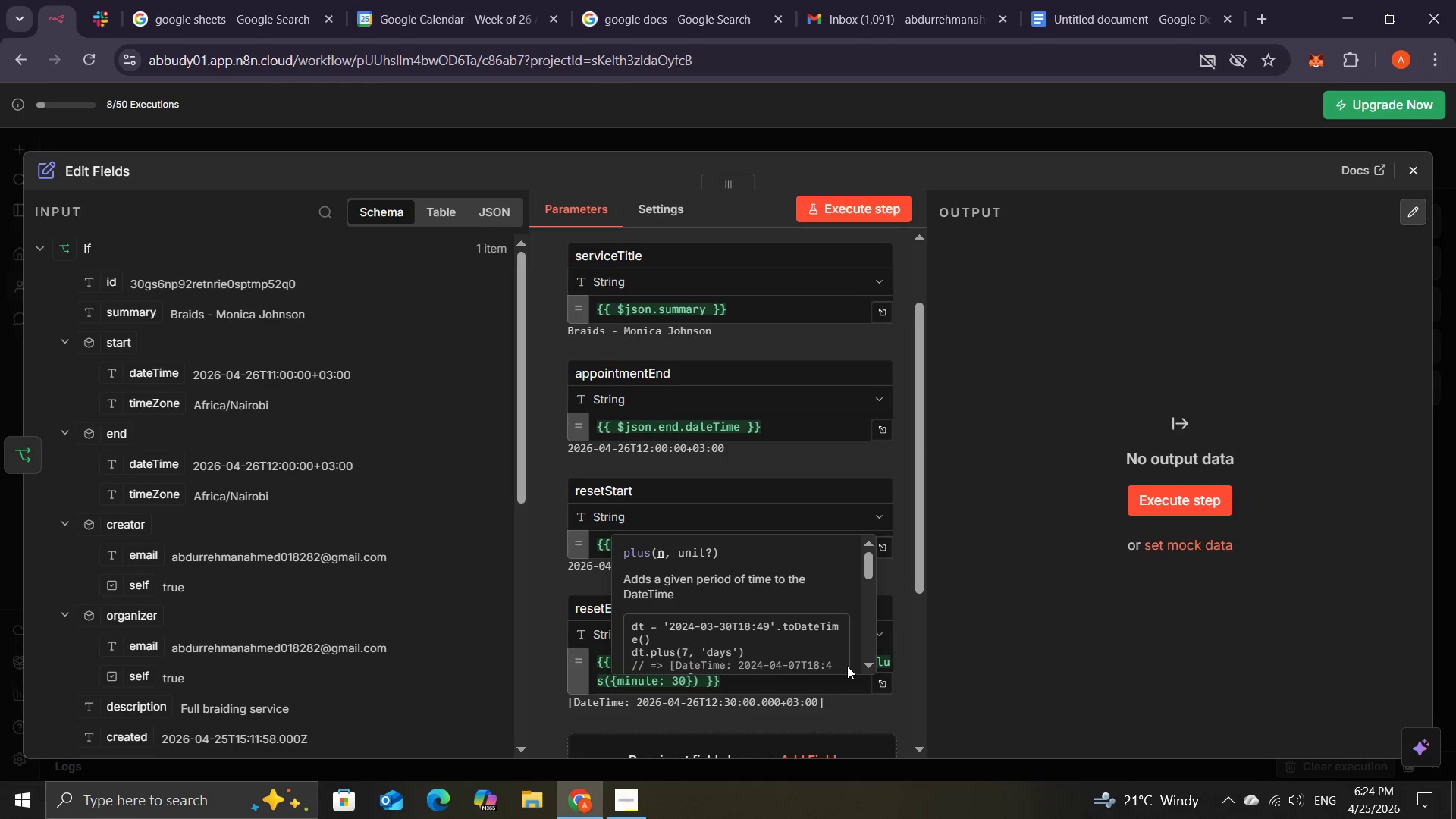 
key(ArrowRight)
 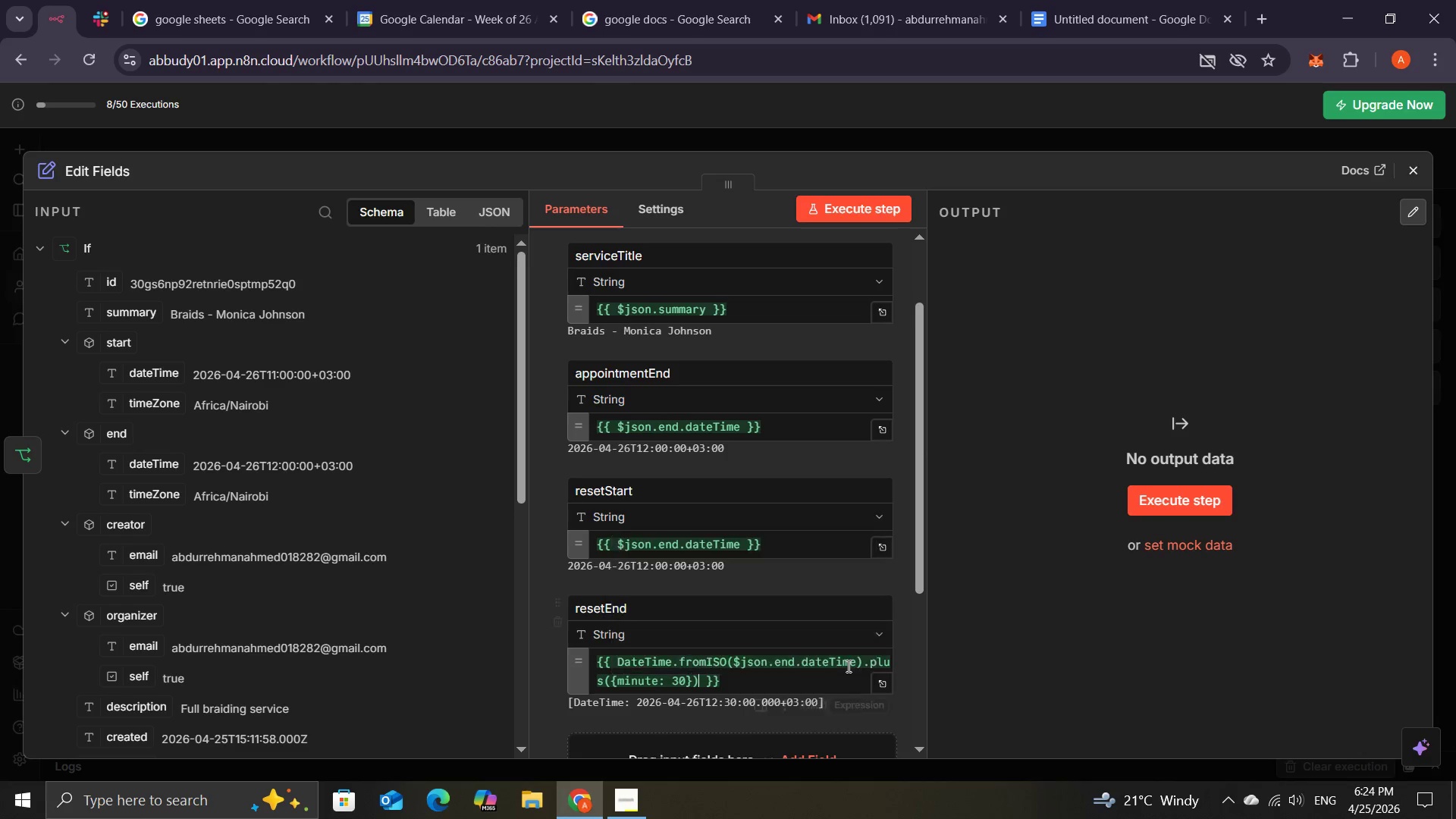 
key(ArrowRight)
 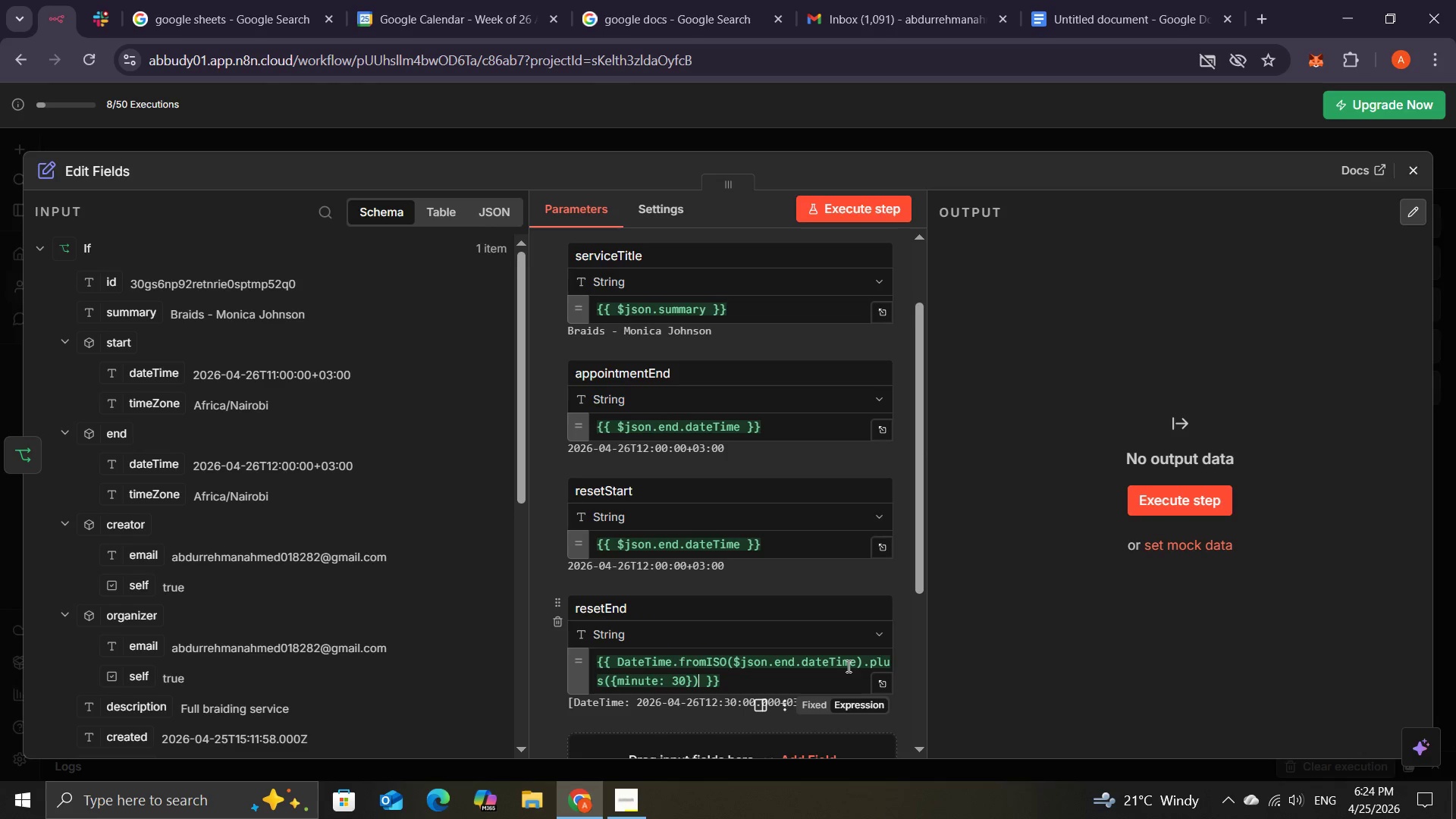 
key(Period)
 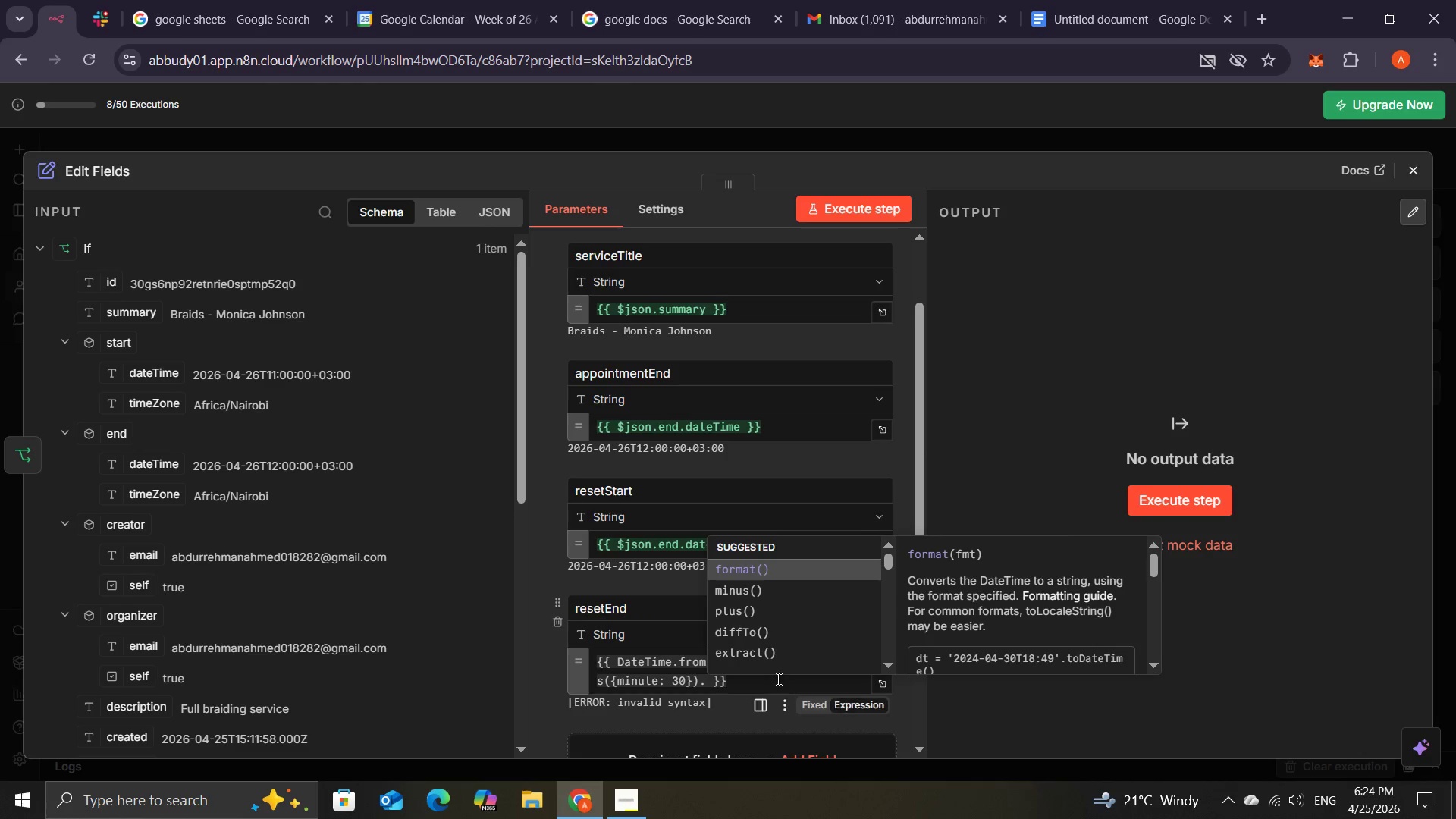 
key(T)
 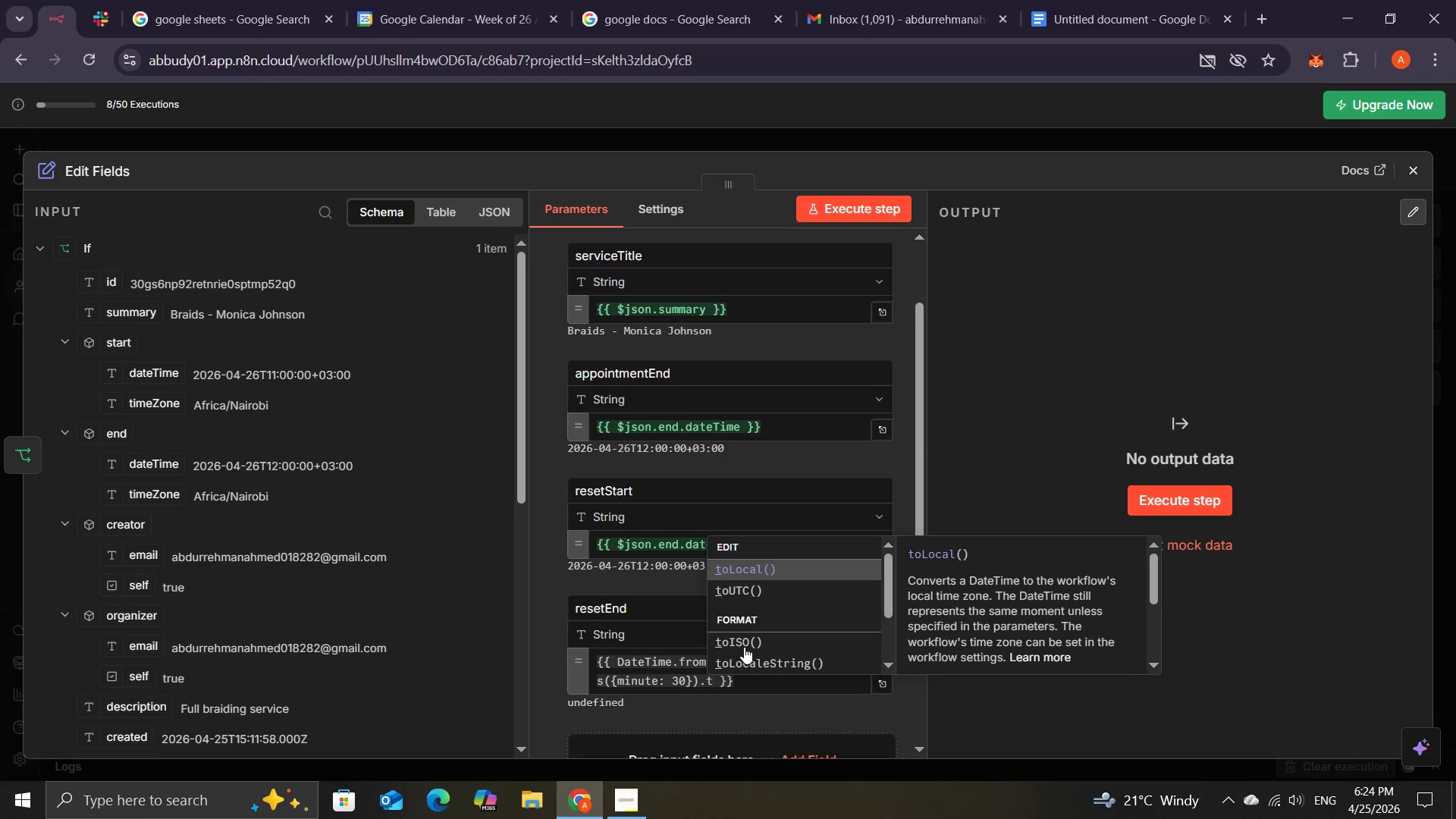 
left_click([744, 646])
 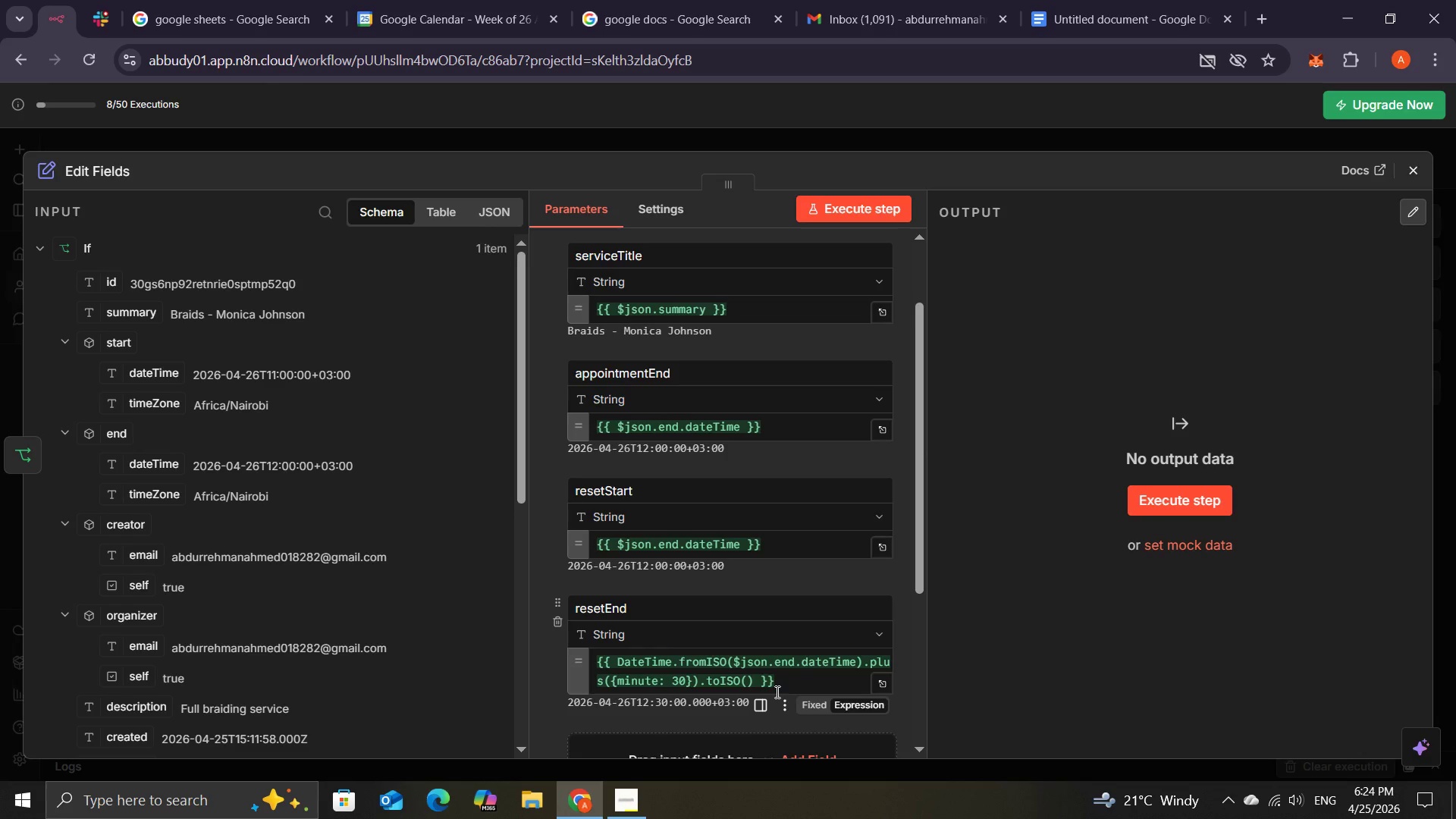 
wait(34.14)
 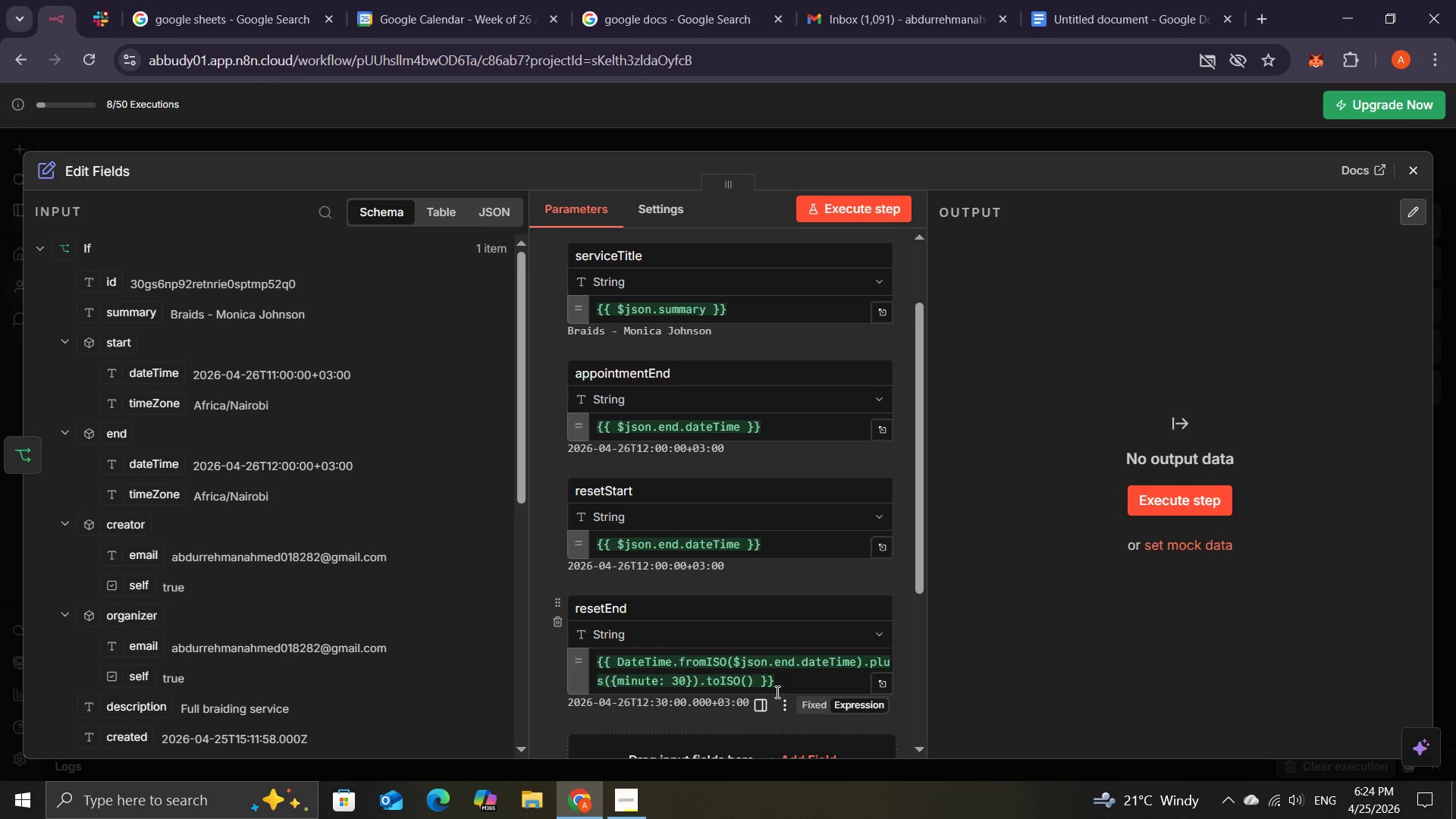 
left_click([786, 604])
 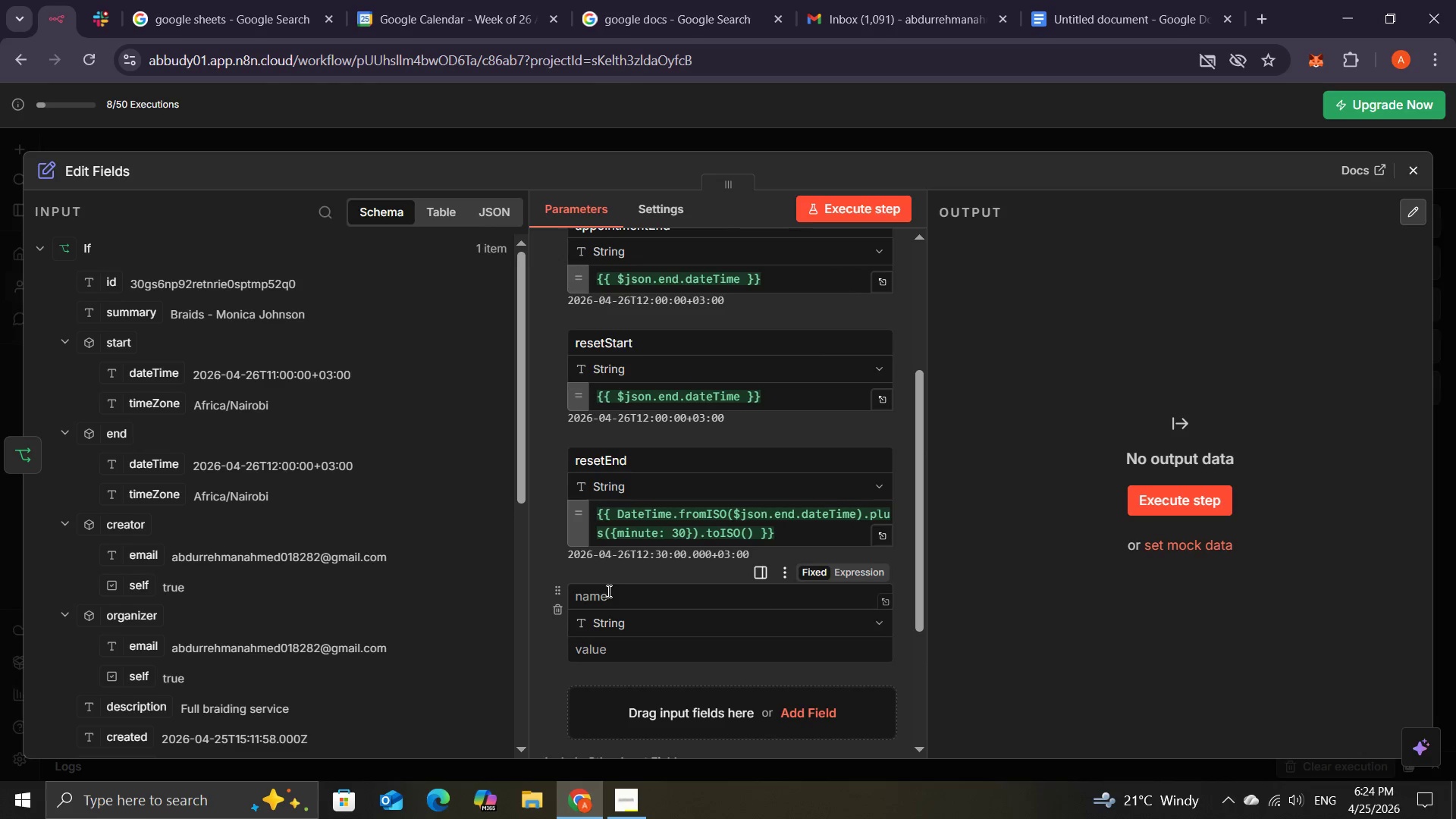 
left_click([607, 592])
 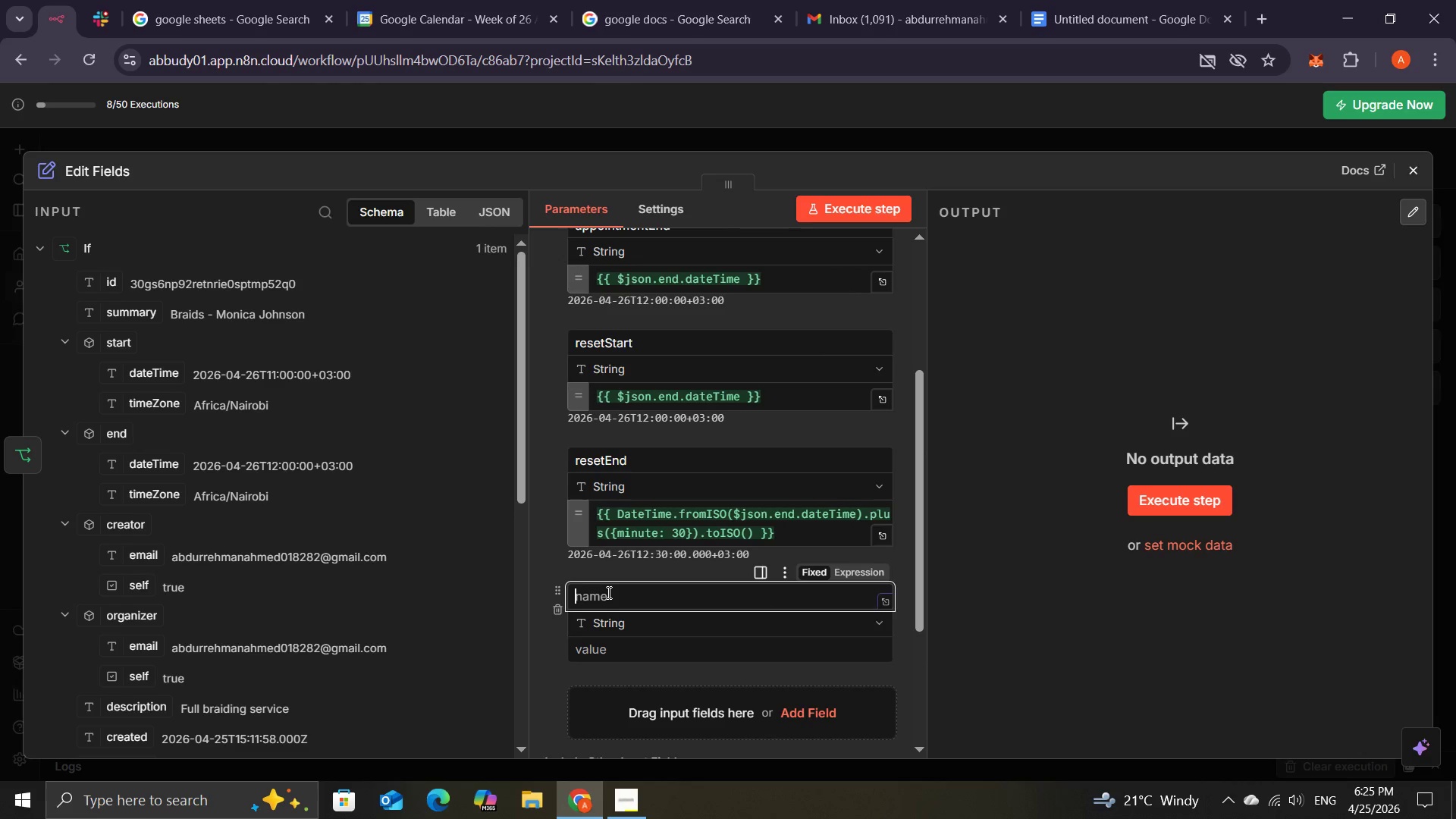 
wait(8.05)
 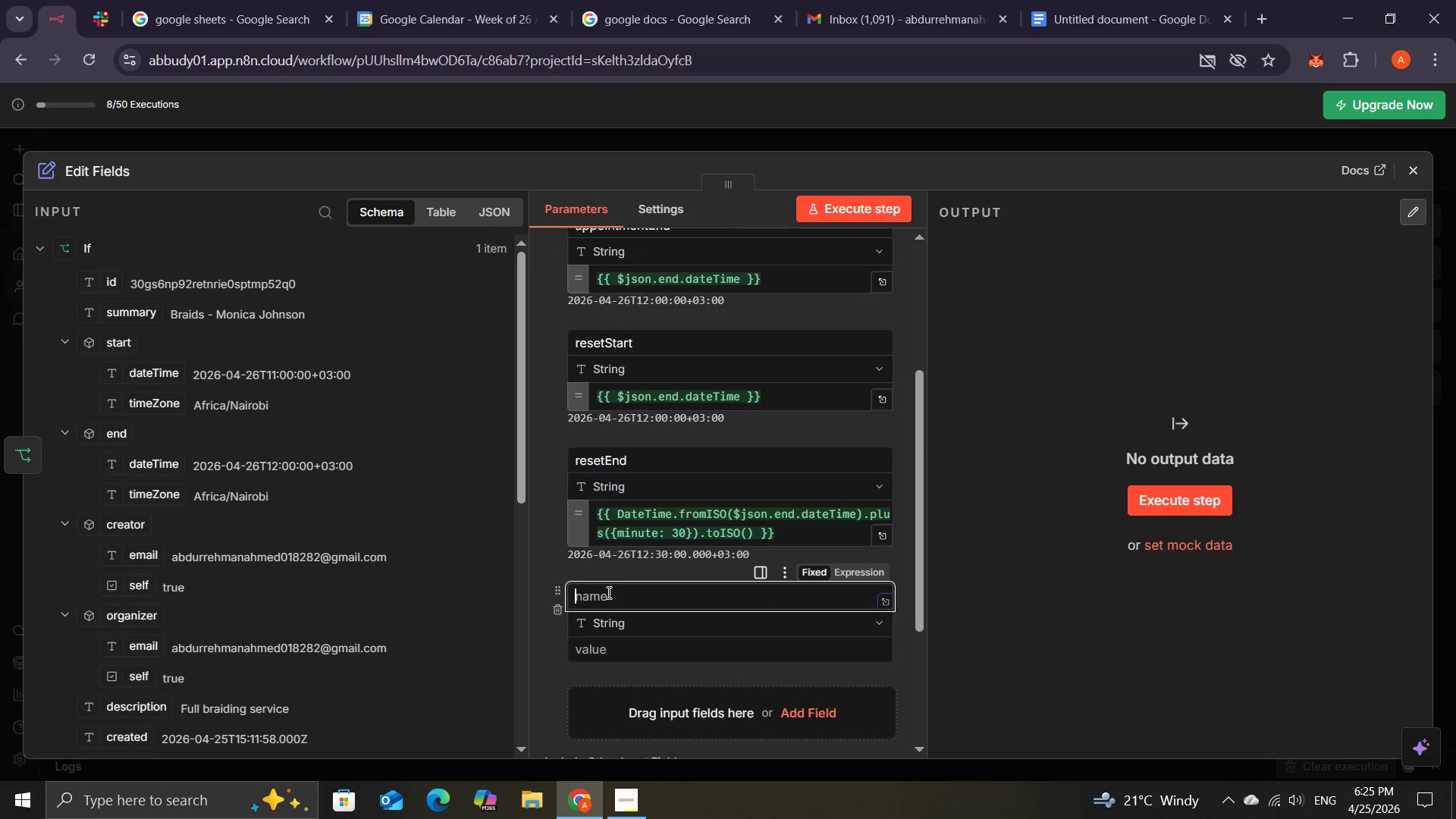 
type(cl)
 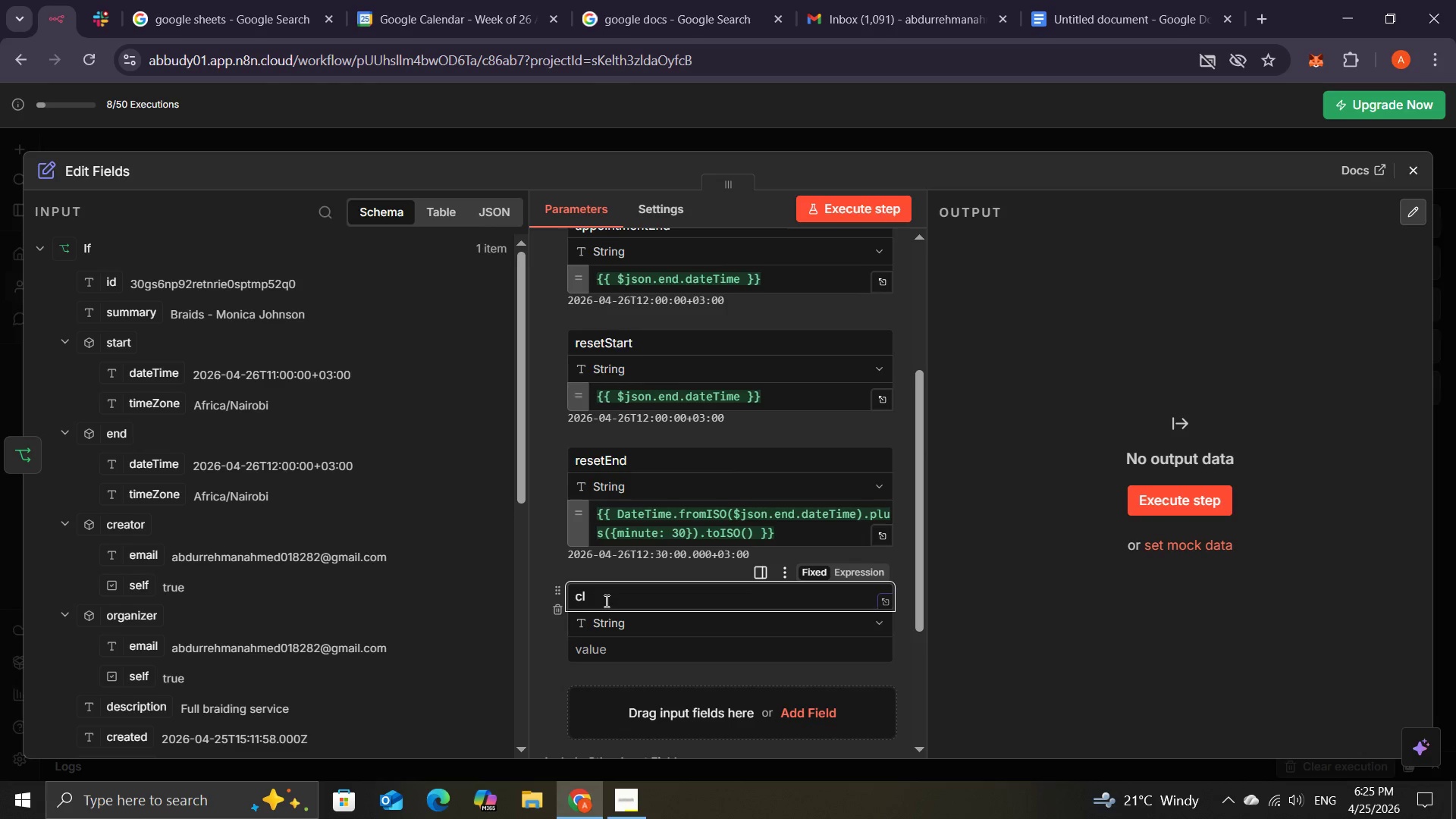 
type(ientName)
 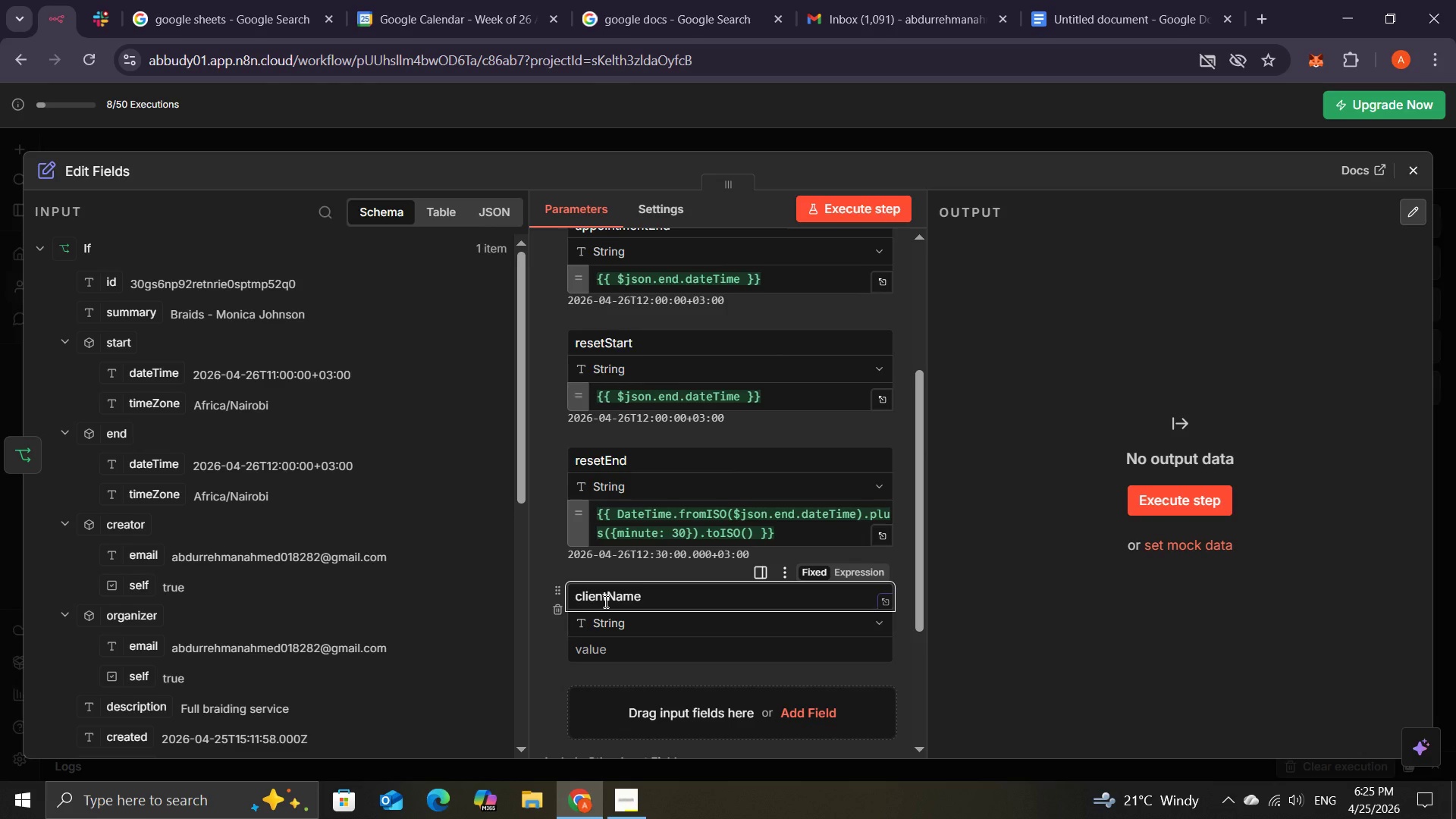 
left_click([609, 653])
 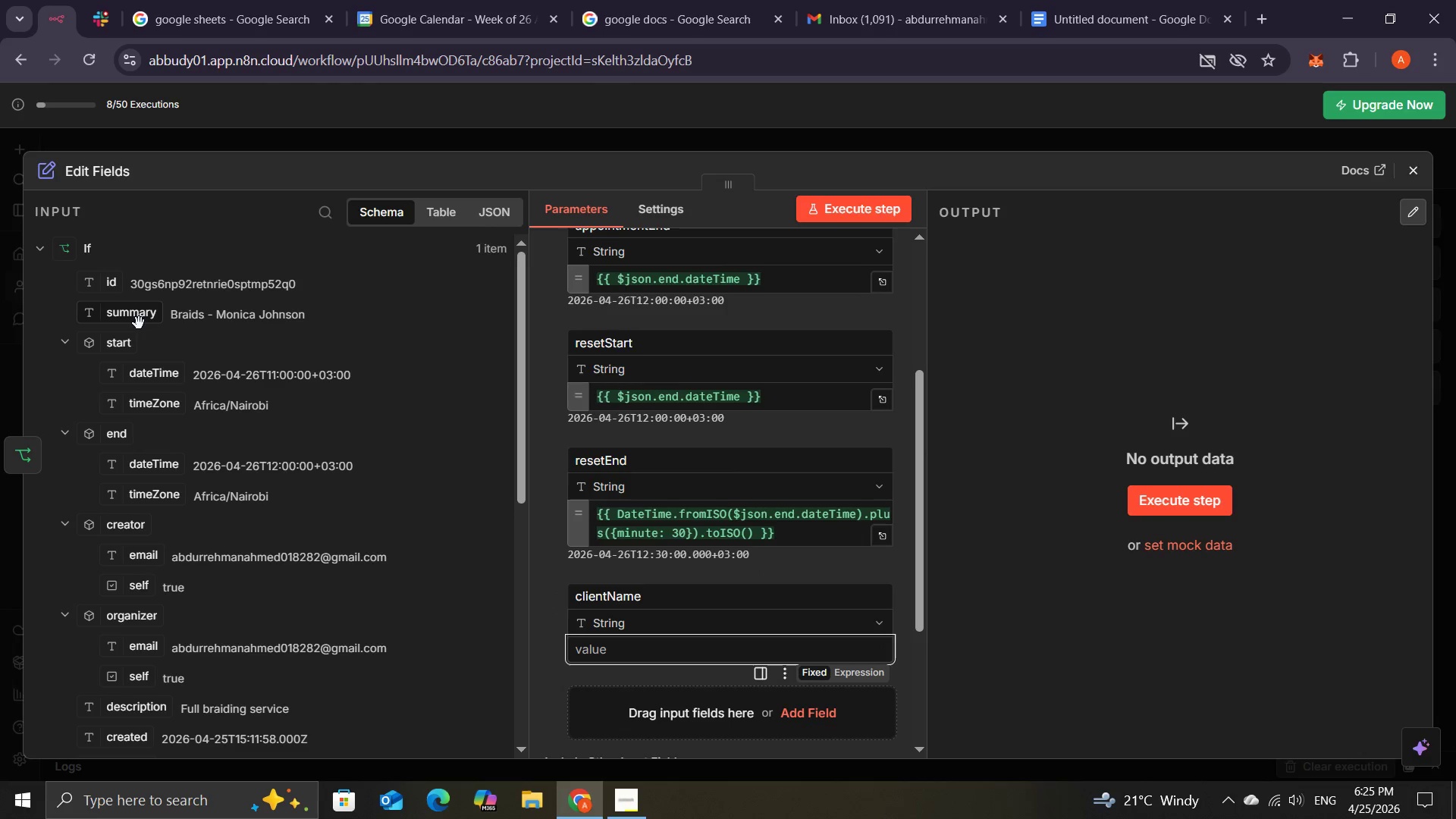 
left_click_drag(start_coordinate=[134, 315], to_coordinate=[651, 646])
 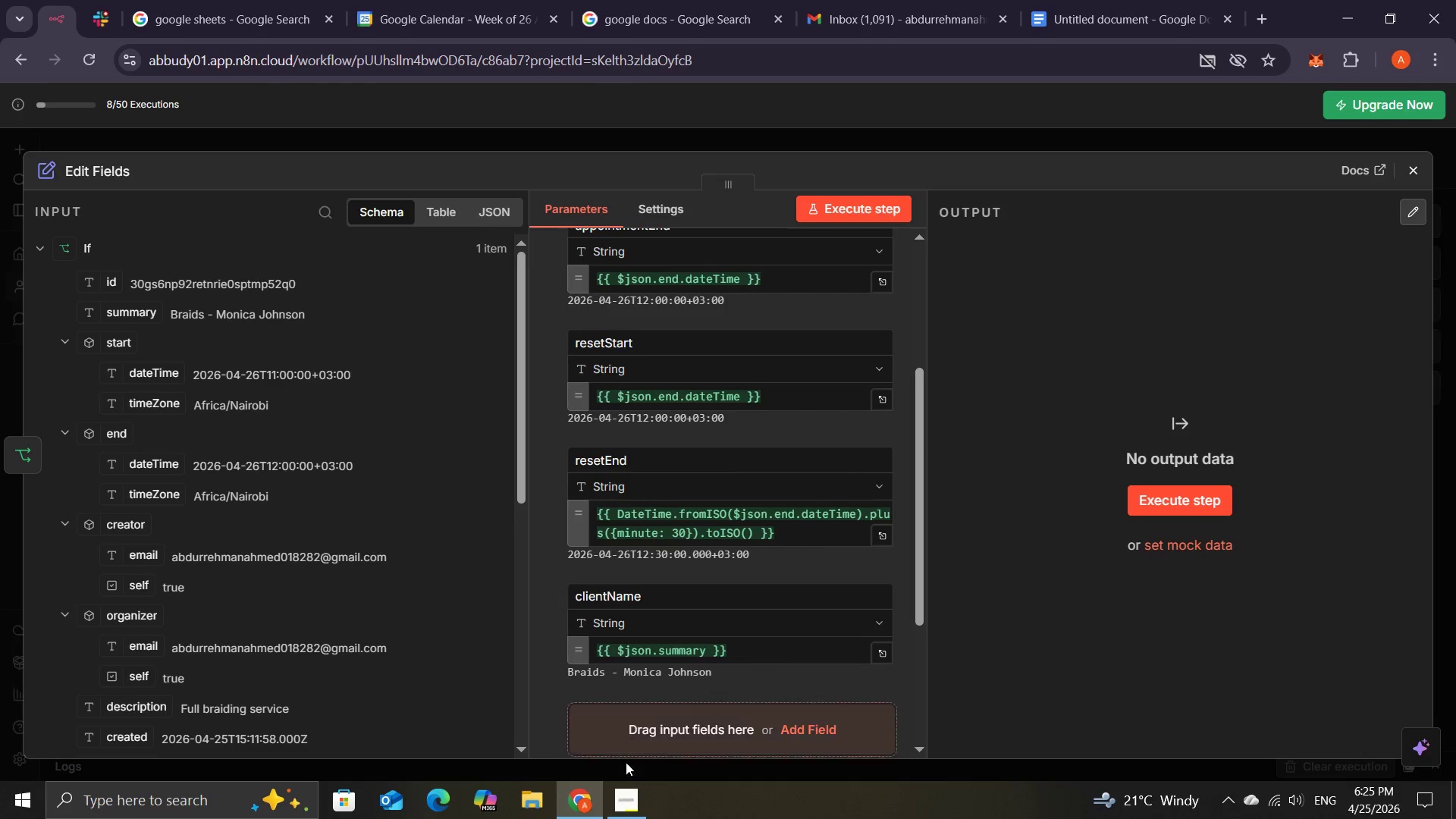 
mouse_move([629, 755])
 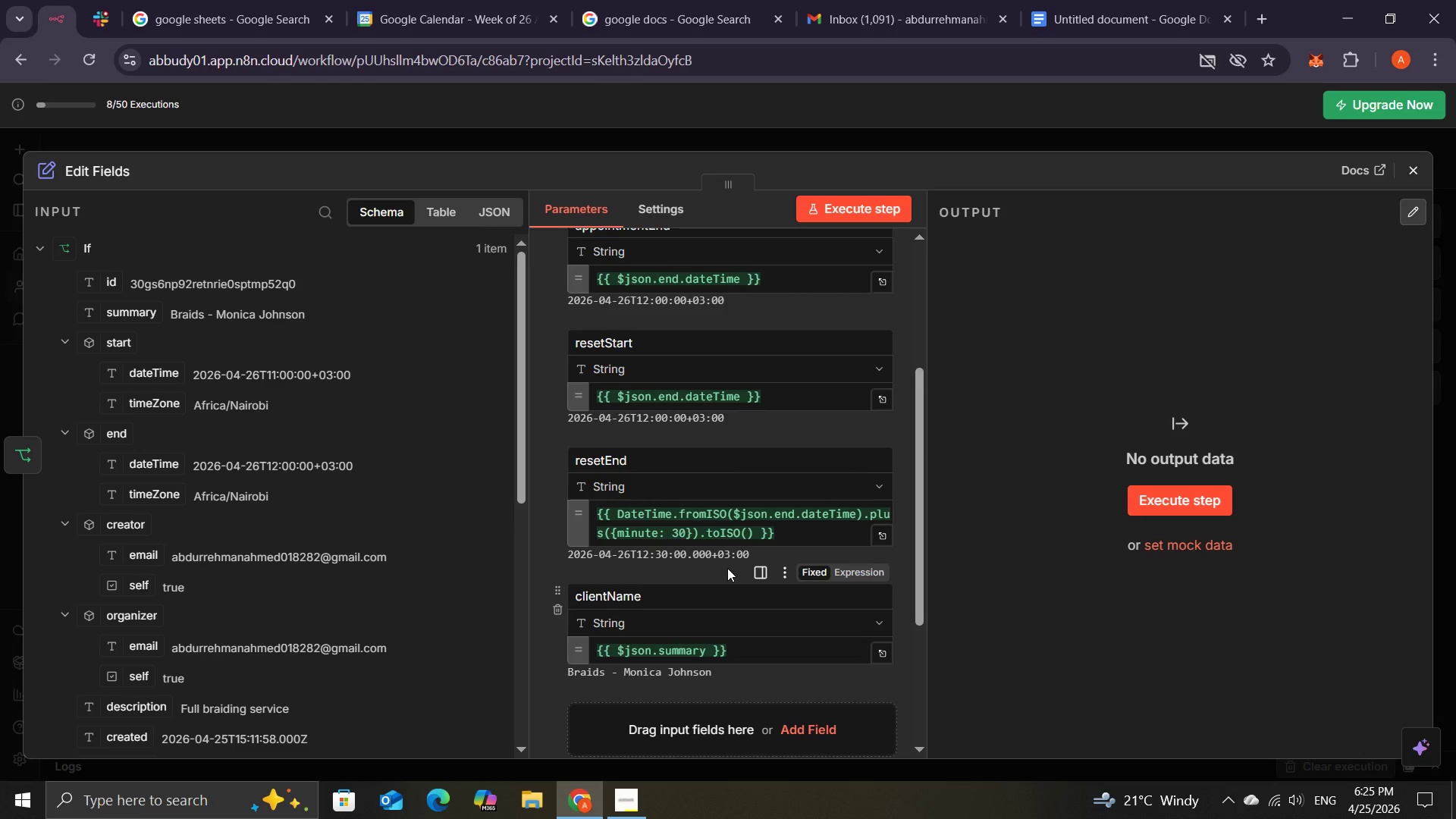 
wait(17.87)
 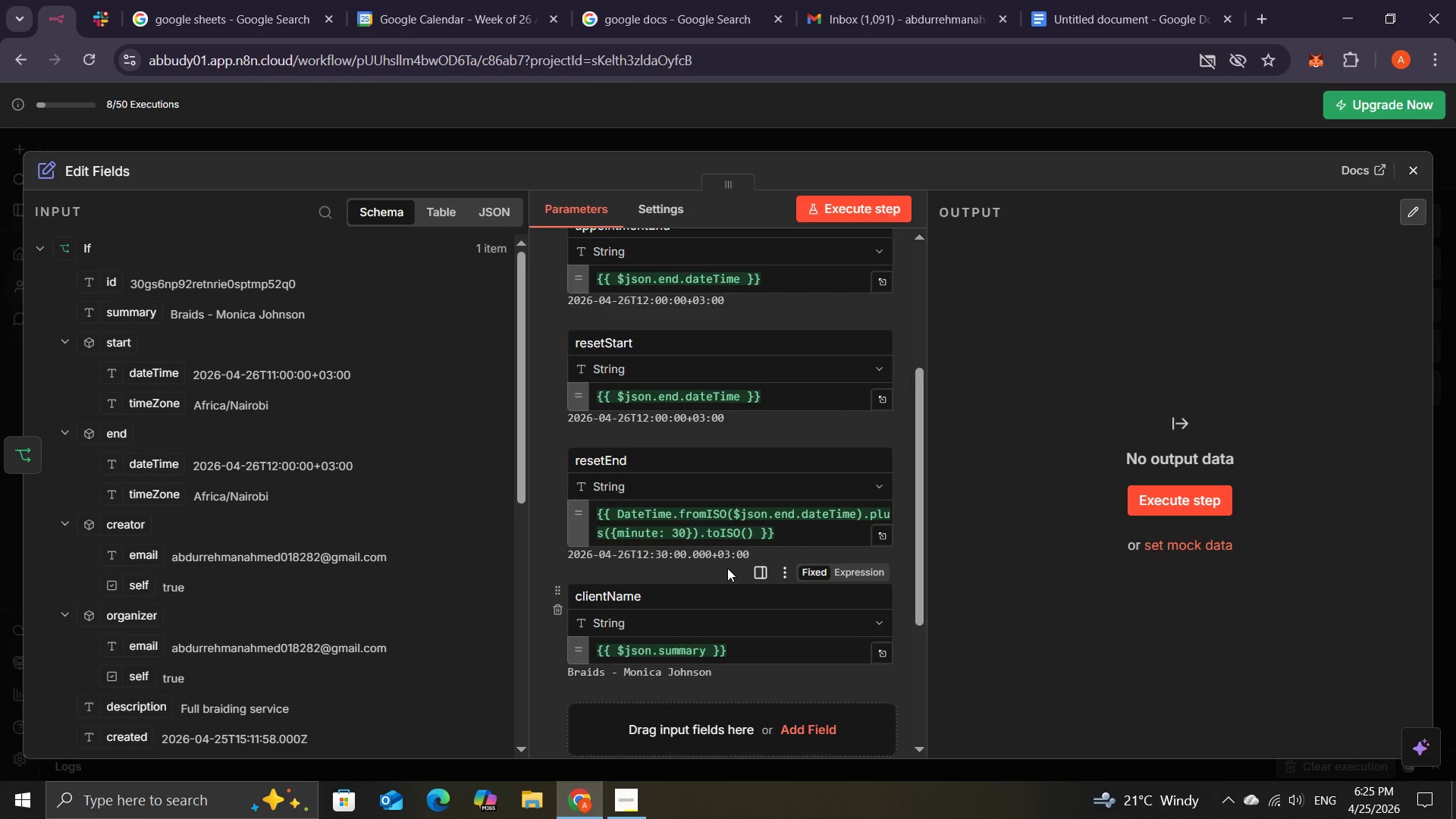 
left_click([791, 734])
 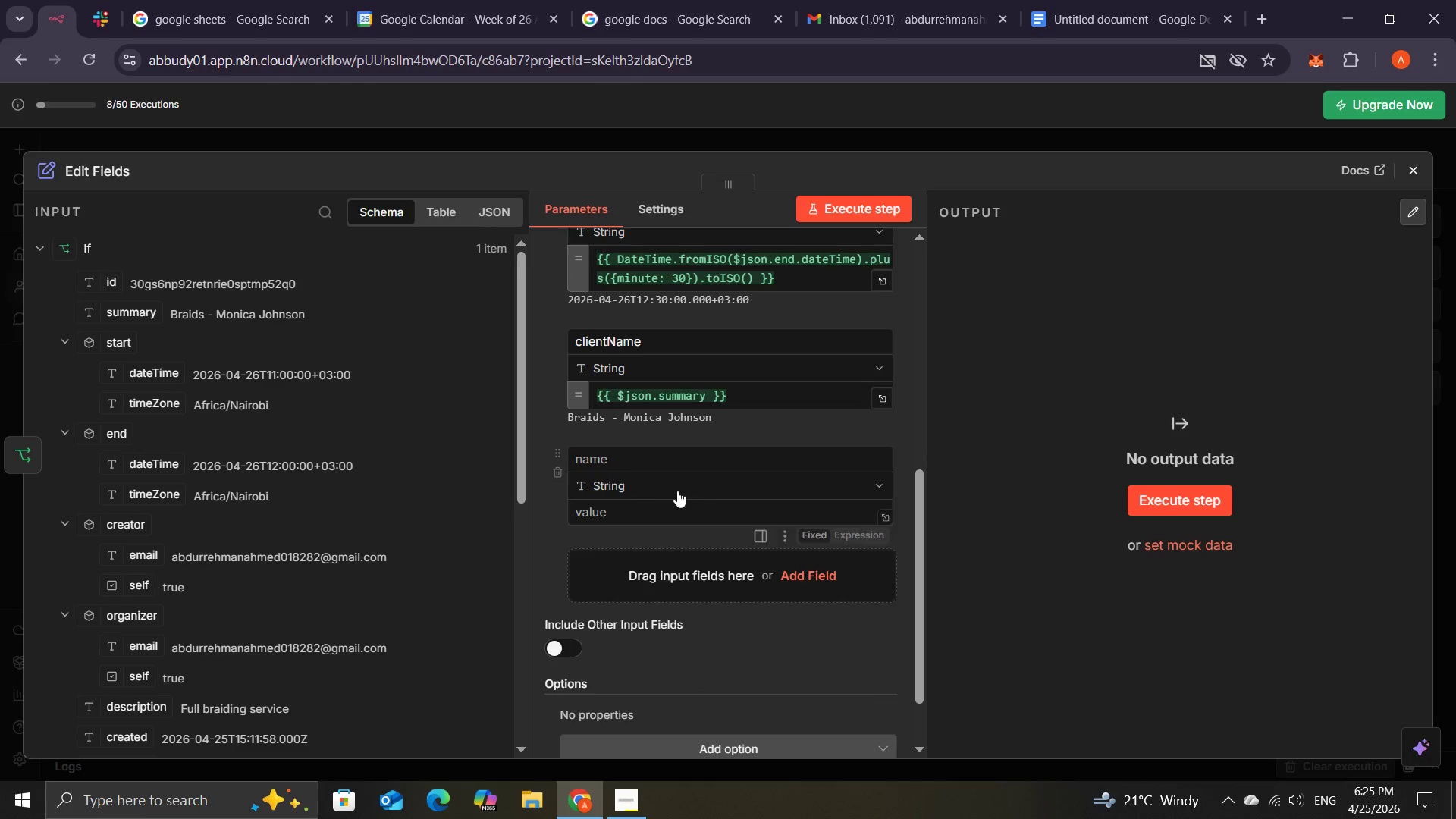 
left_click([620, 460])
 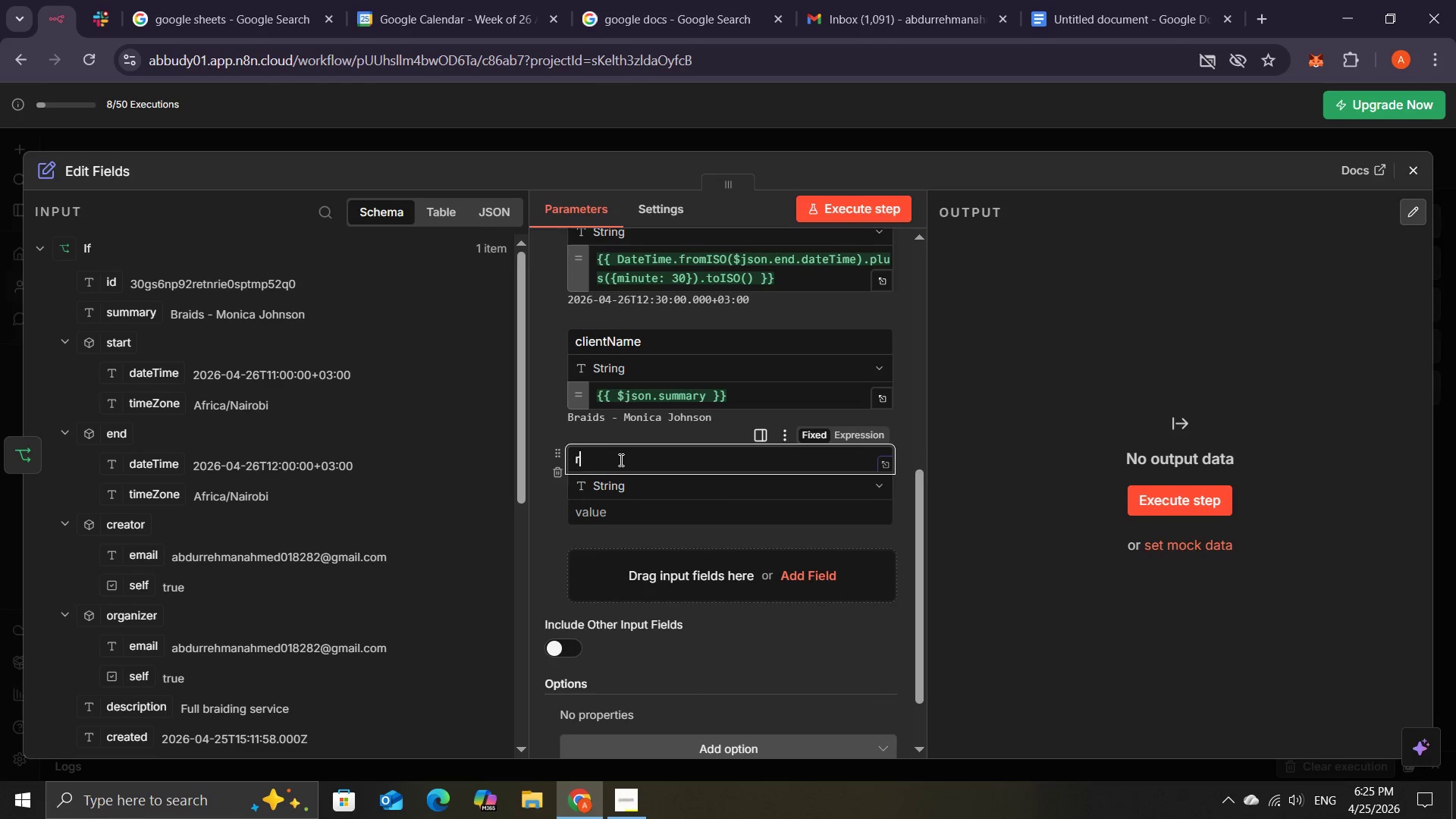 
type(rest)
key(Backspace)
type(etTitle)
 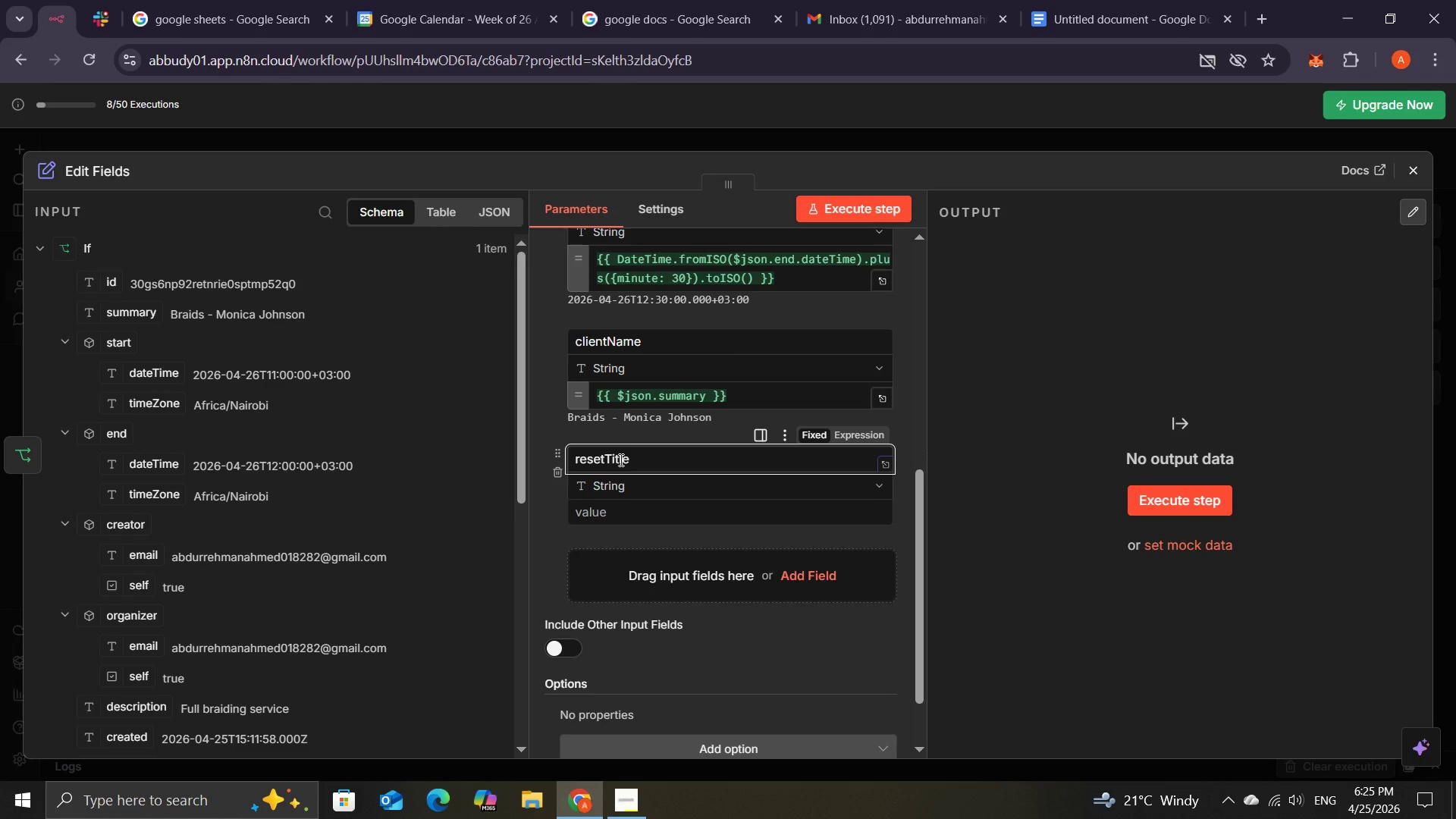 
left_click([601, 512])
 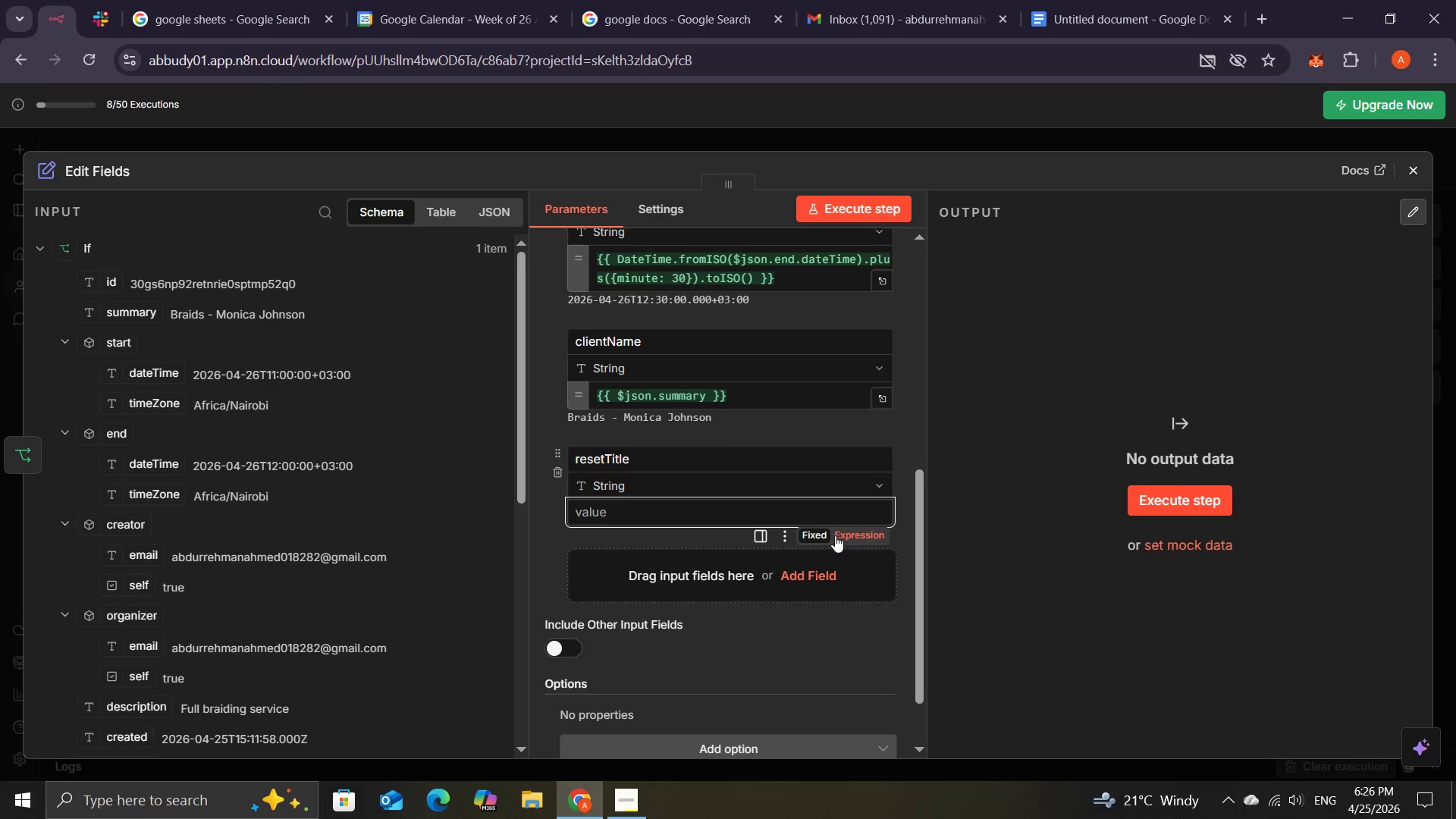 
left_click([855, 531])
 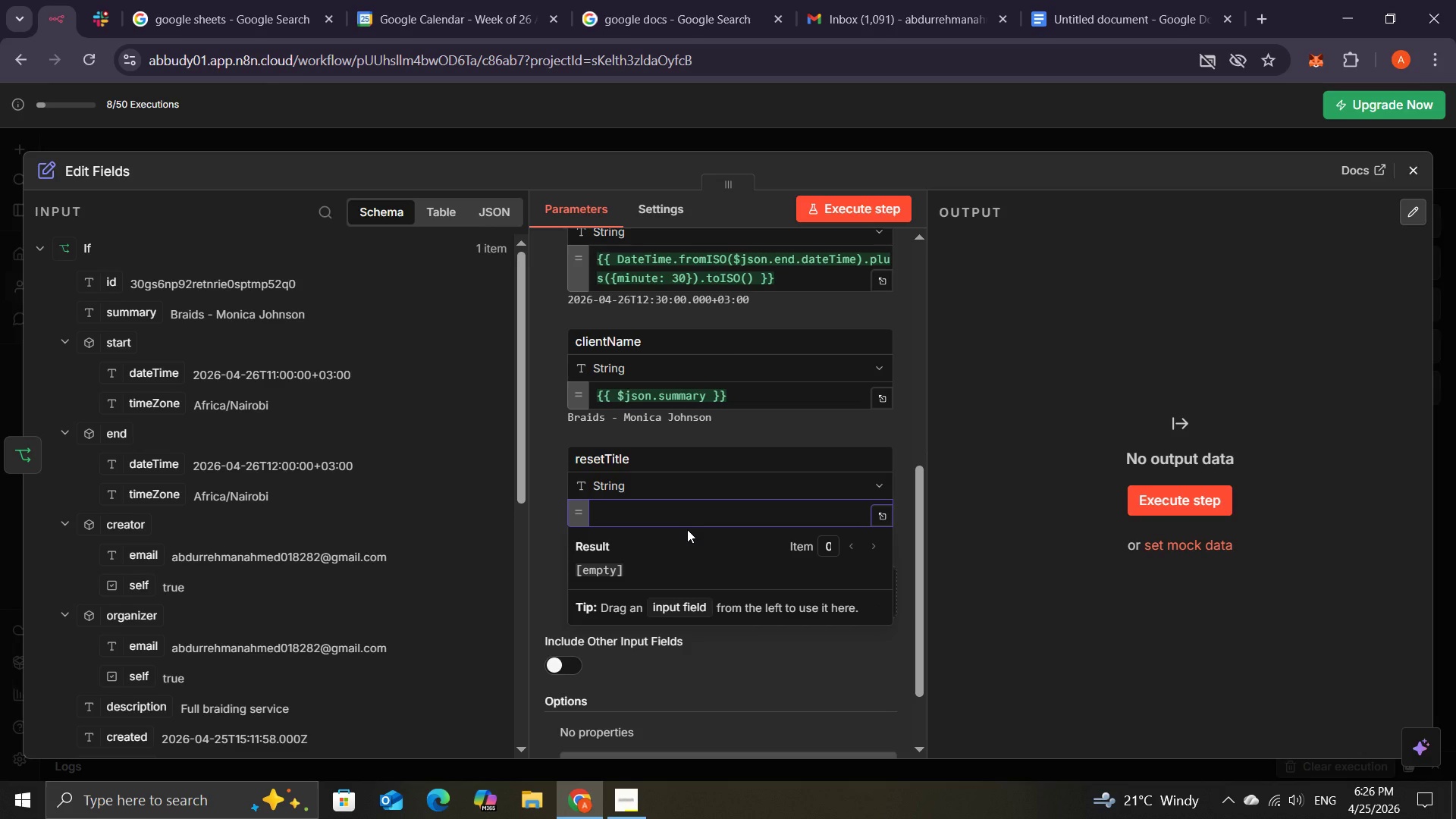 
type(Post =)
key(Backspace)
type(- Service Reset )
 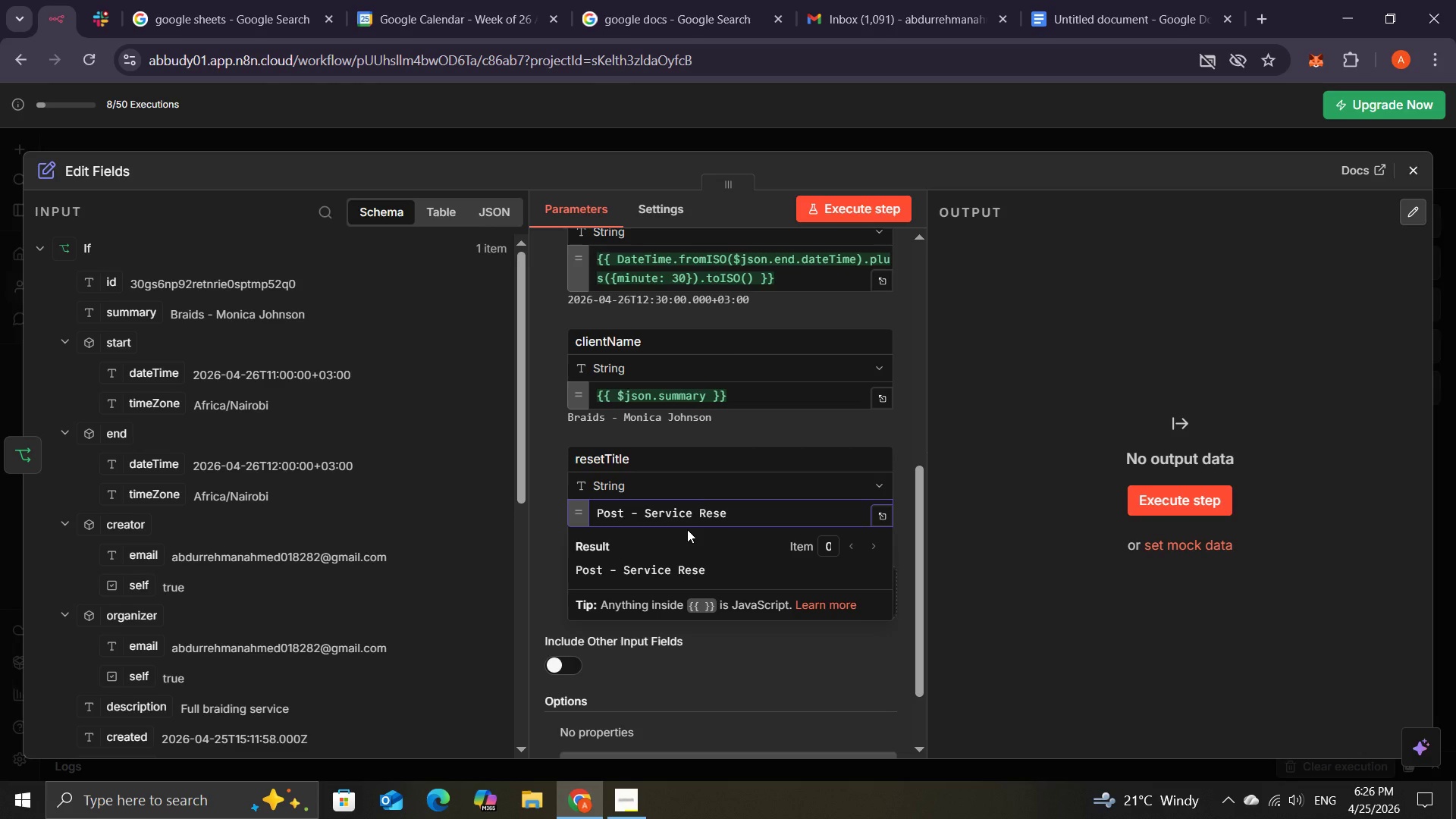 
hold_key(key=ShiftLeft, duration=1.5)
 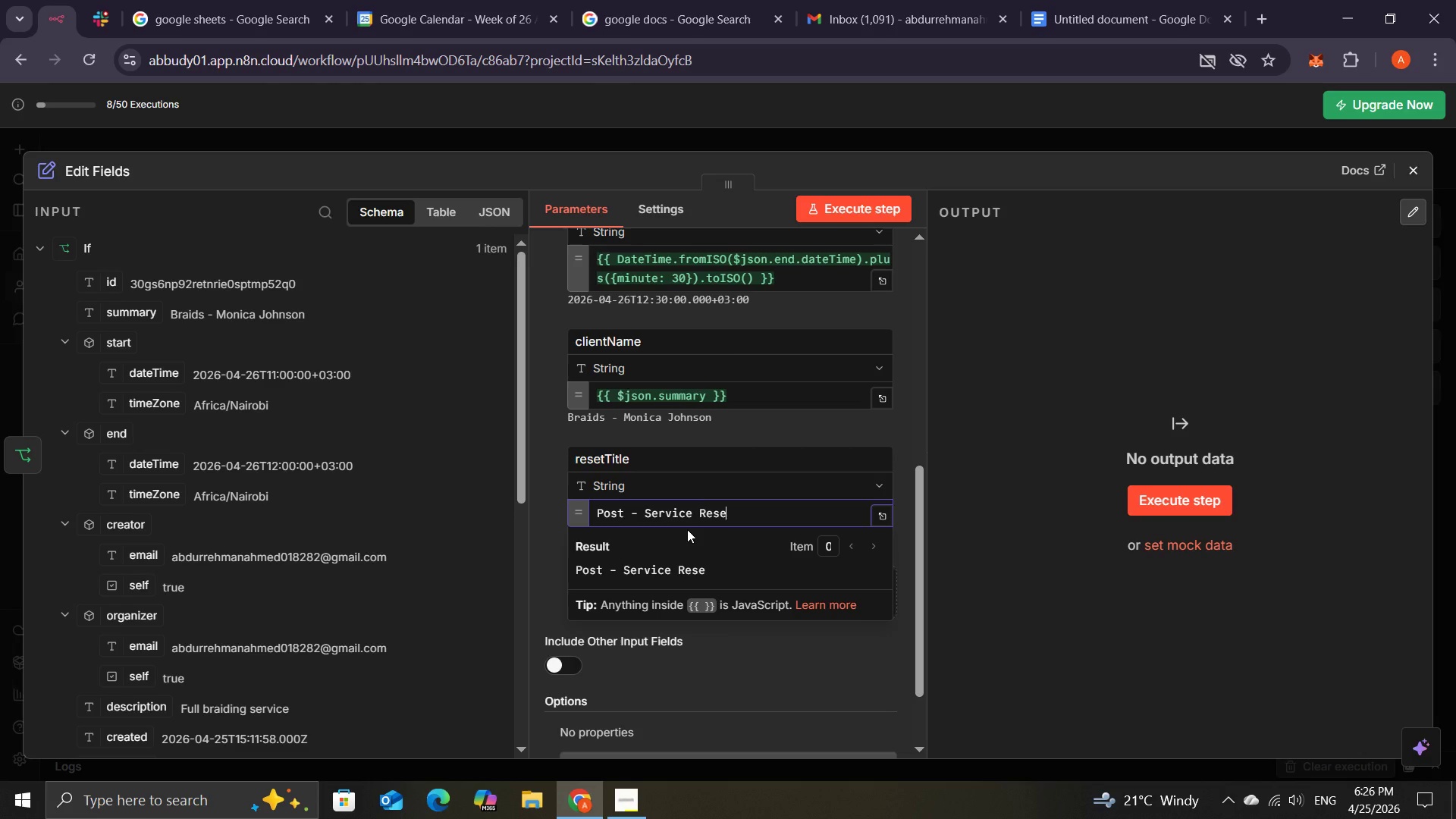 
type(&t)
 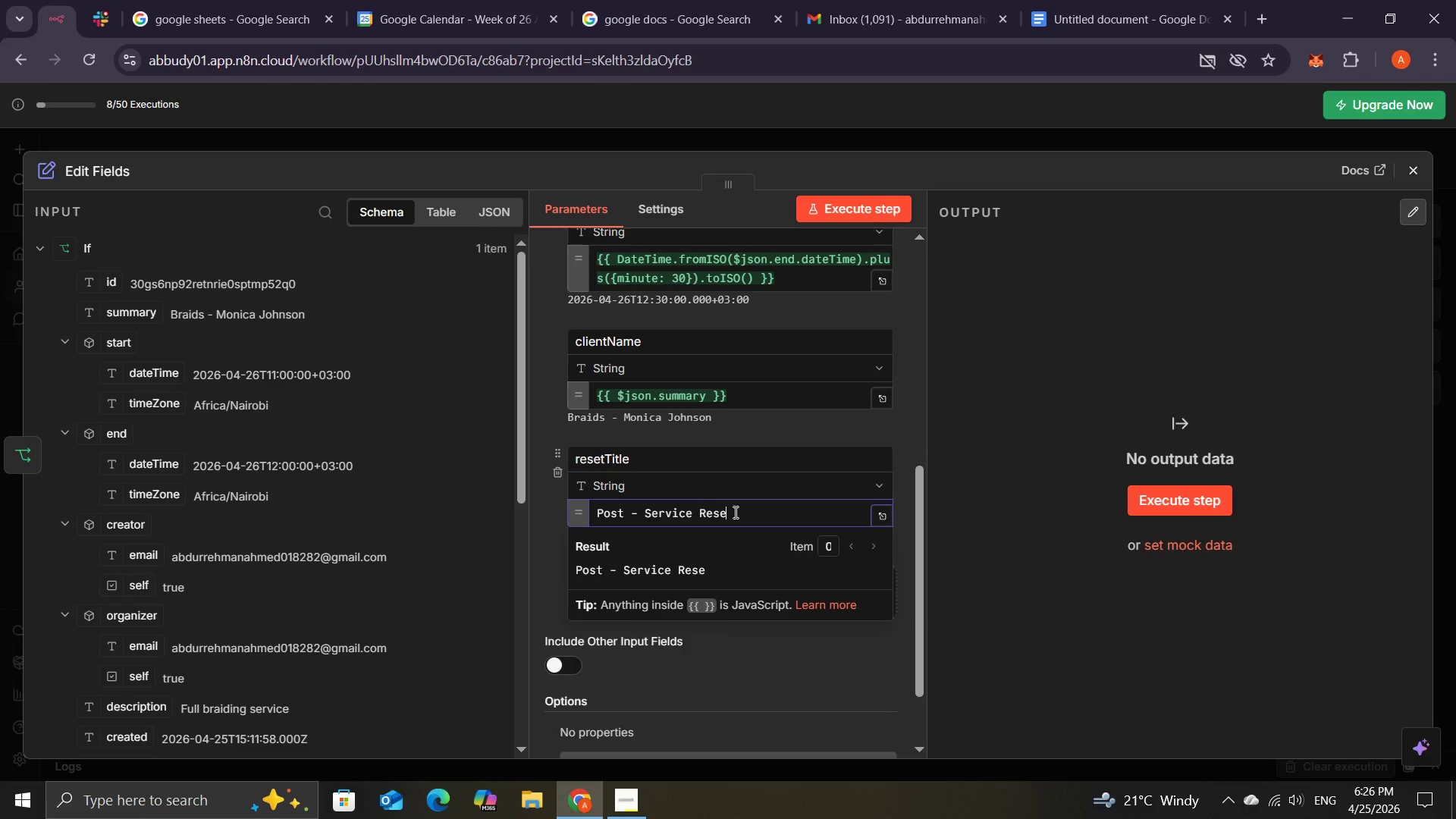 
left_click([734, 513])
 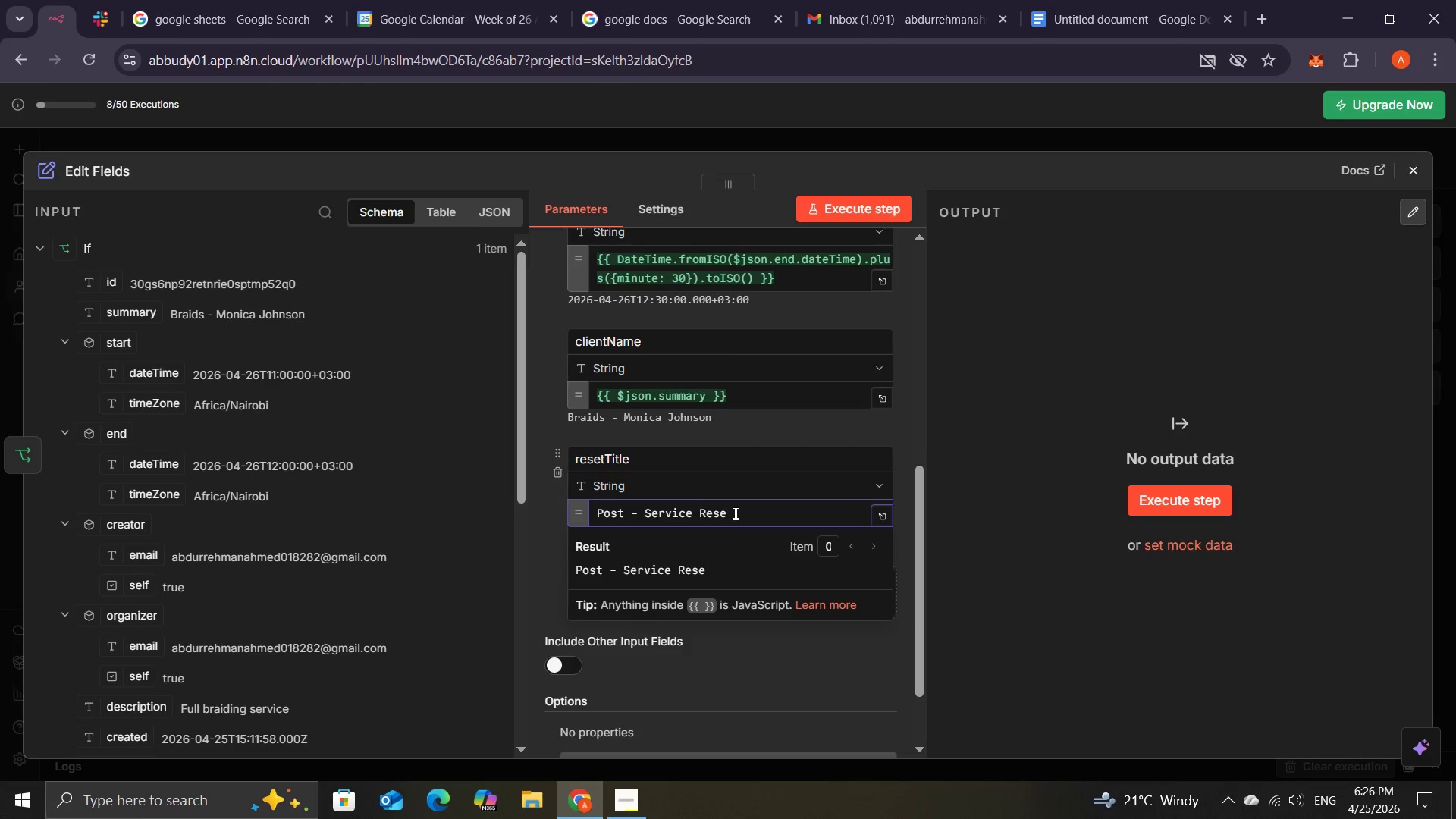 
key(T)
 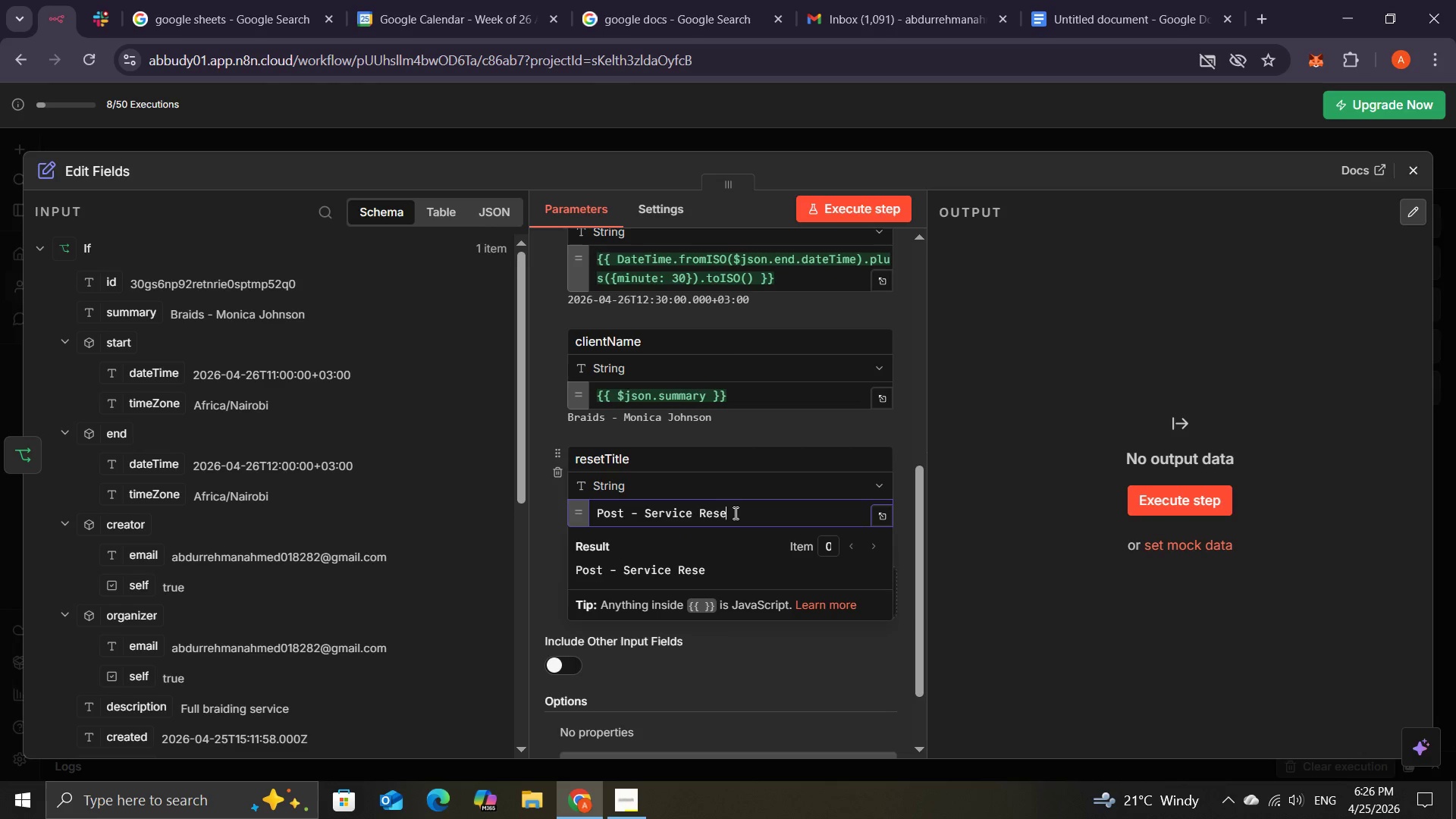 
double_click([734, 513])
 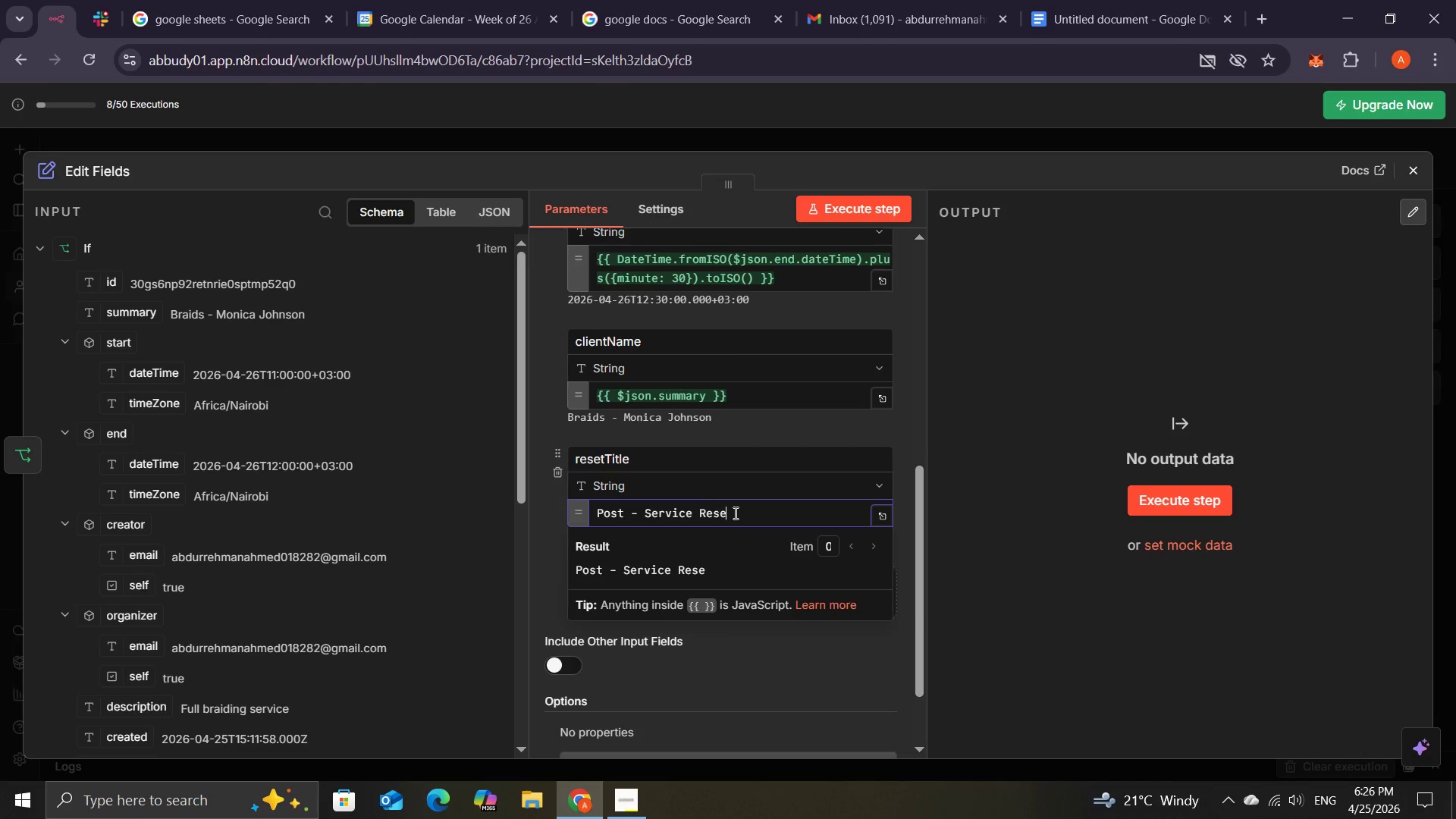 
left_click([734, 513])
 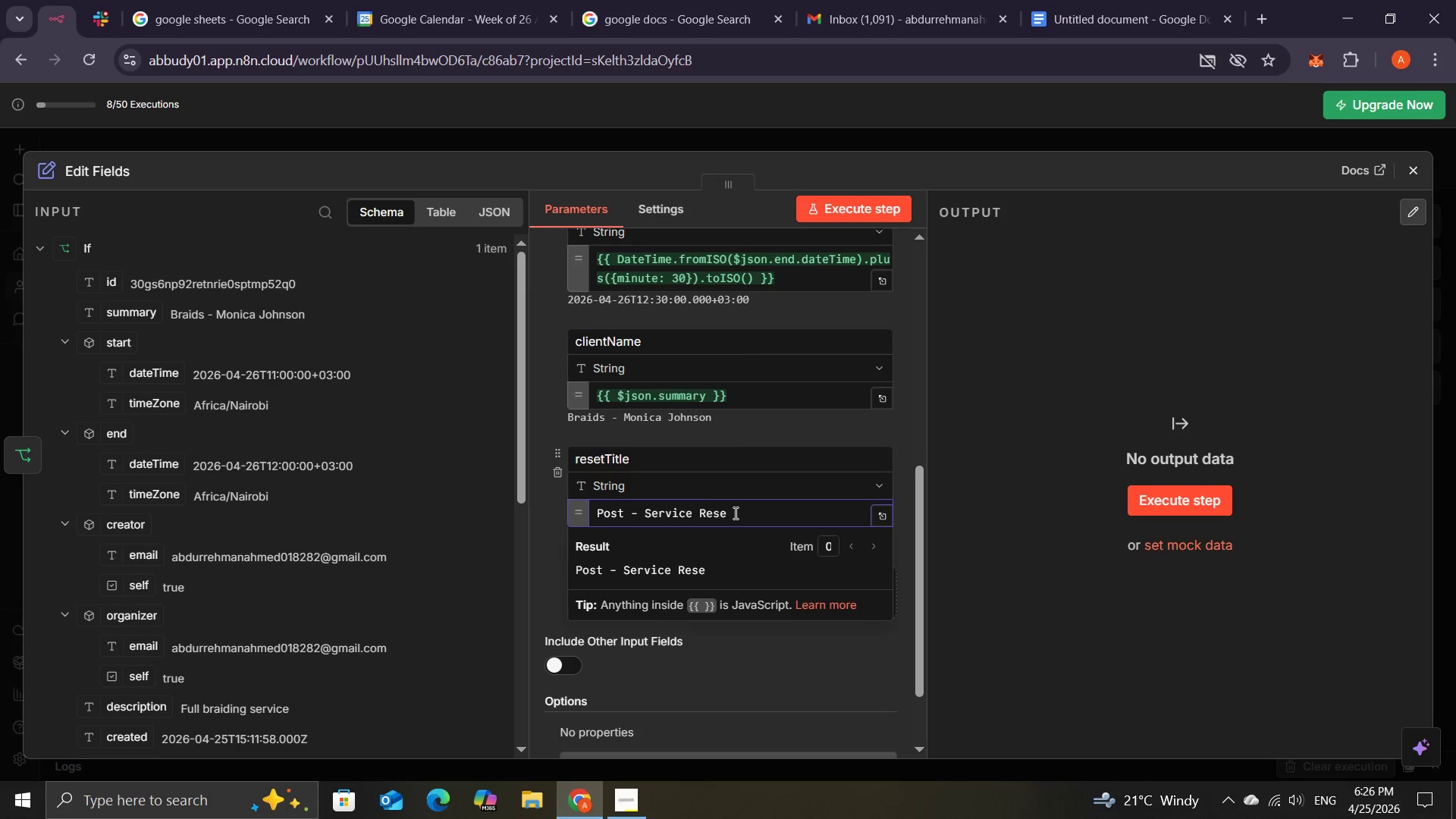 
key(T)
 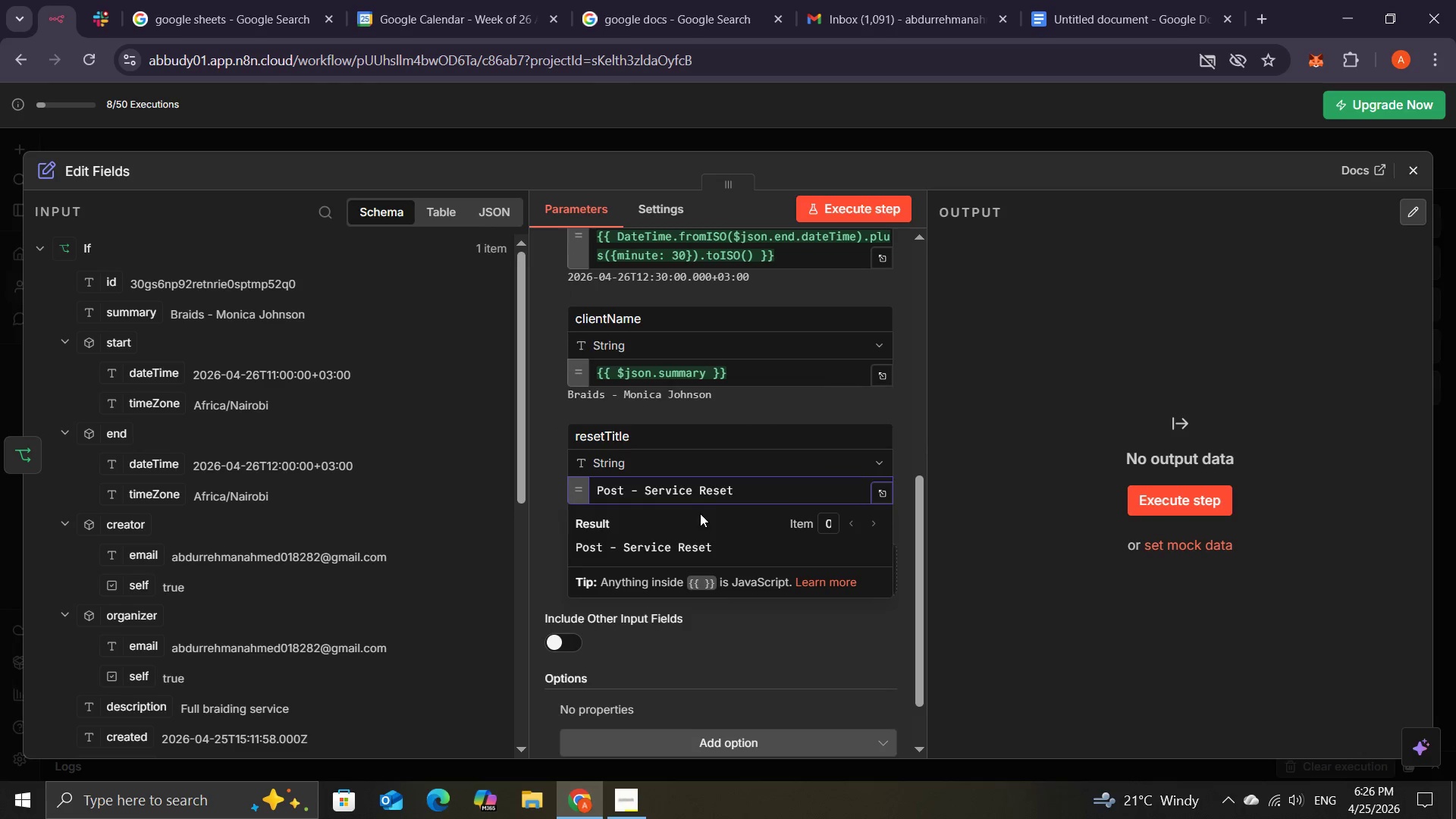 
wait(10.39)
 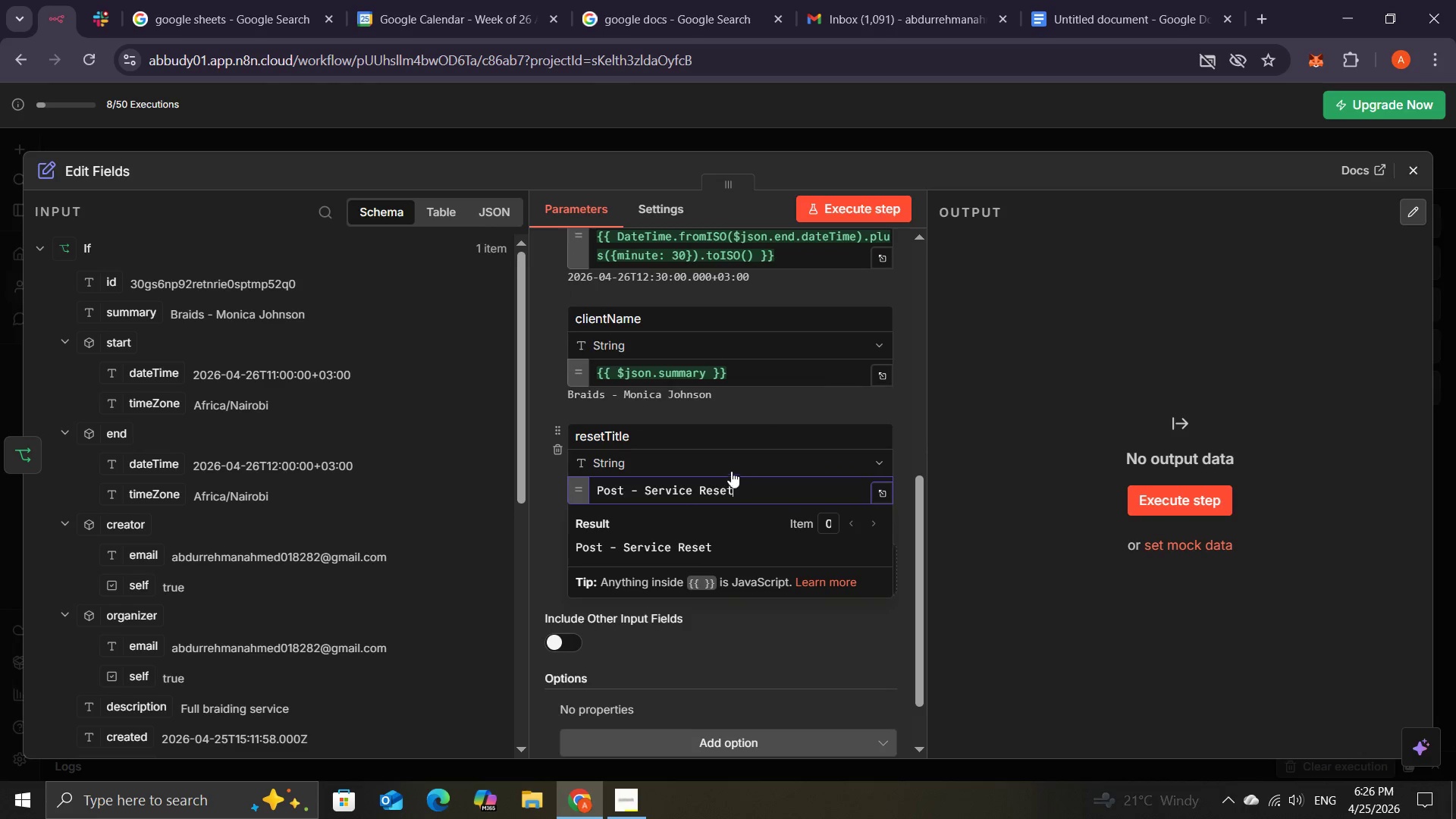 
key(Control+A)
 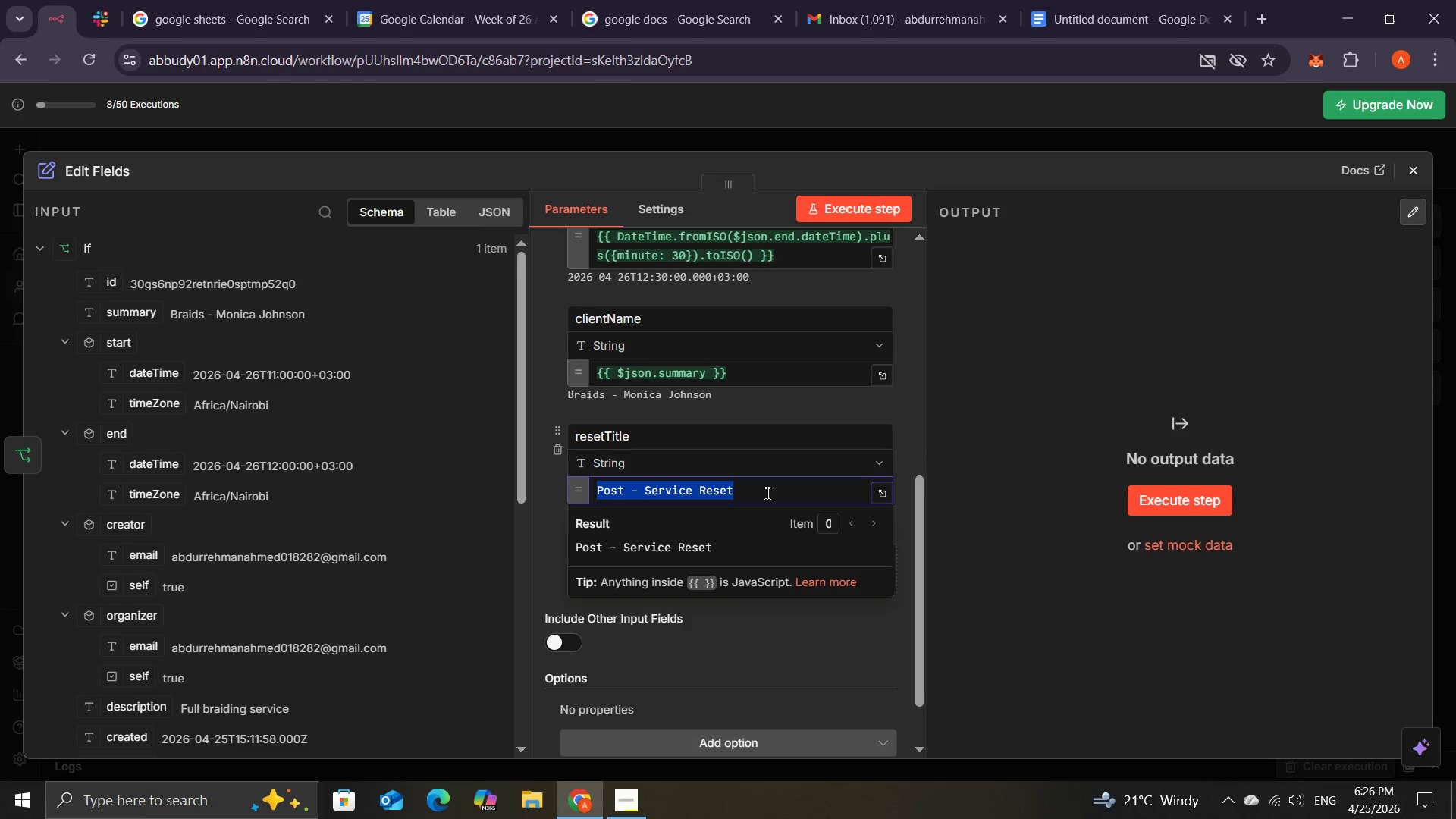 
key(Control+X)
 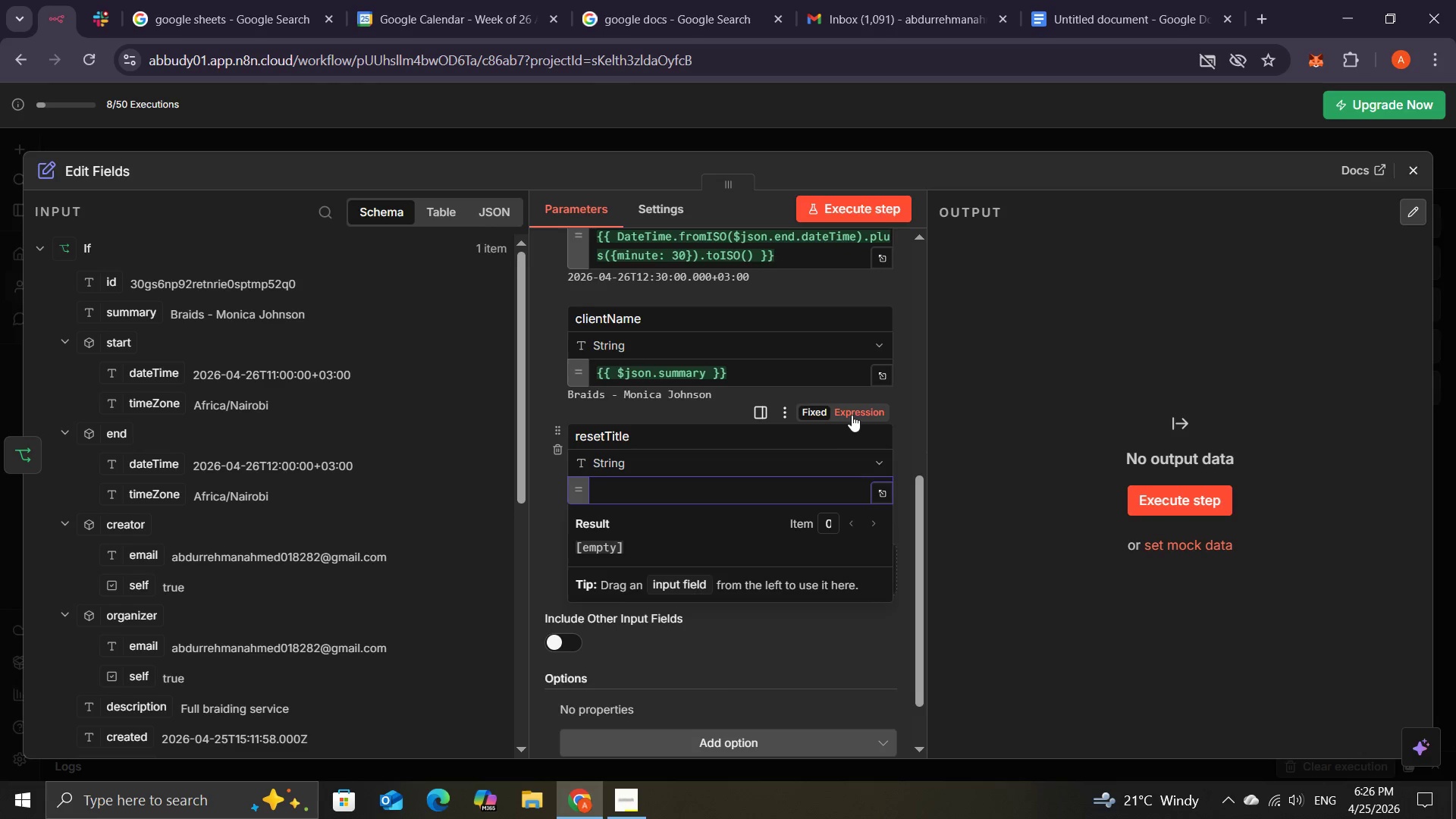 
left_click([855, 410])
 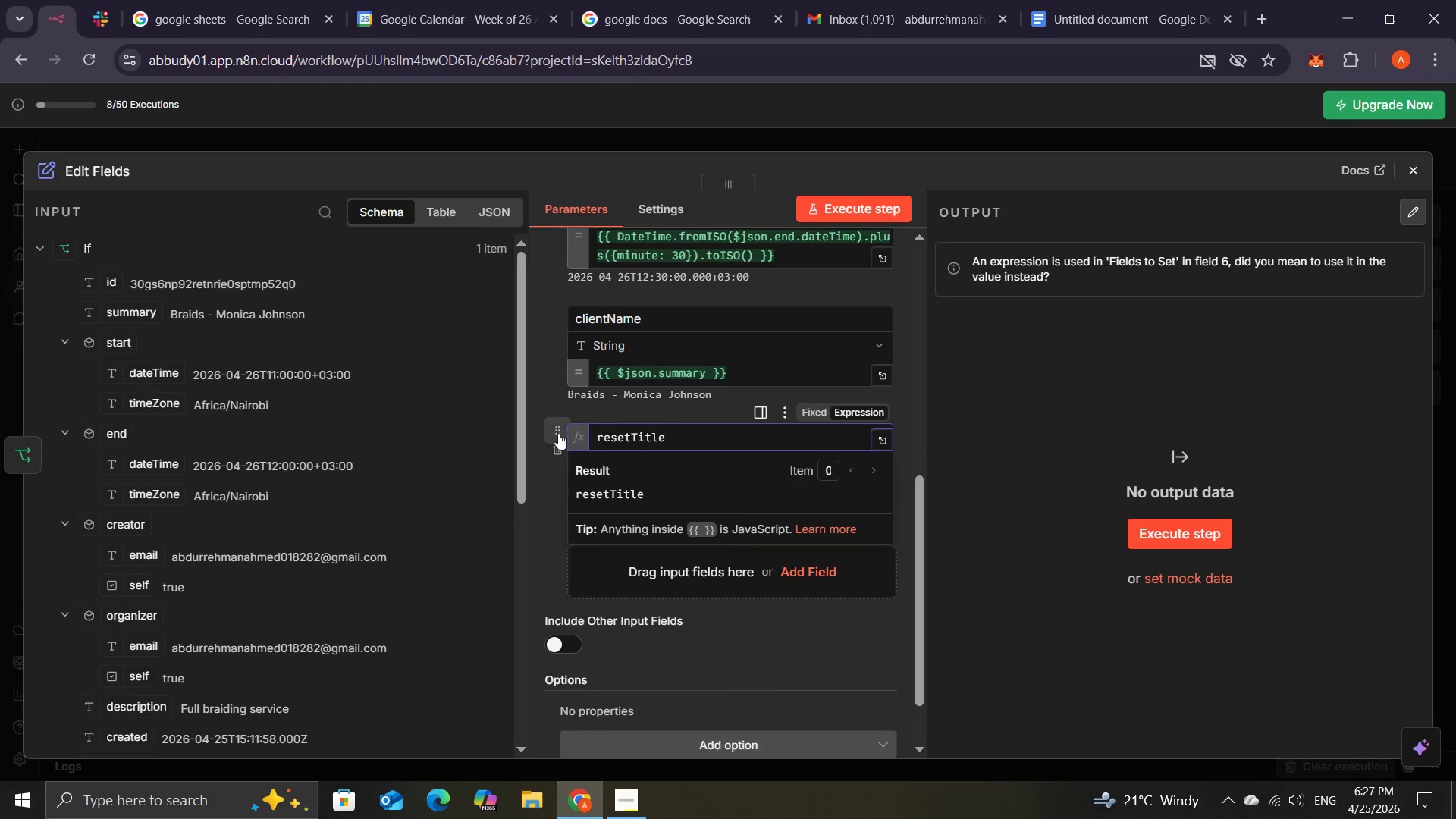 
wait(5.7)
 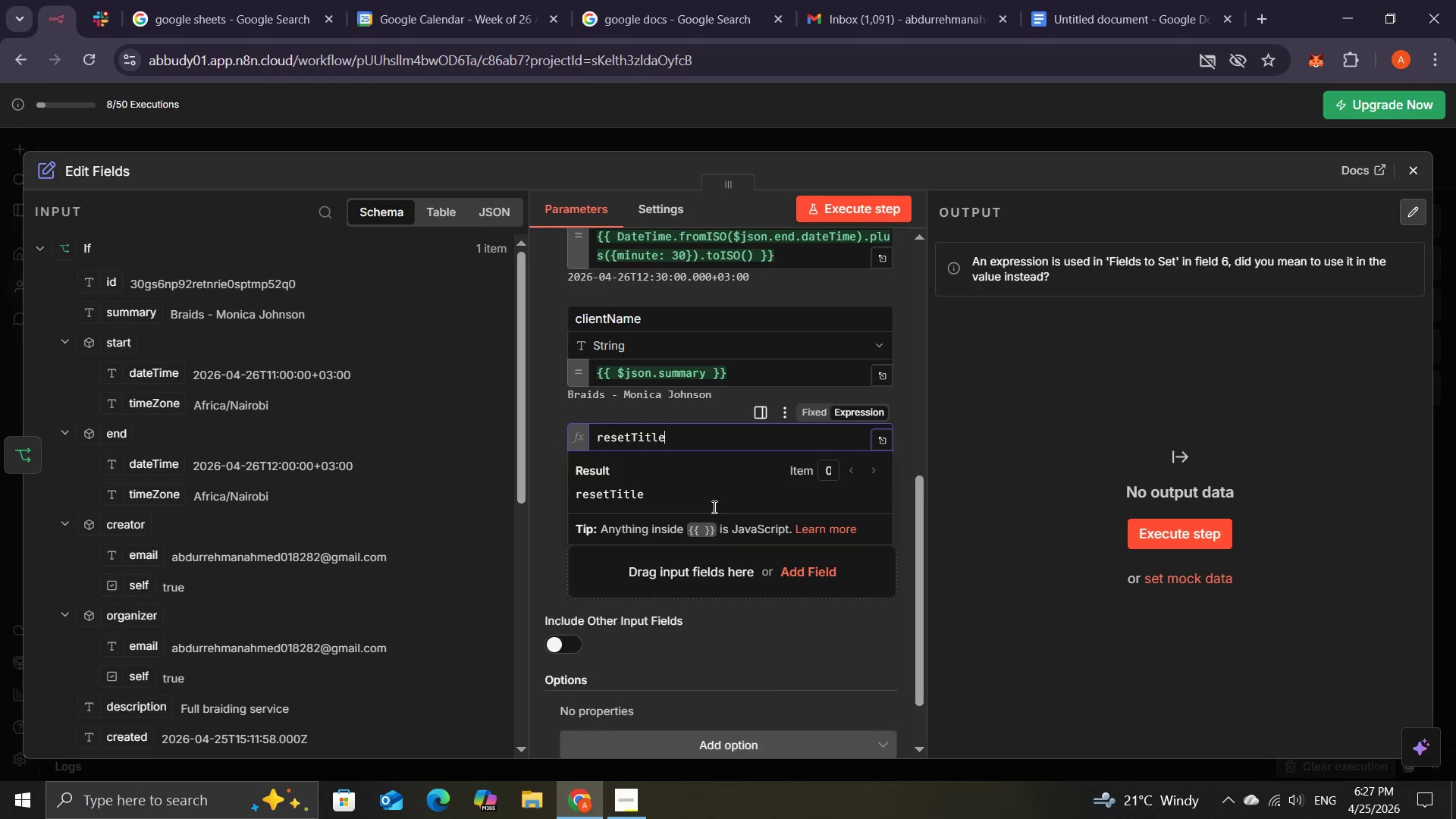 
left_click([559, 447])
 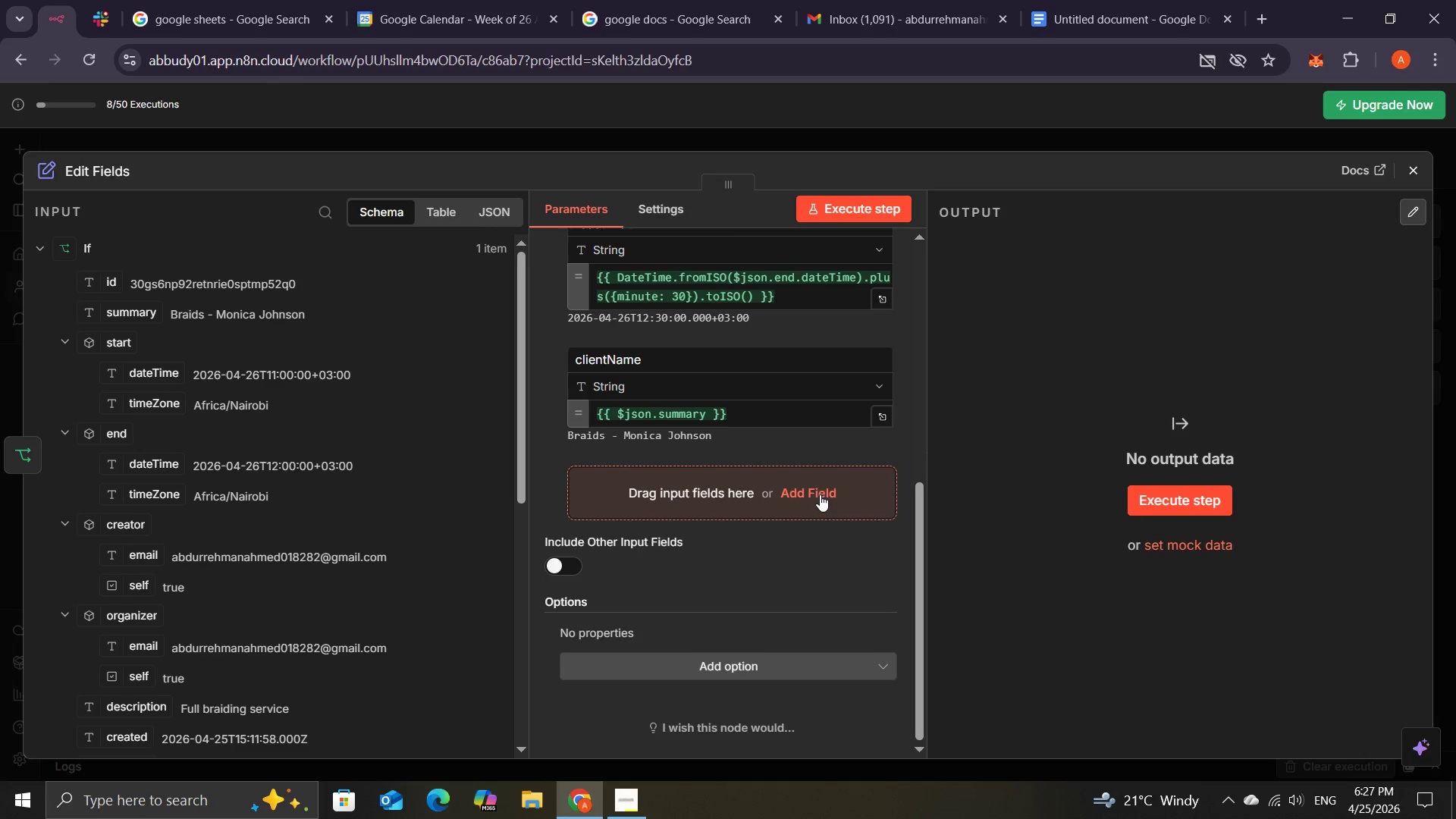 
left_click([818, 494])
 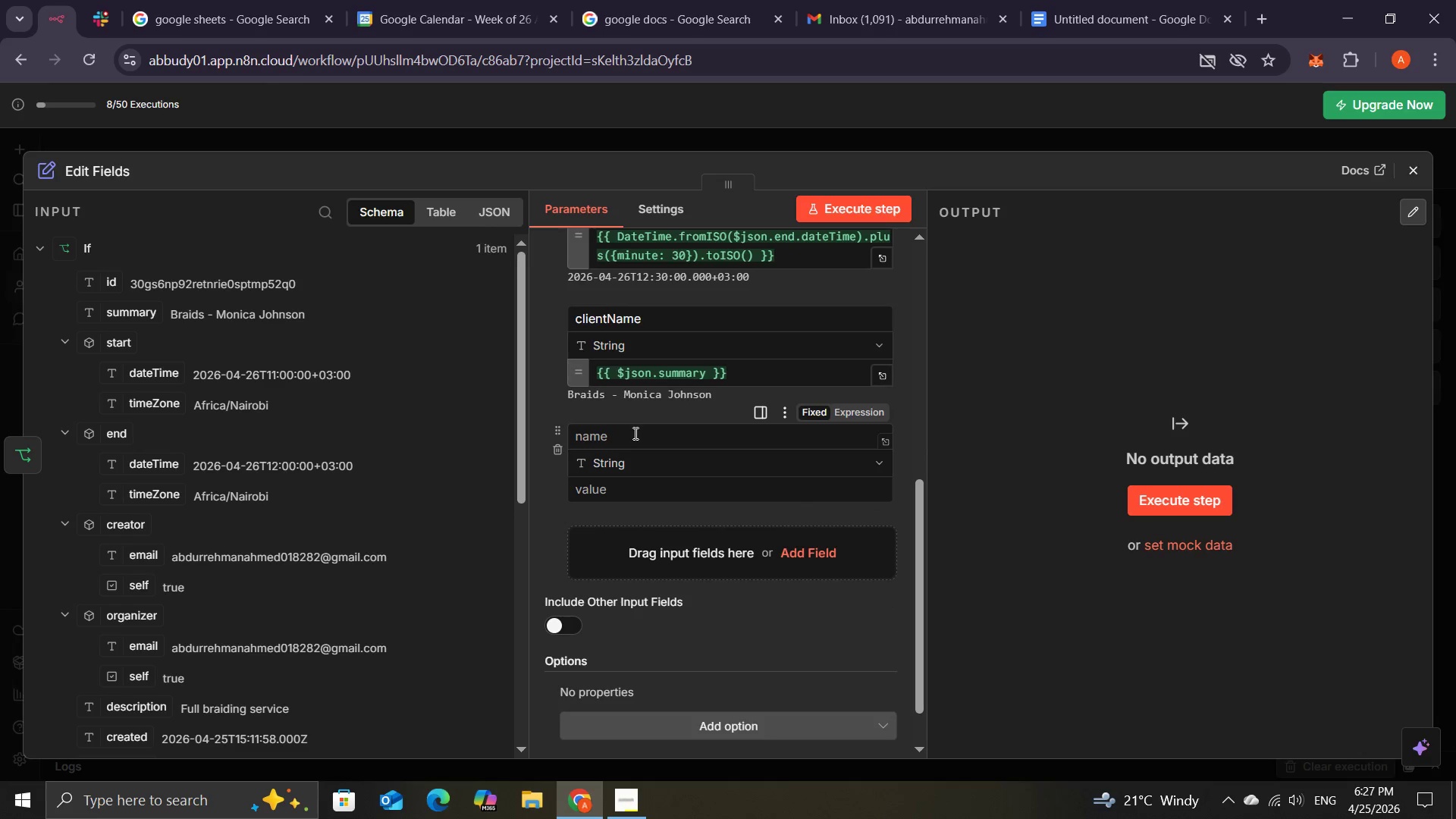 
left_click([634, 433])
 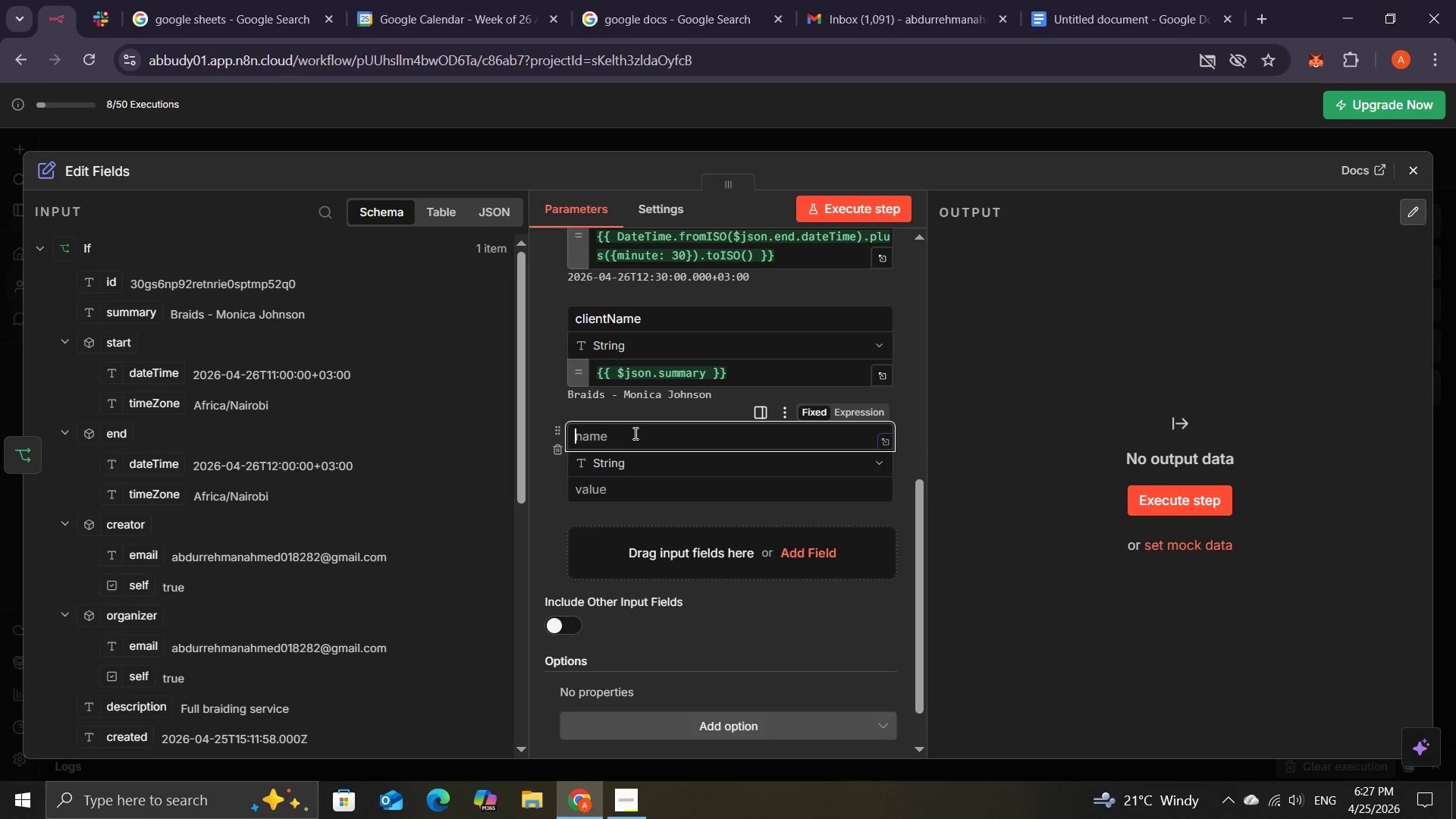 
type(rre==)
key(Backspace)
key(Backspace)
key(Backspace)
key(Backspace)
type(esetTitle)
 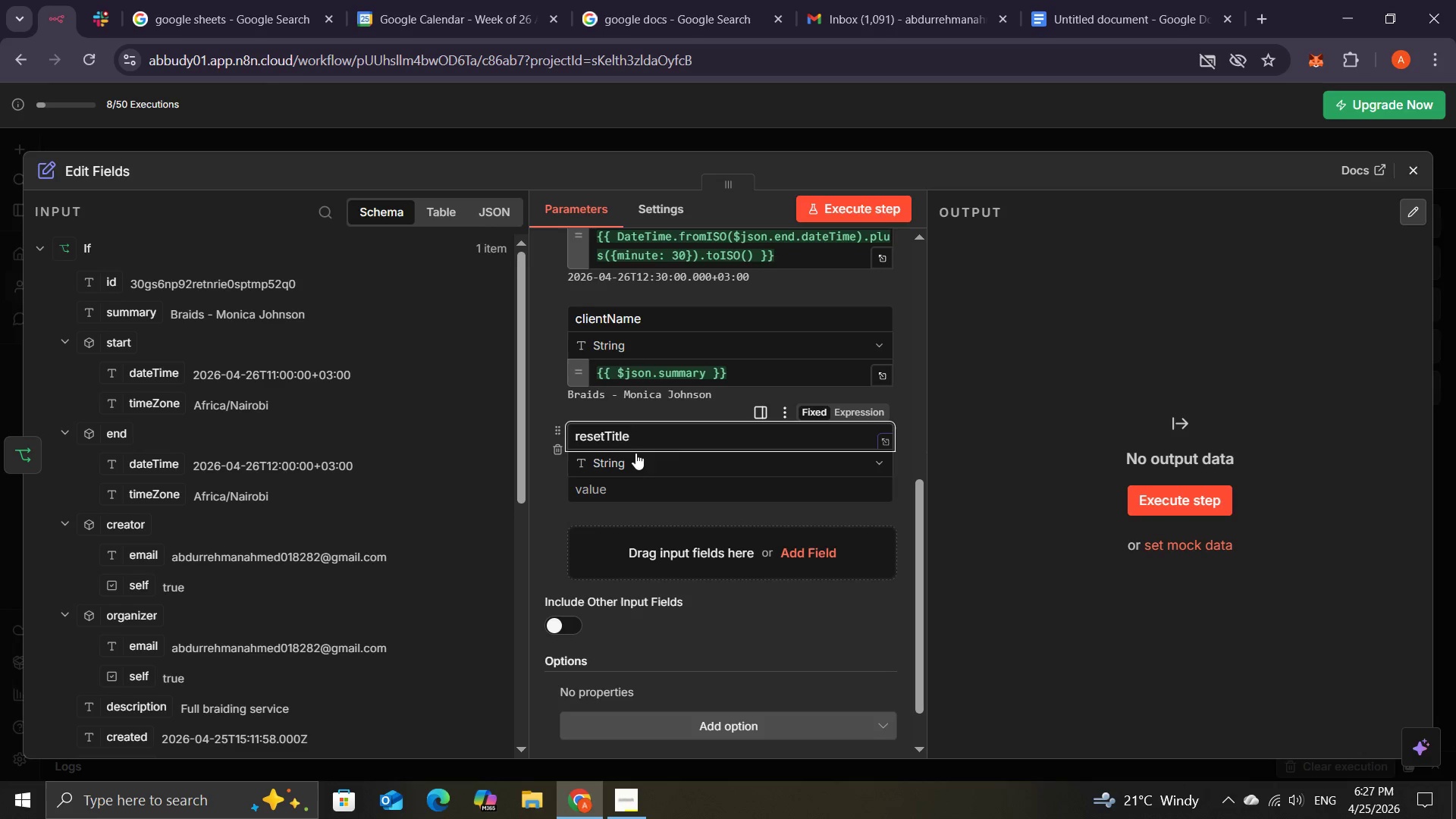 
left_click([627, 488])
 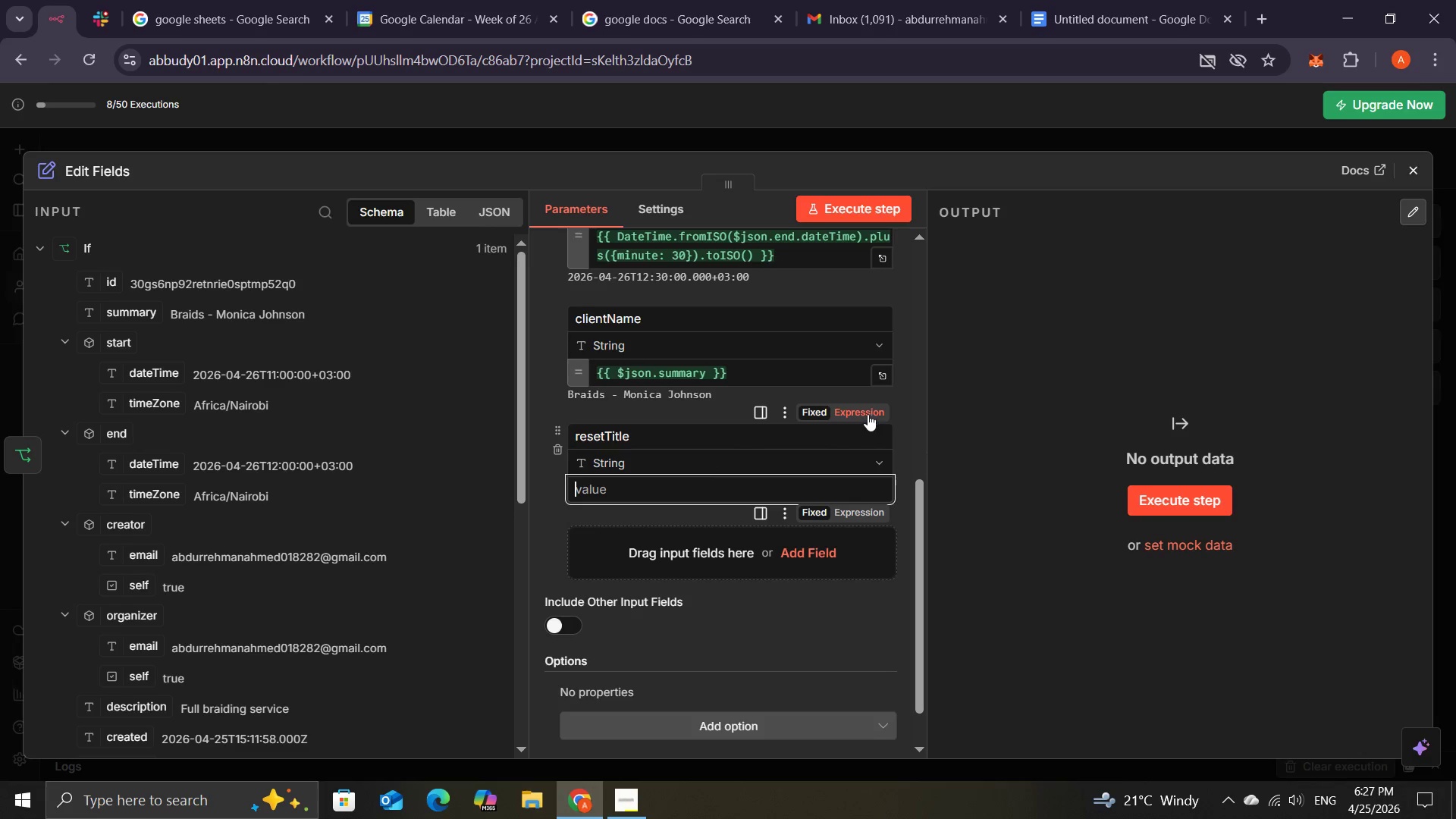 
left_click([864, 410])
 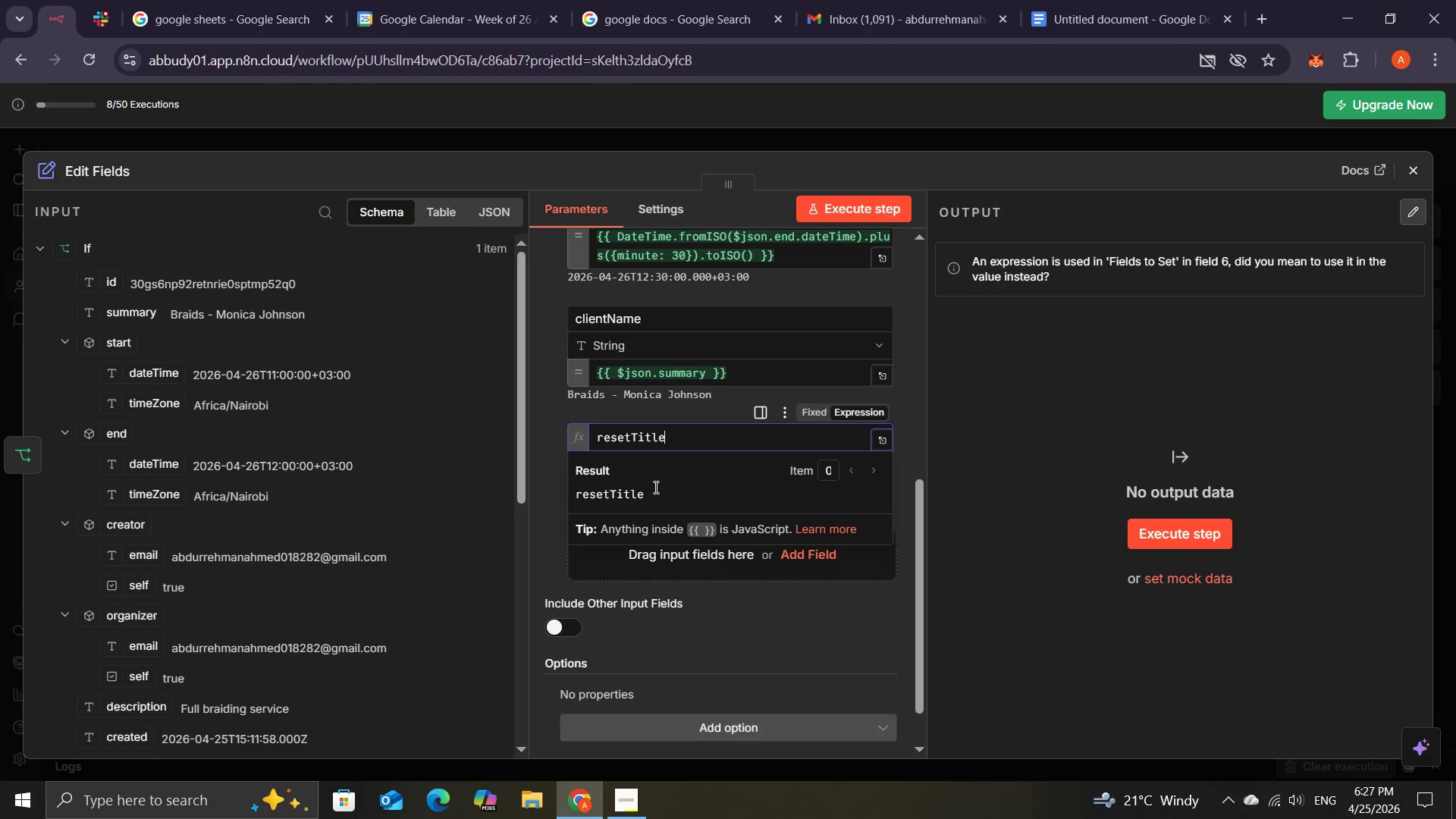 
wait(7.56)
 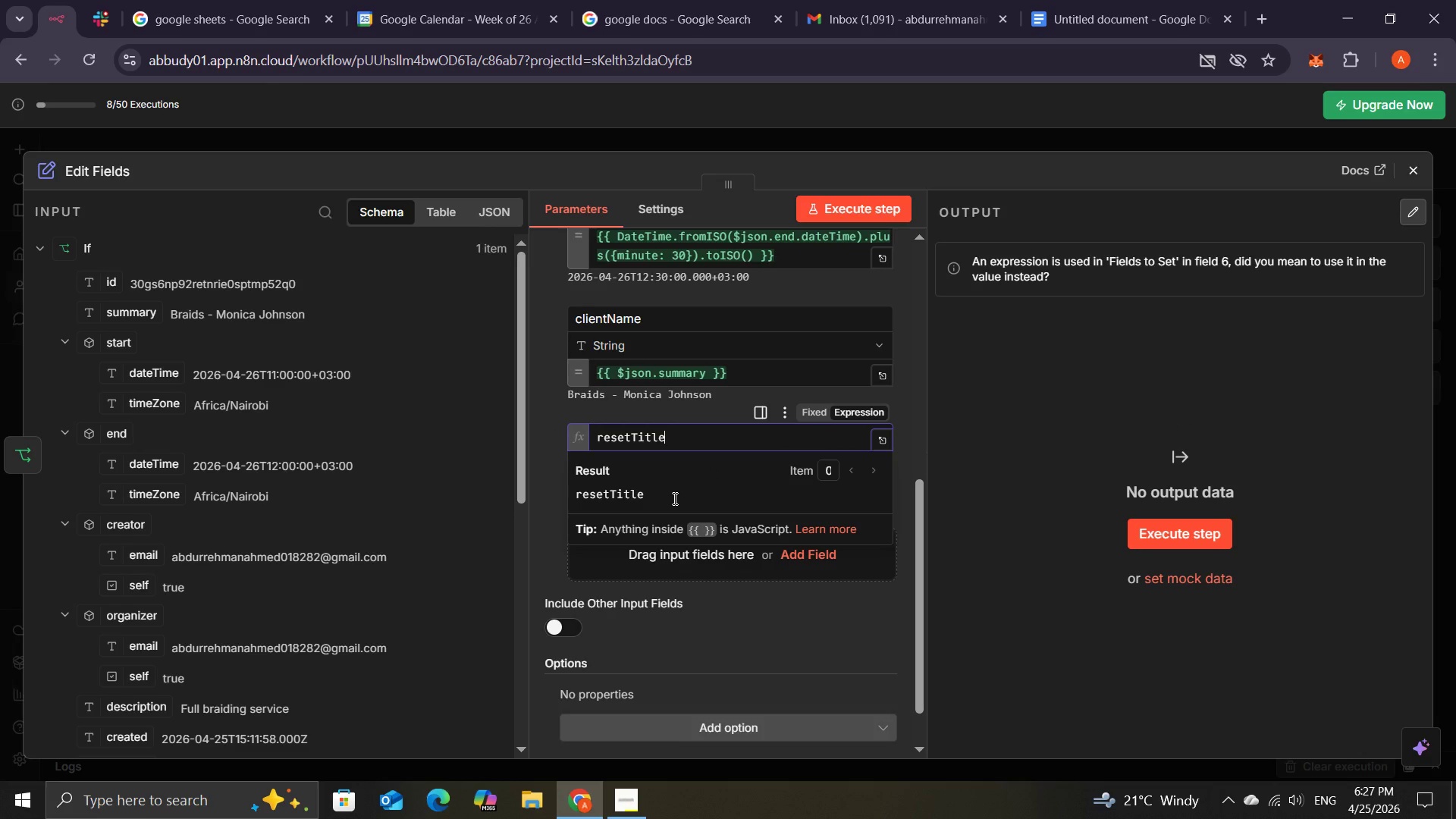 
left_click([667, 496])
 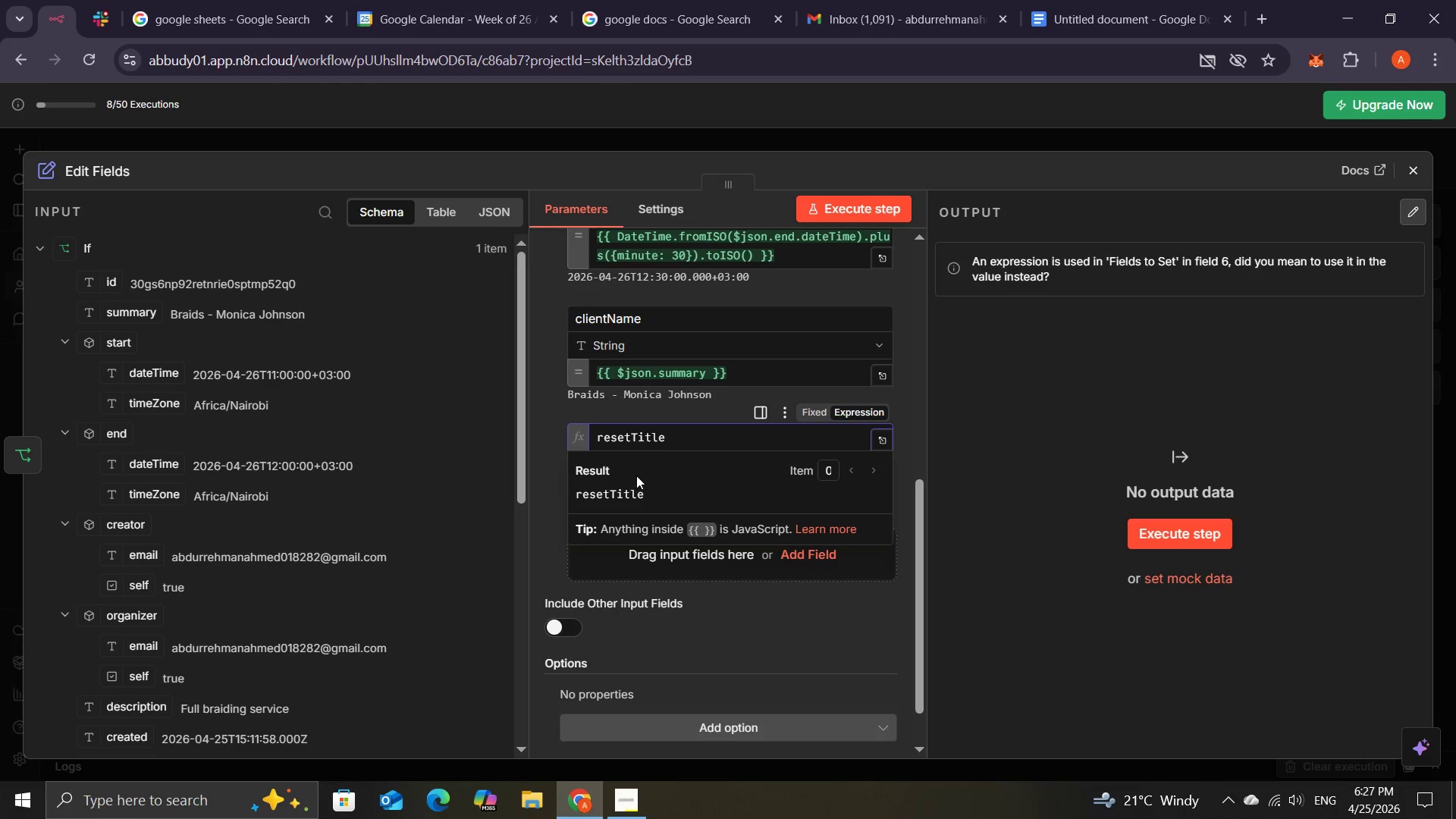 
left_click([620, 469])
 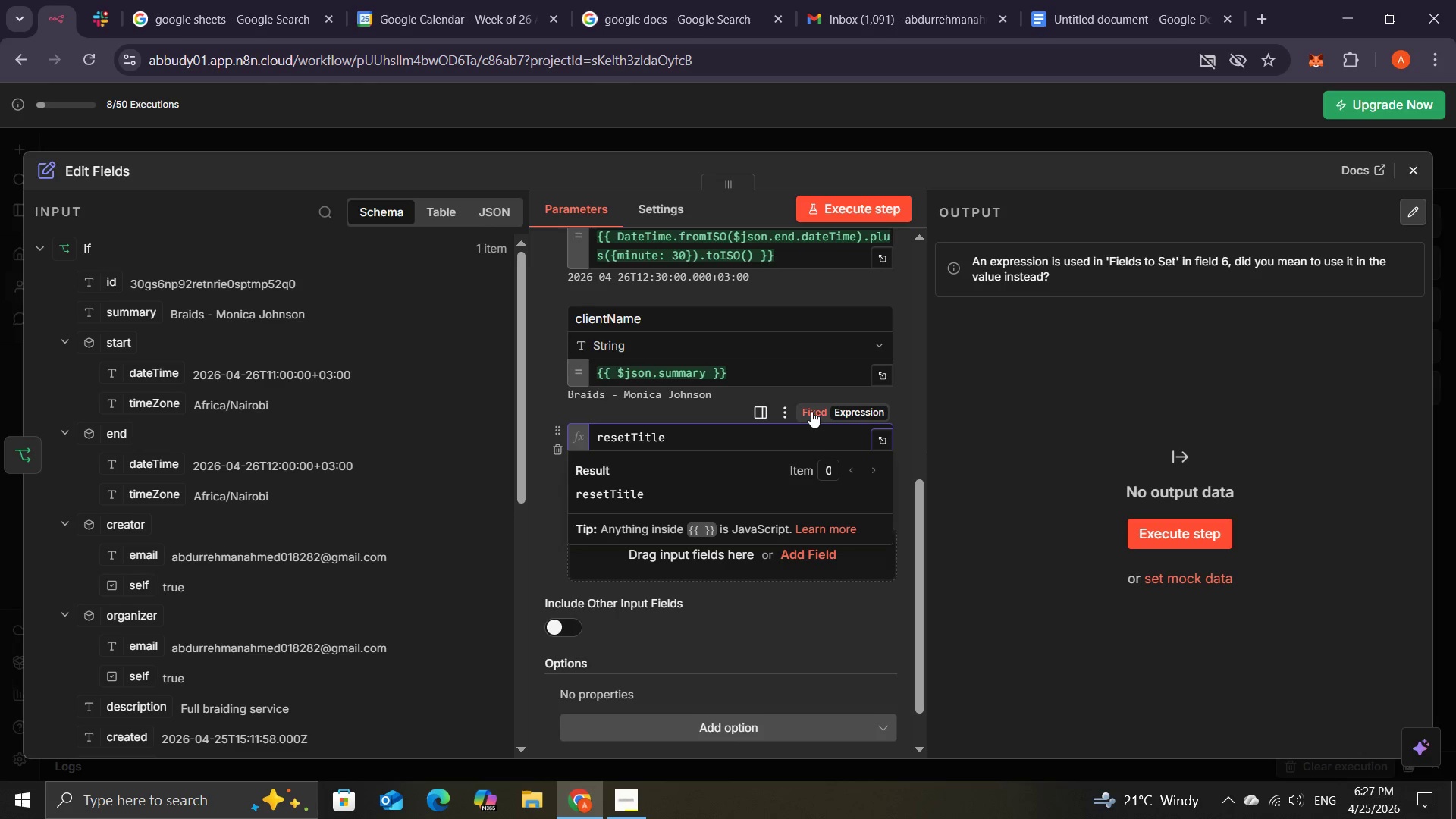 
left_click([811, 411])
 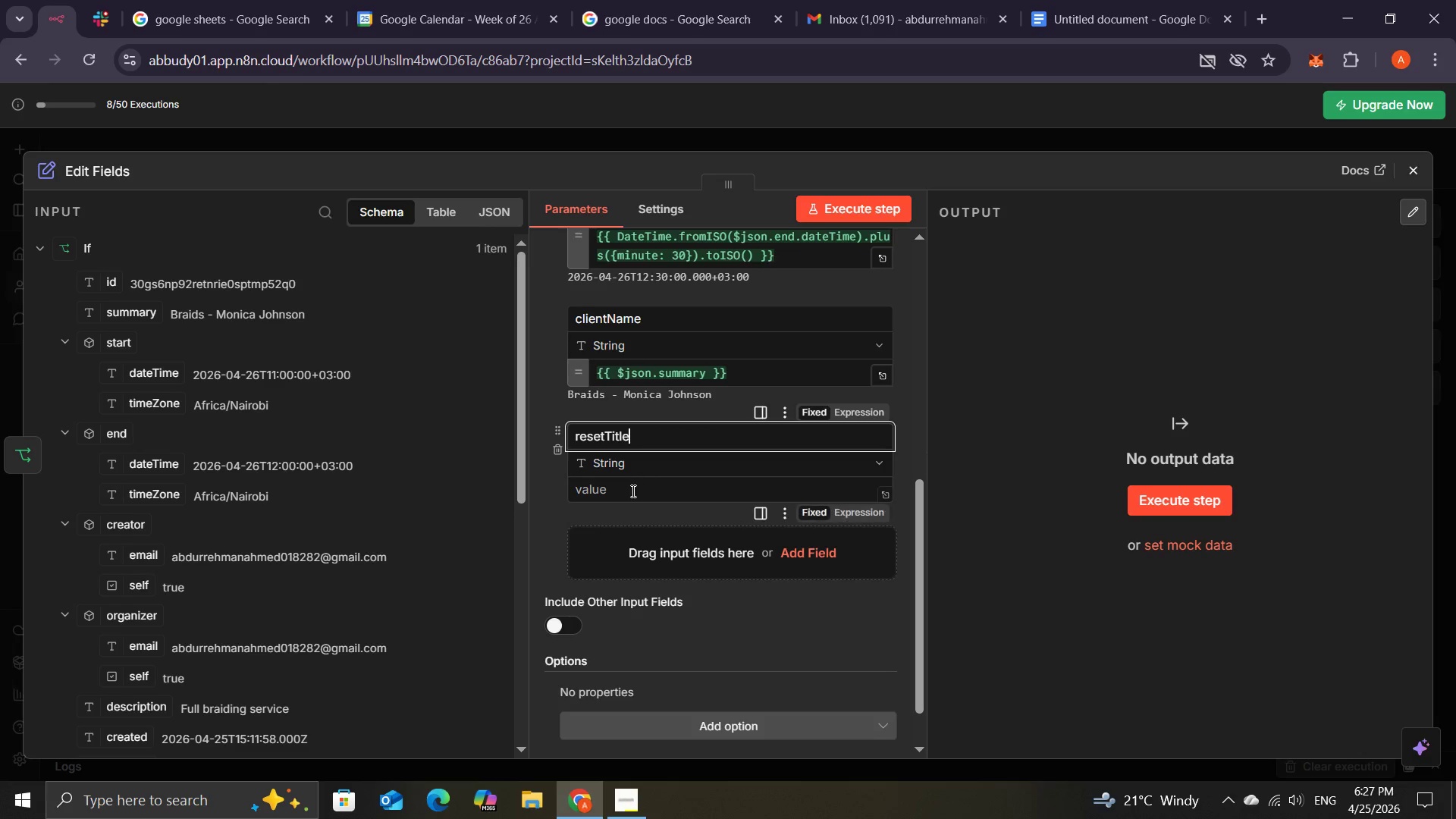 
left_click([632, 492])
 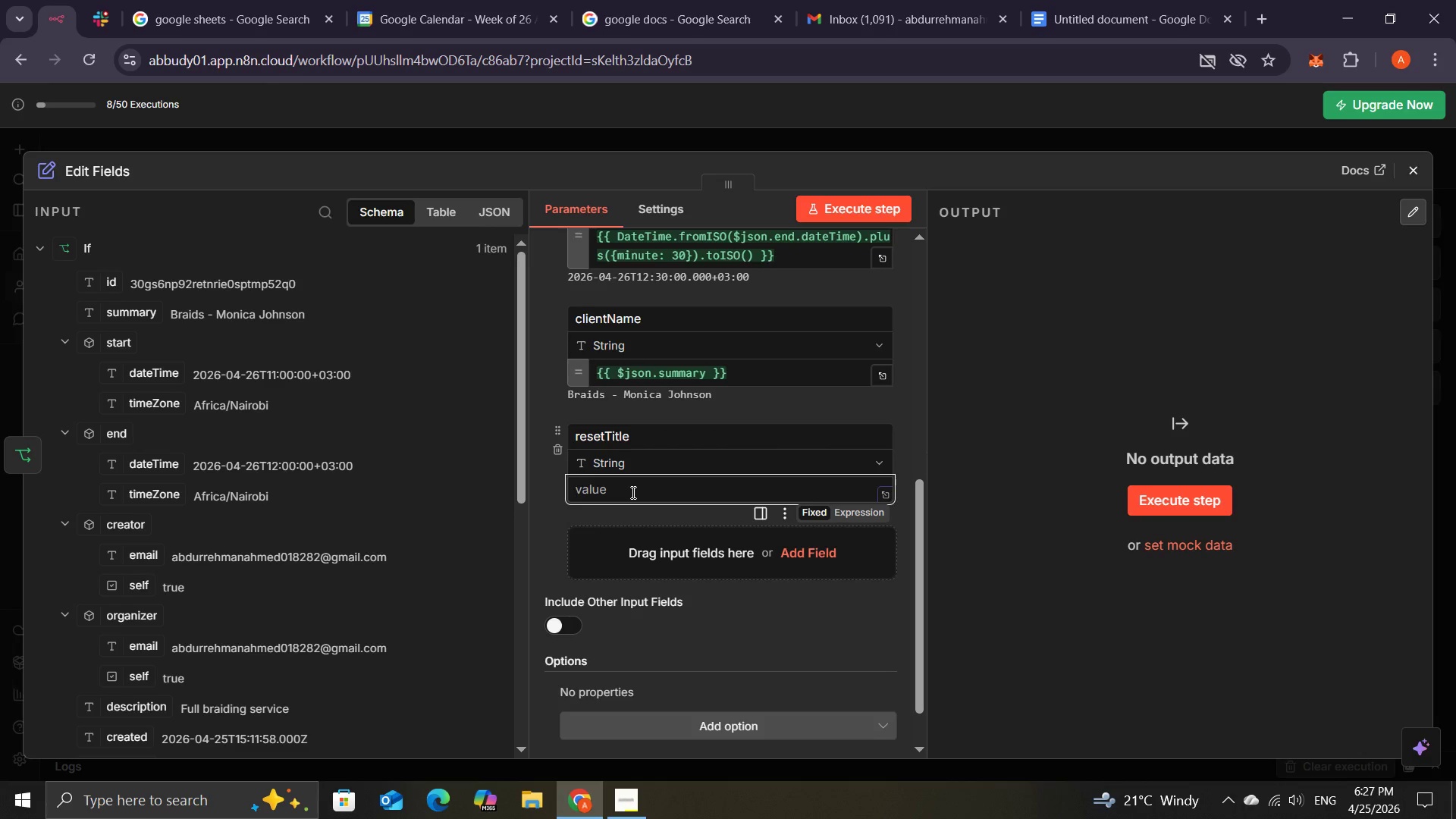 
key(Control+V)
 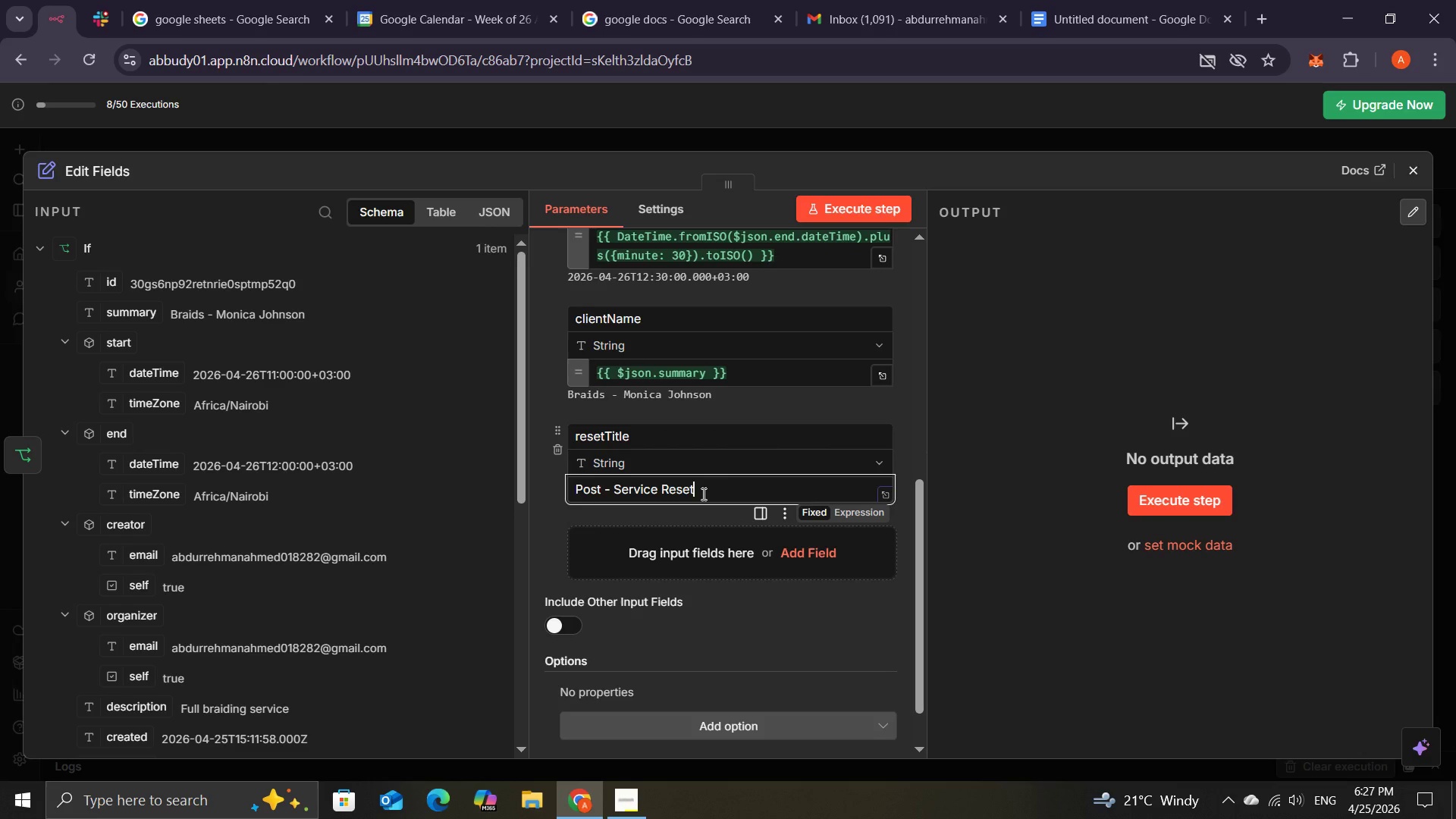 
key(Space)
 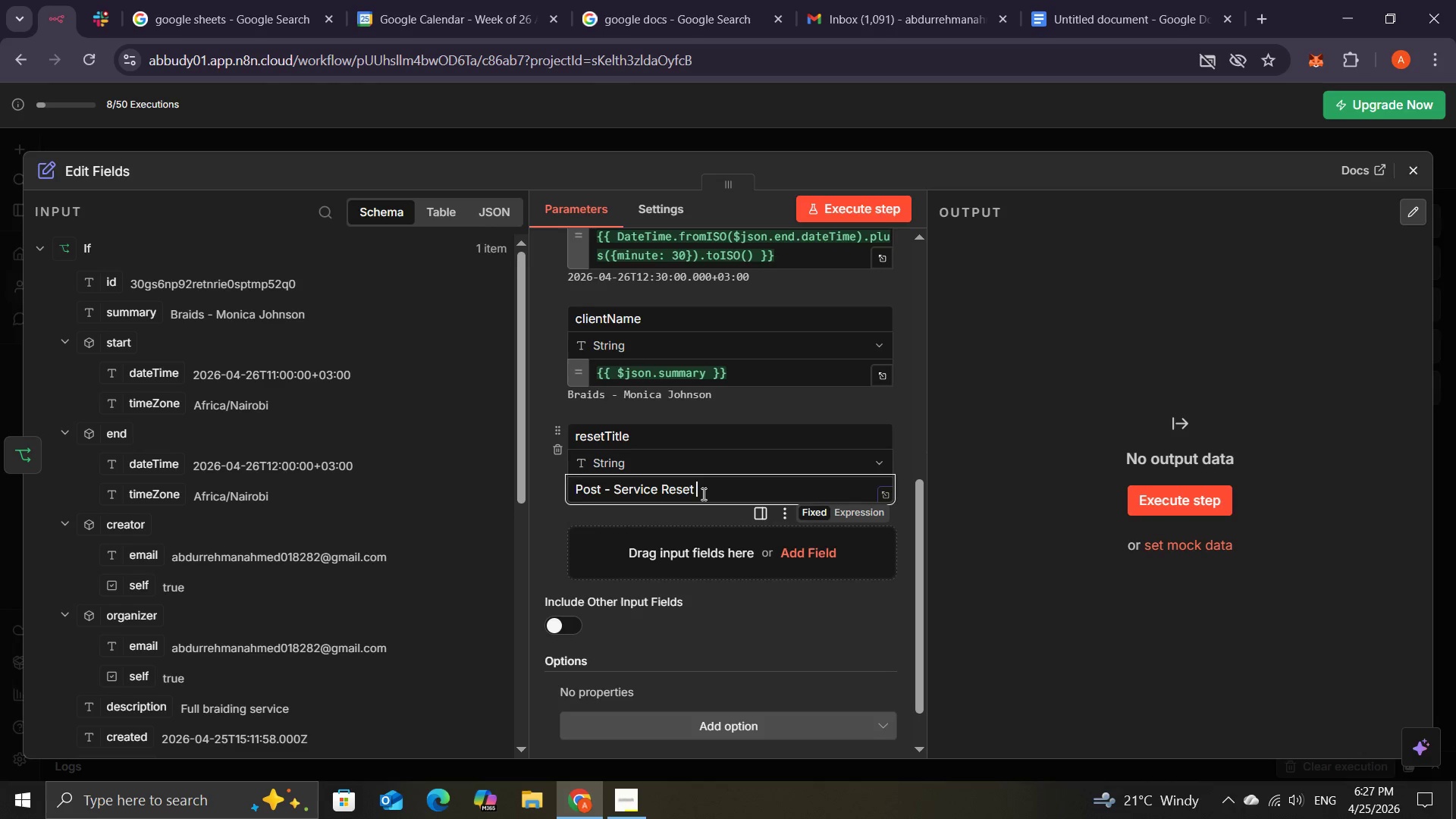 
wait(14.64)
 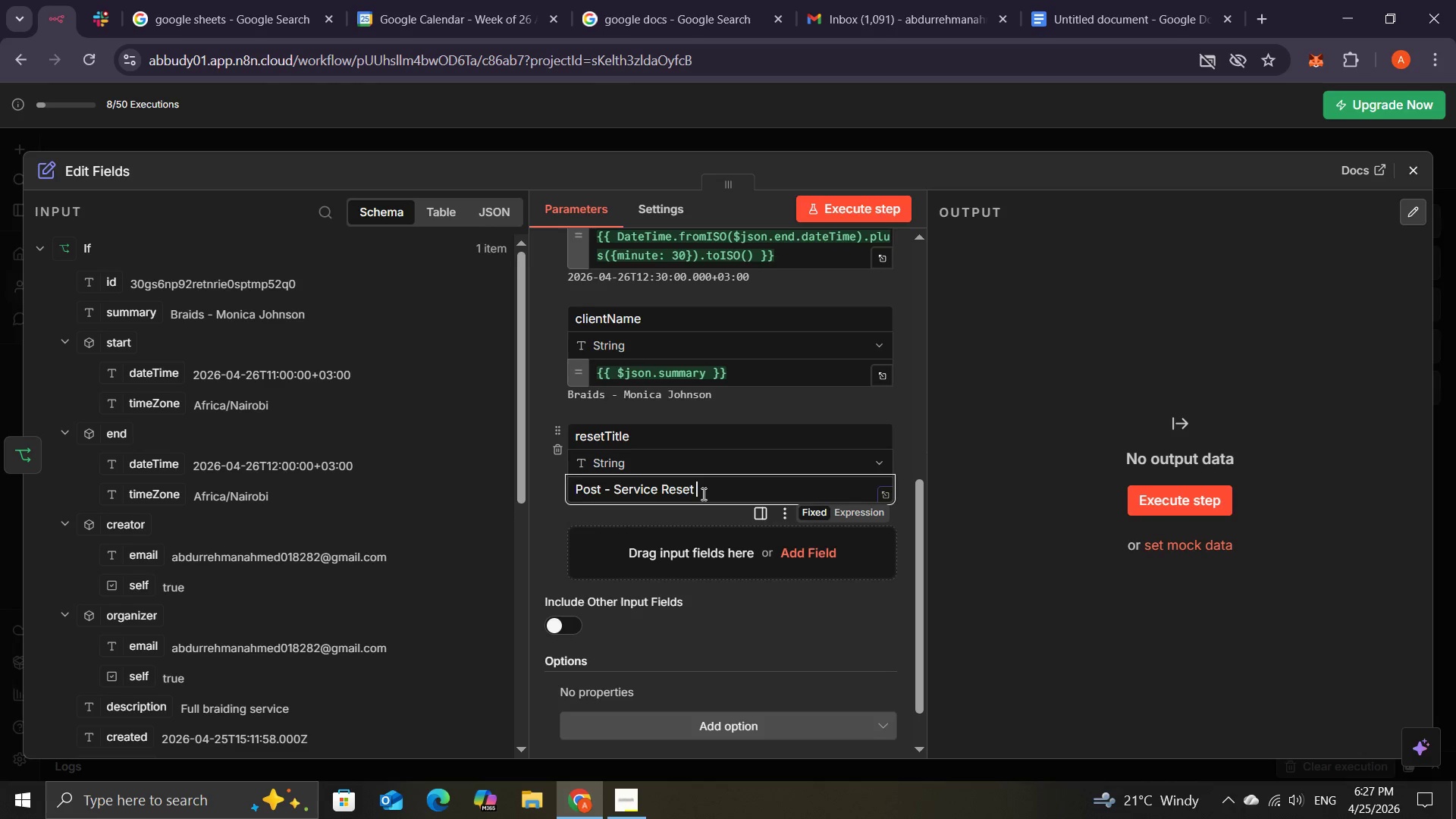 
type( Sanitize )
 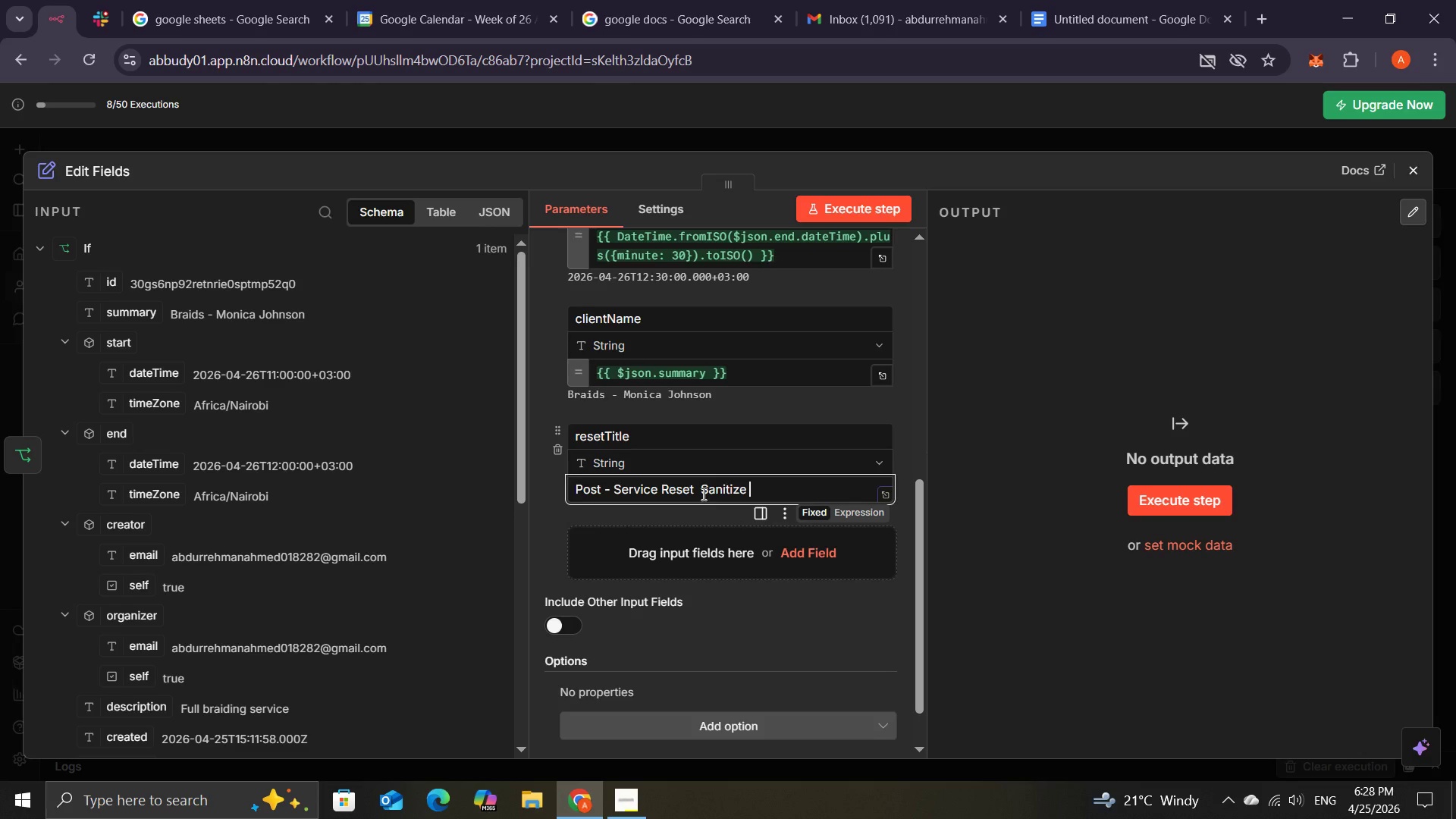 
wait(8.3)
 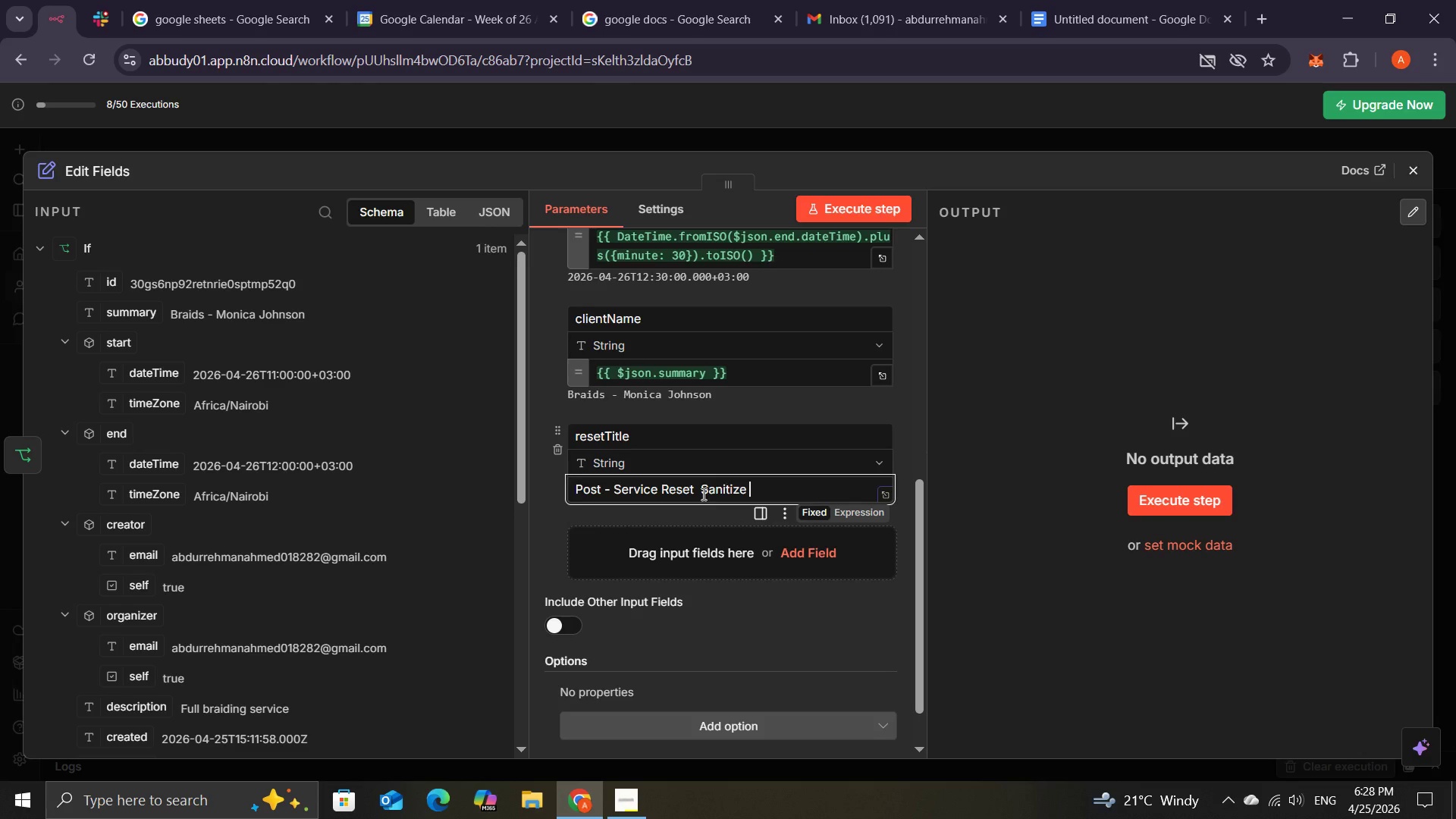 
key(Minus)
 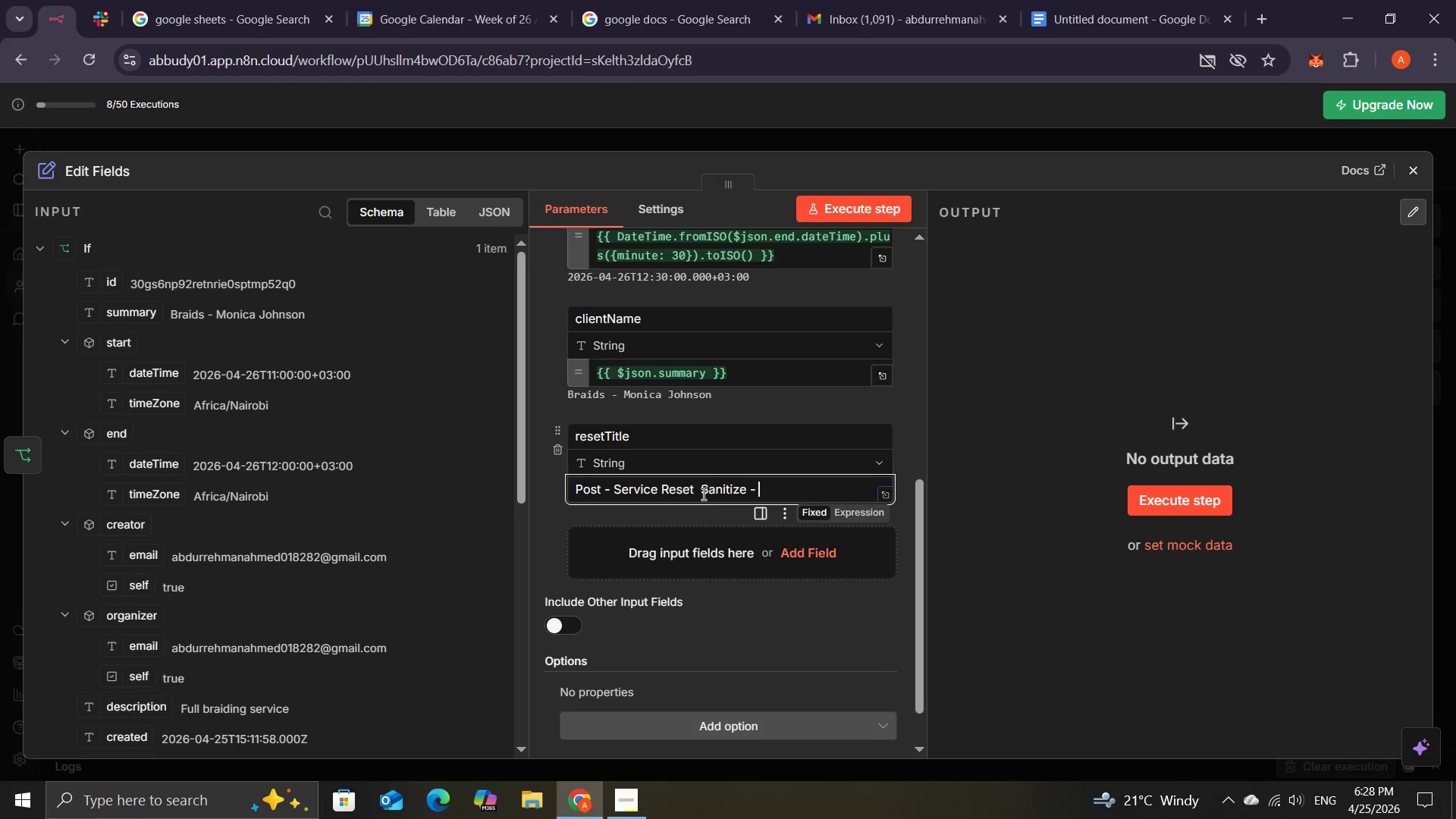 
key(Space)
 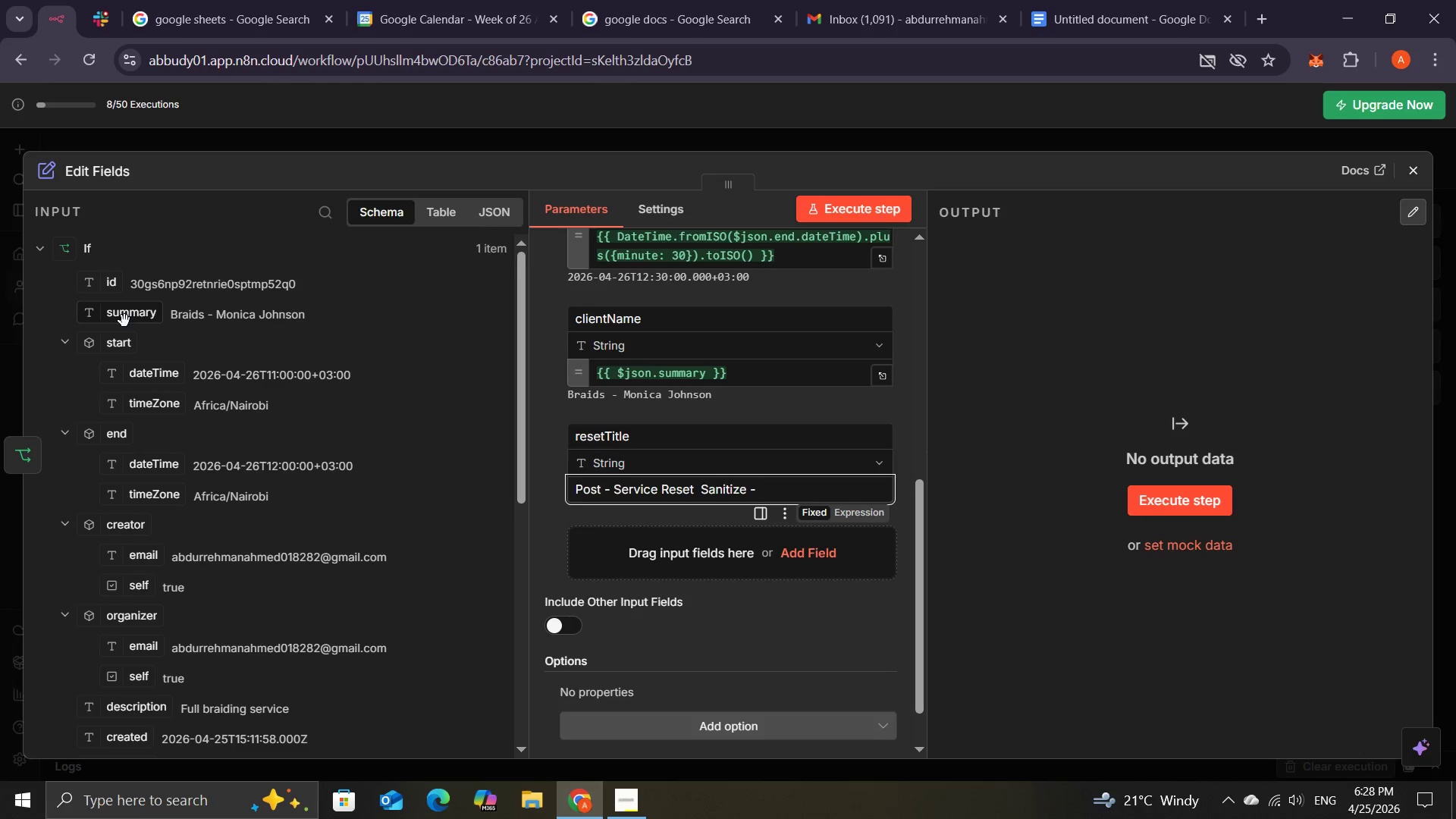 
left_click_drag(start_coordinate=[126, 318], to_coordinate=[775, 488])
 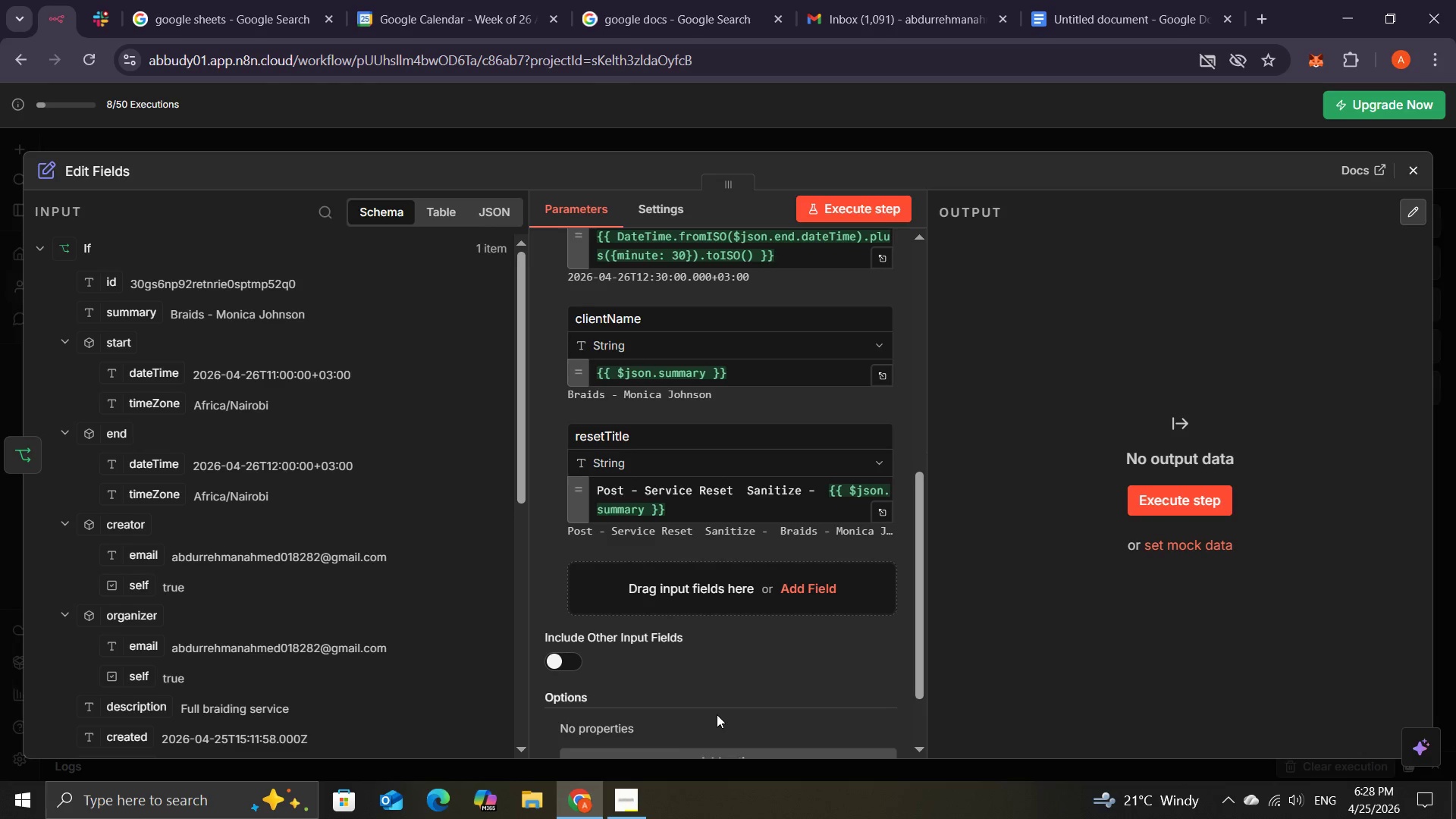 
mouse_move([632, 775])
 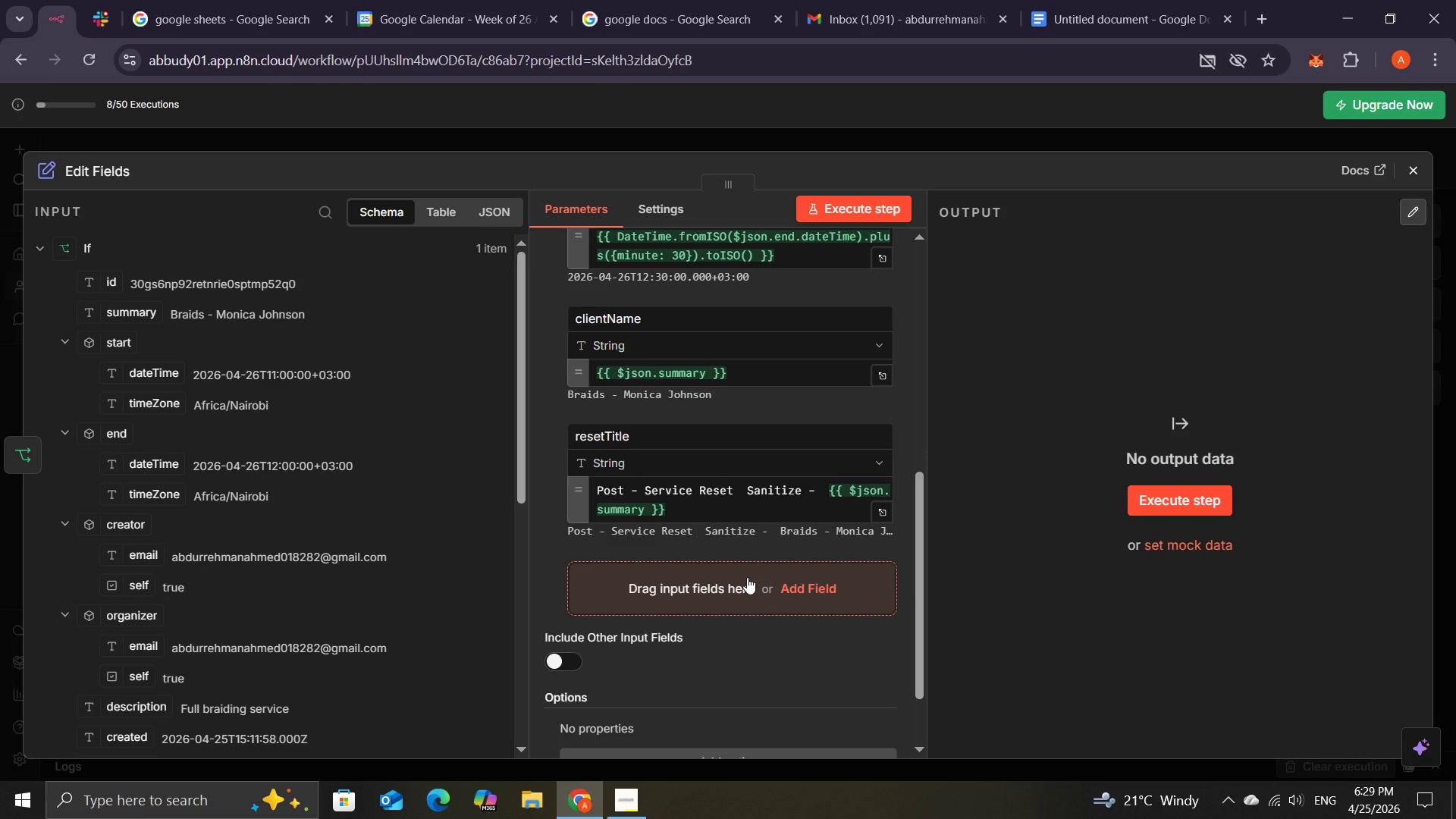 
wait(51.21)
 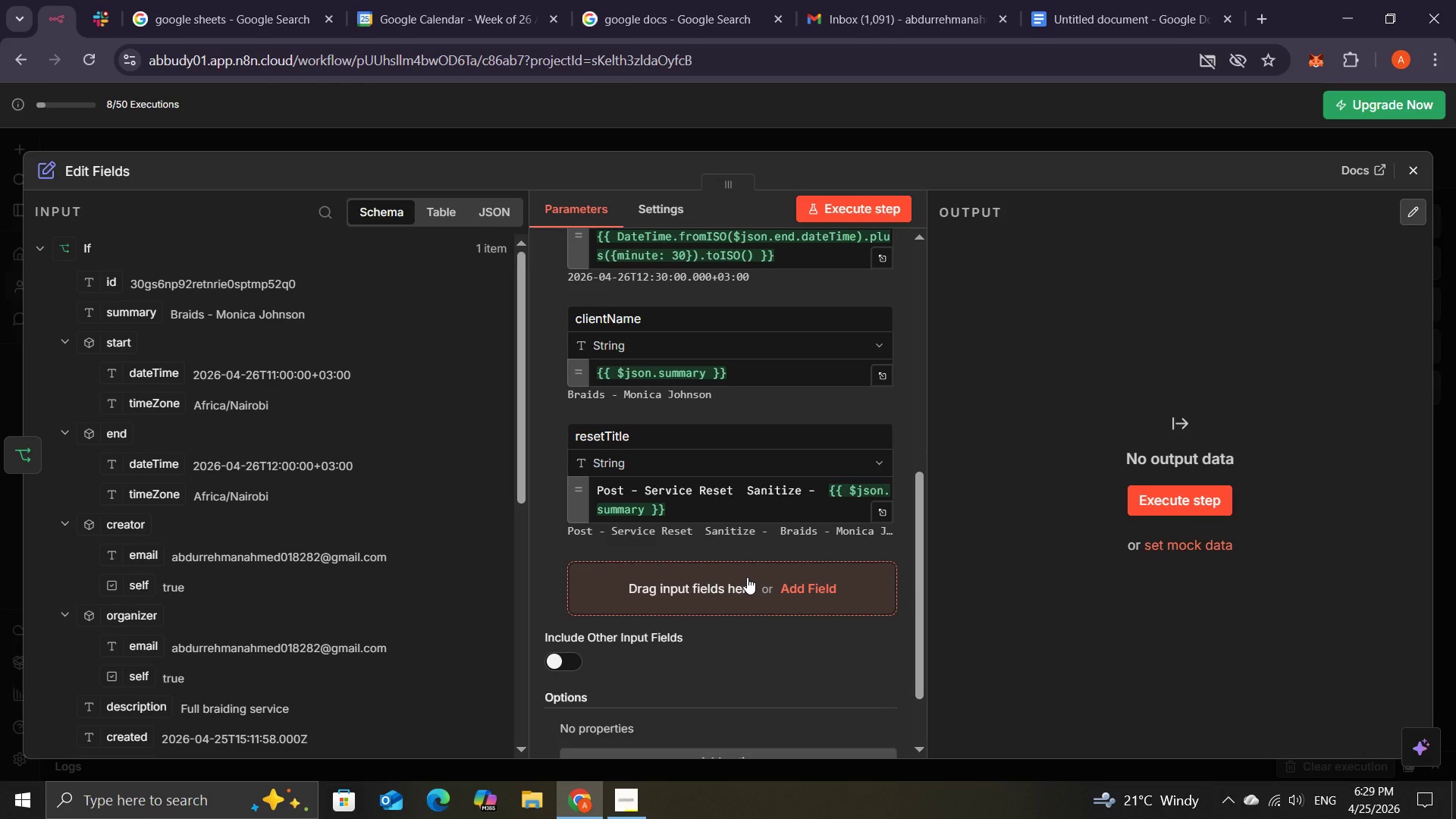 
left_click([849, 210])
 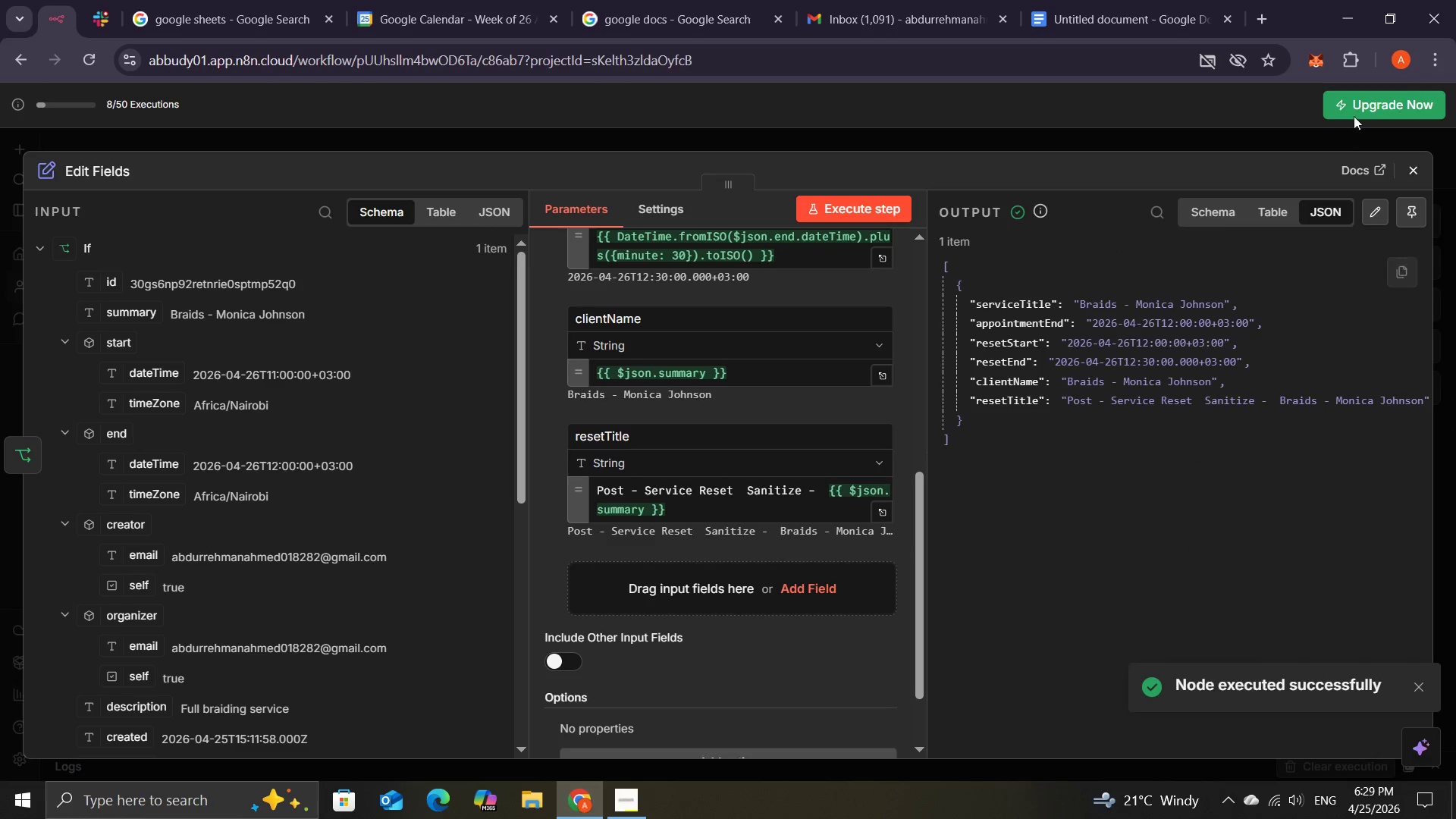 
left_click([1411, 165])
 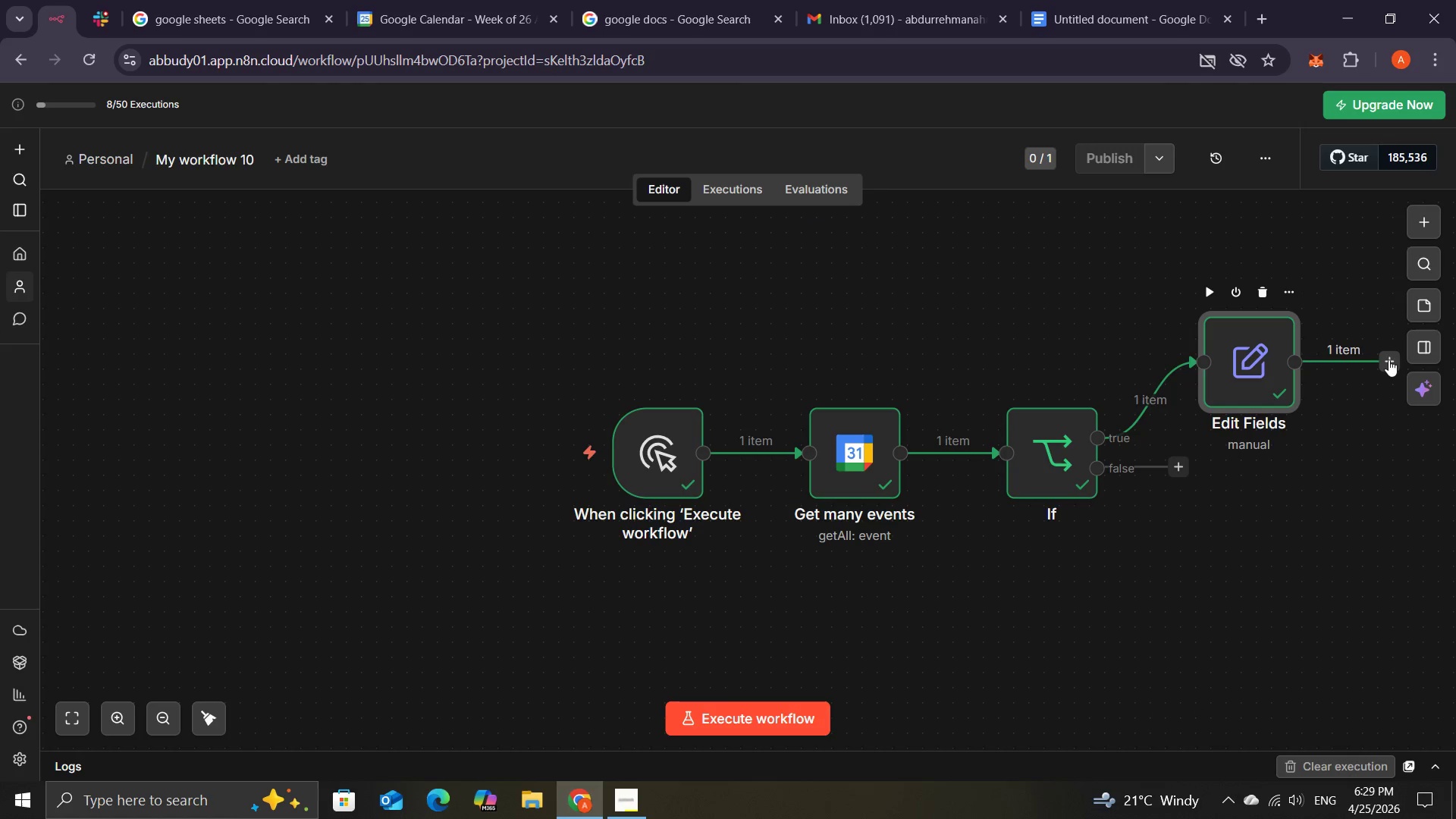 
left_click([1387, 359])
 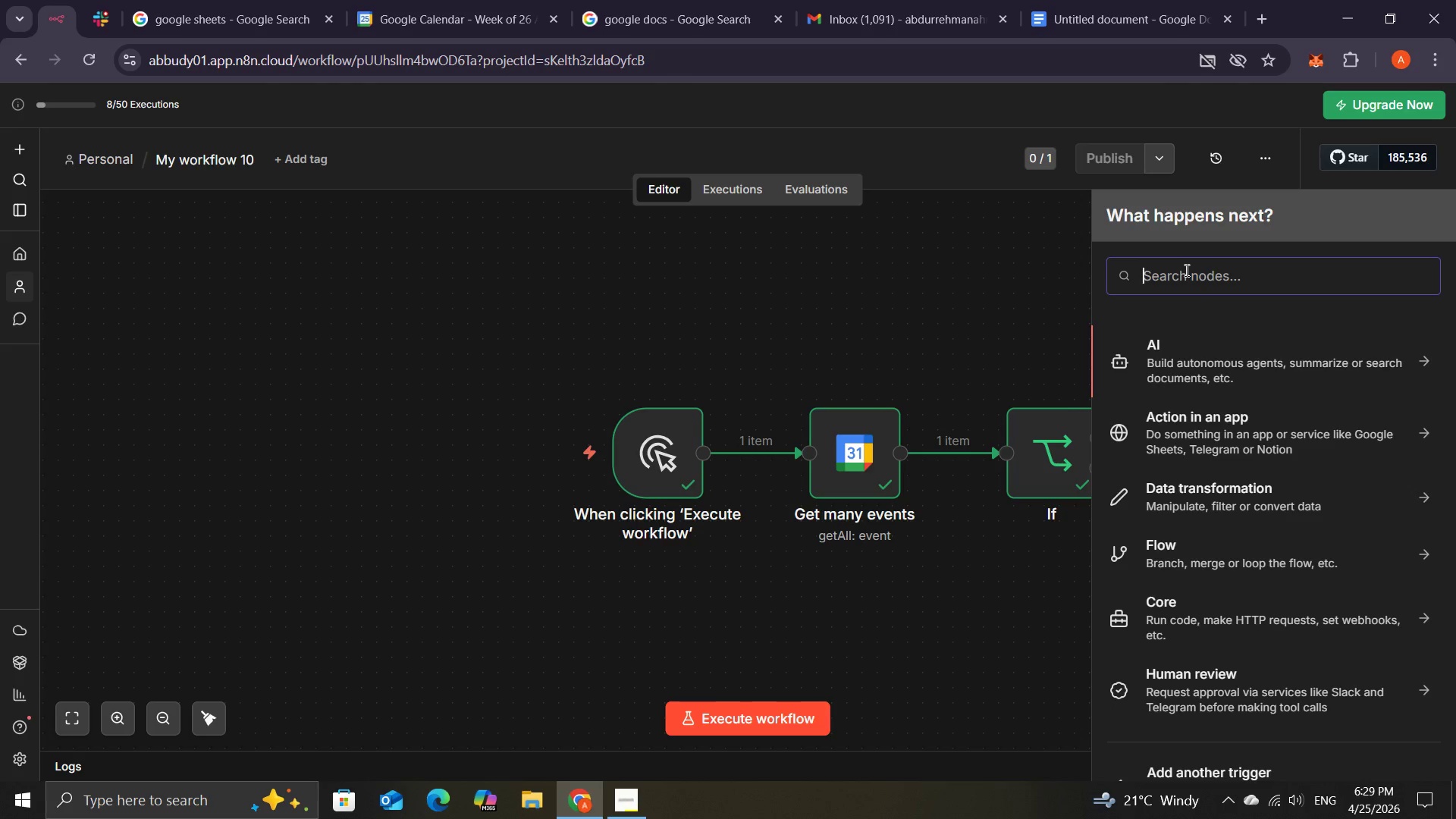 
type(goo)
 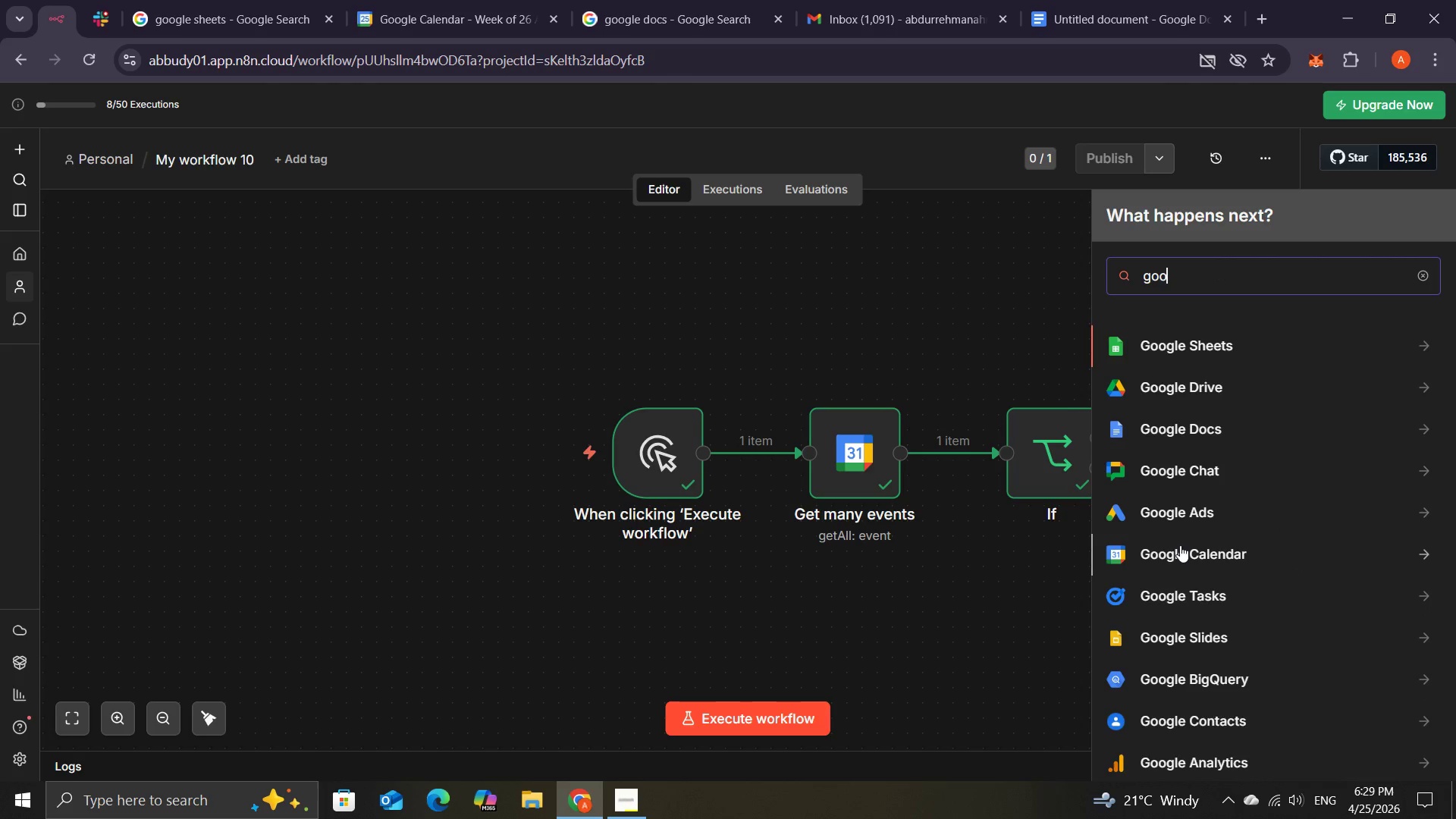 
left_click([1182, 547])
 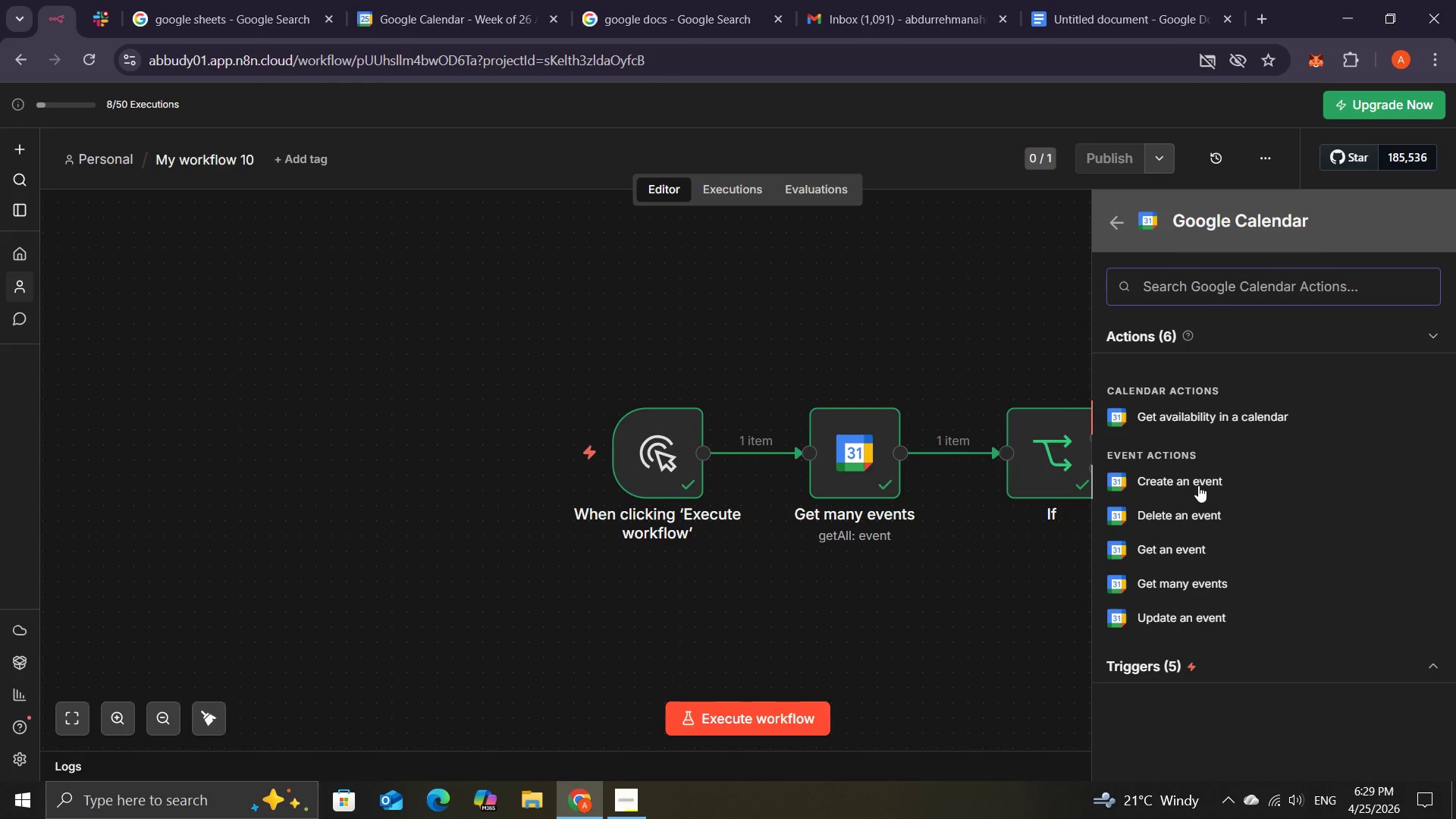 
left_click([1198, 485])
 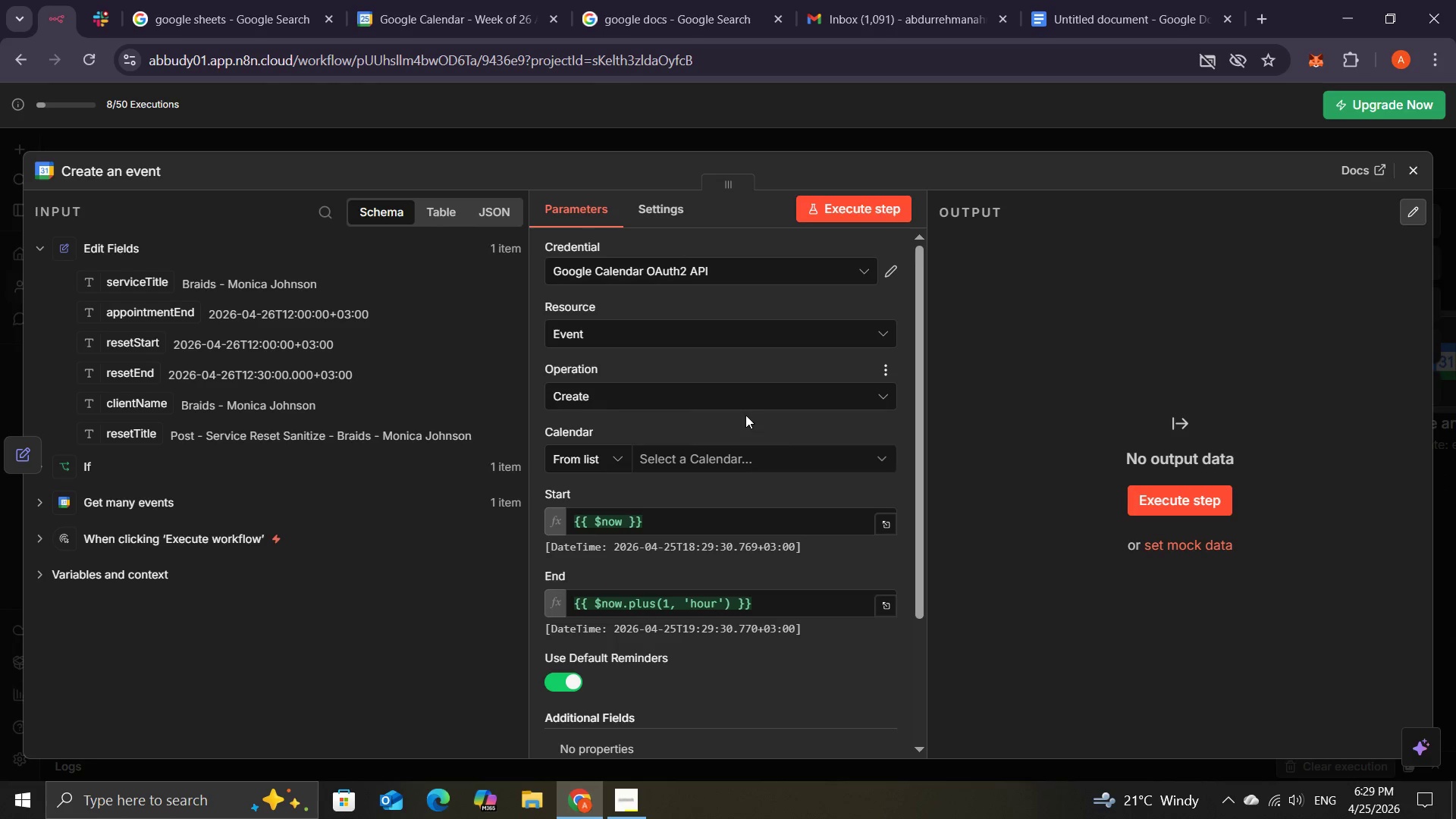 
left_click([704, 460])
 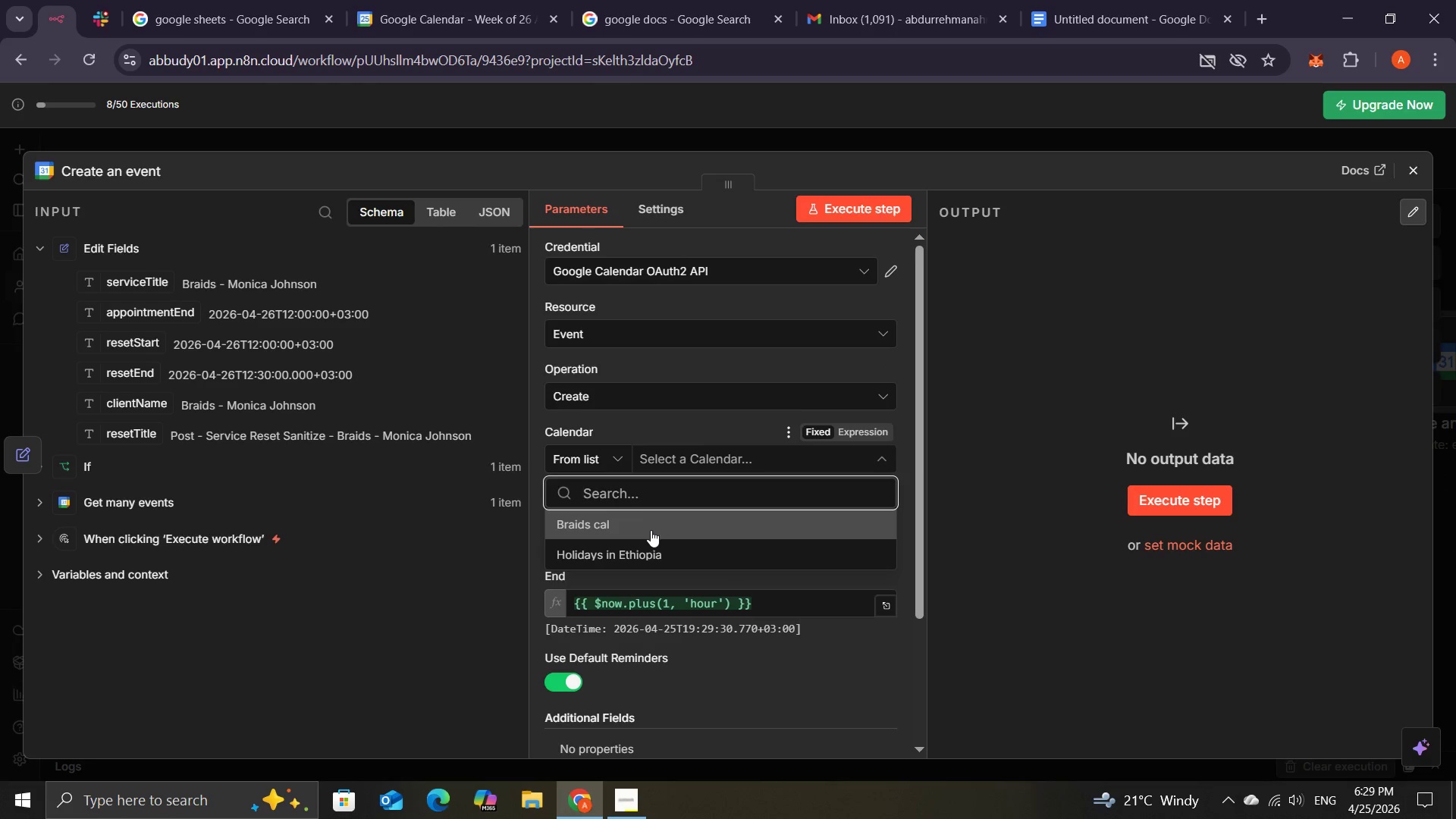 
left_click([651, 530])
 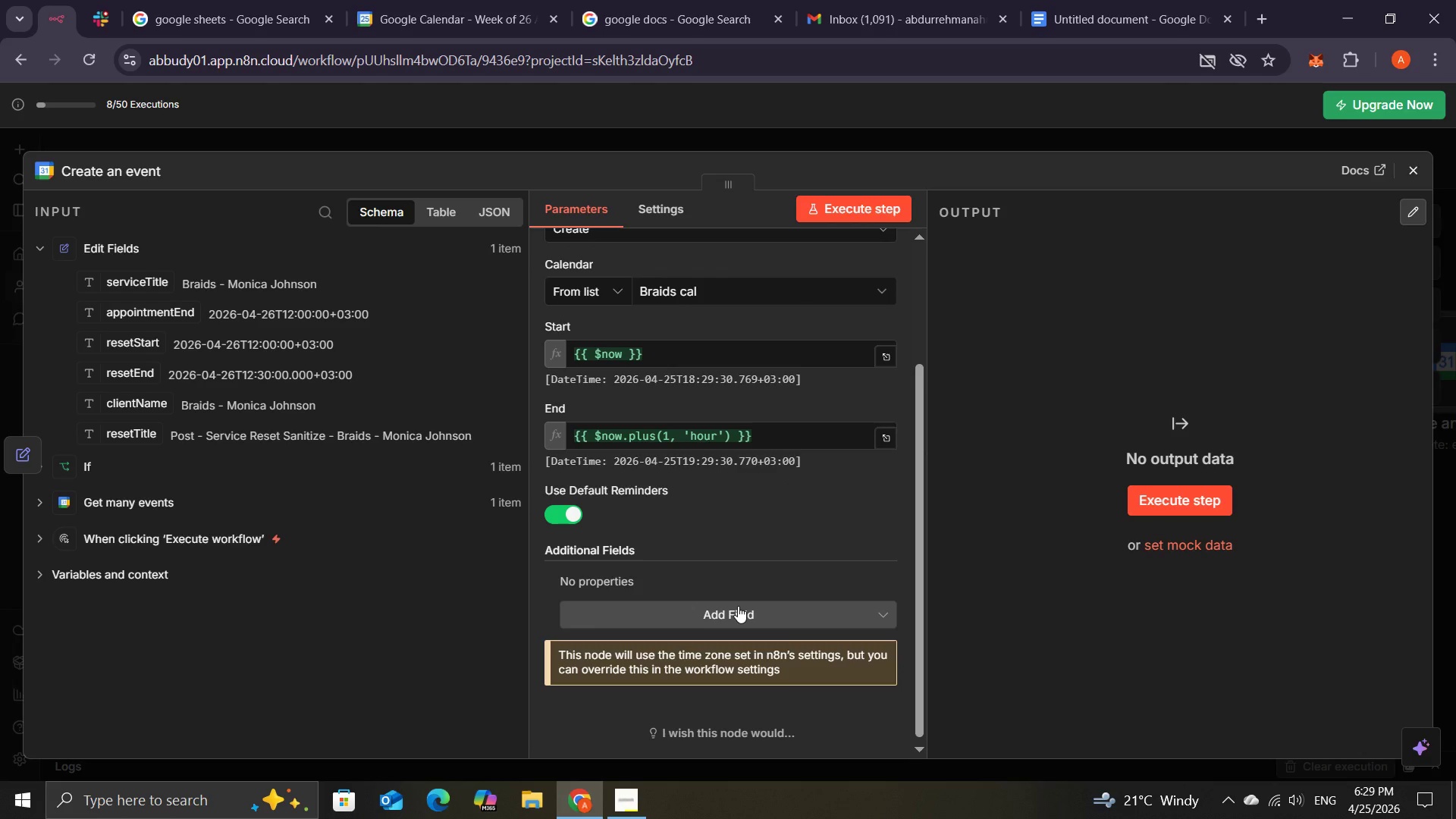 
wait(20.83)
 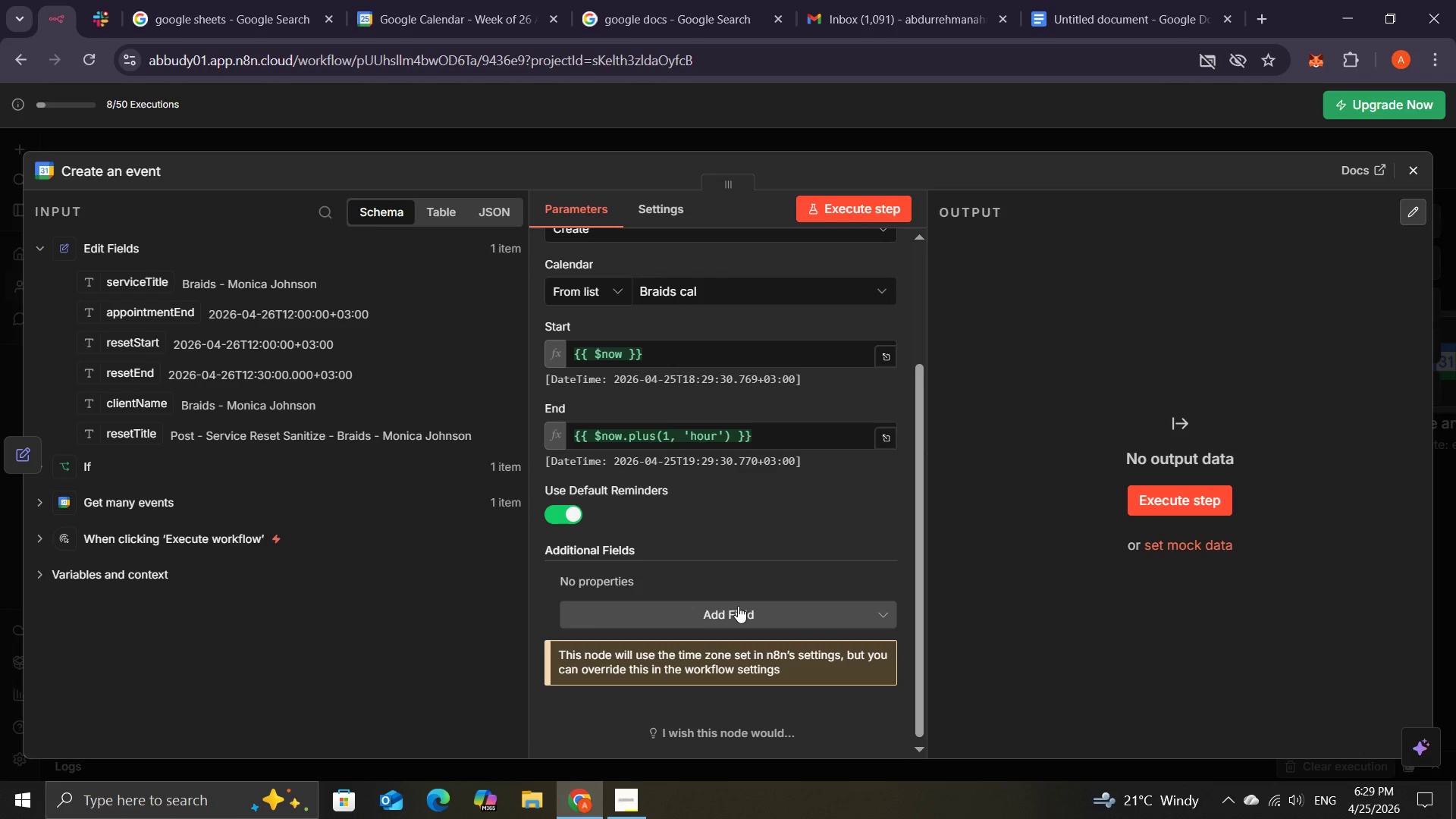 
left_click([678, 601])
 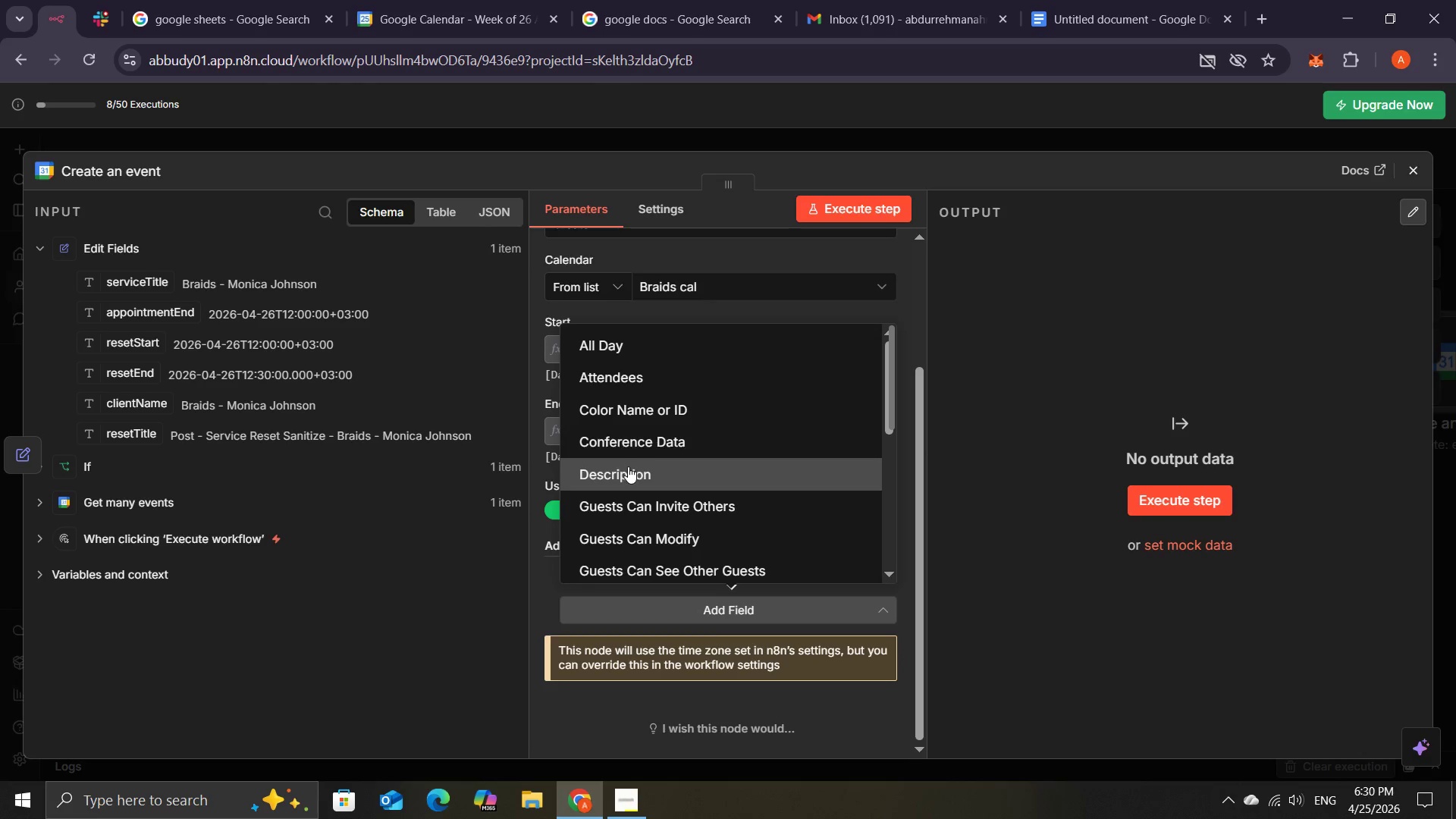 
left_click([628, 466])
 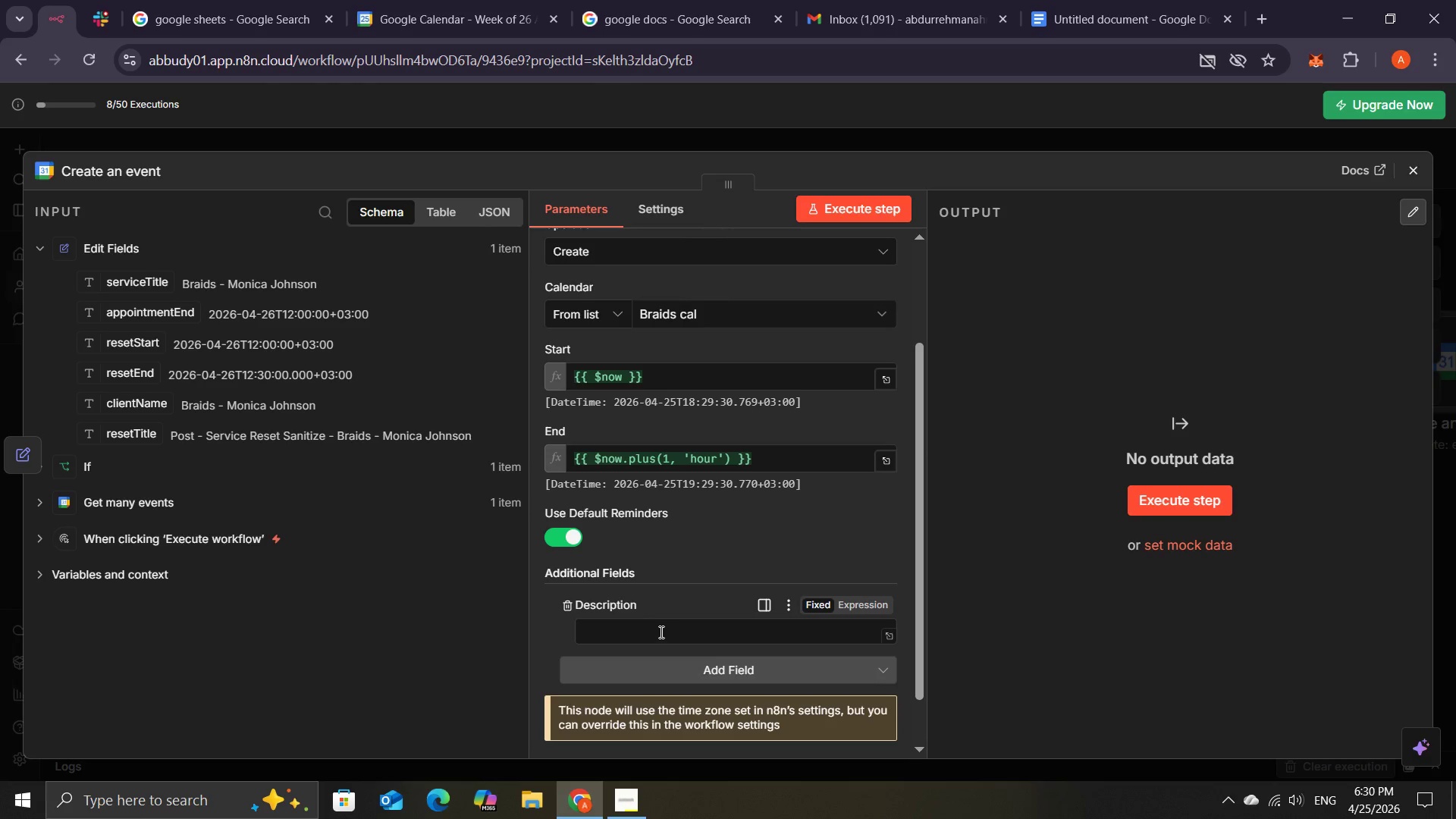 
left_click([660, 630])
 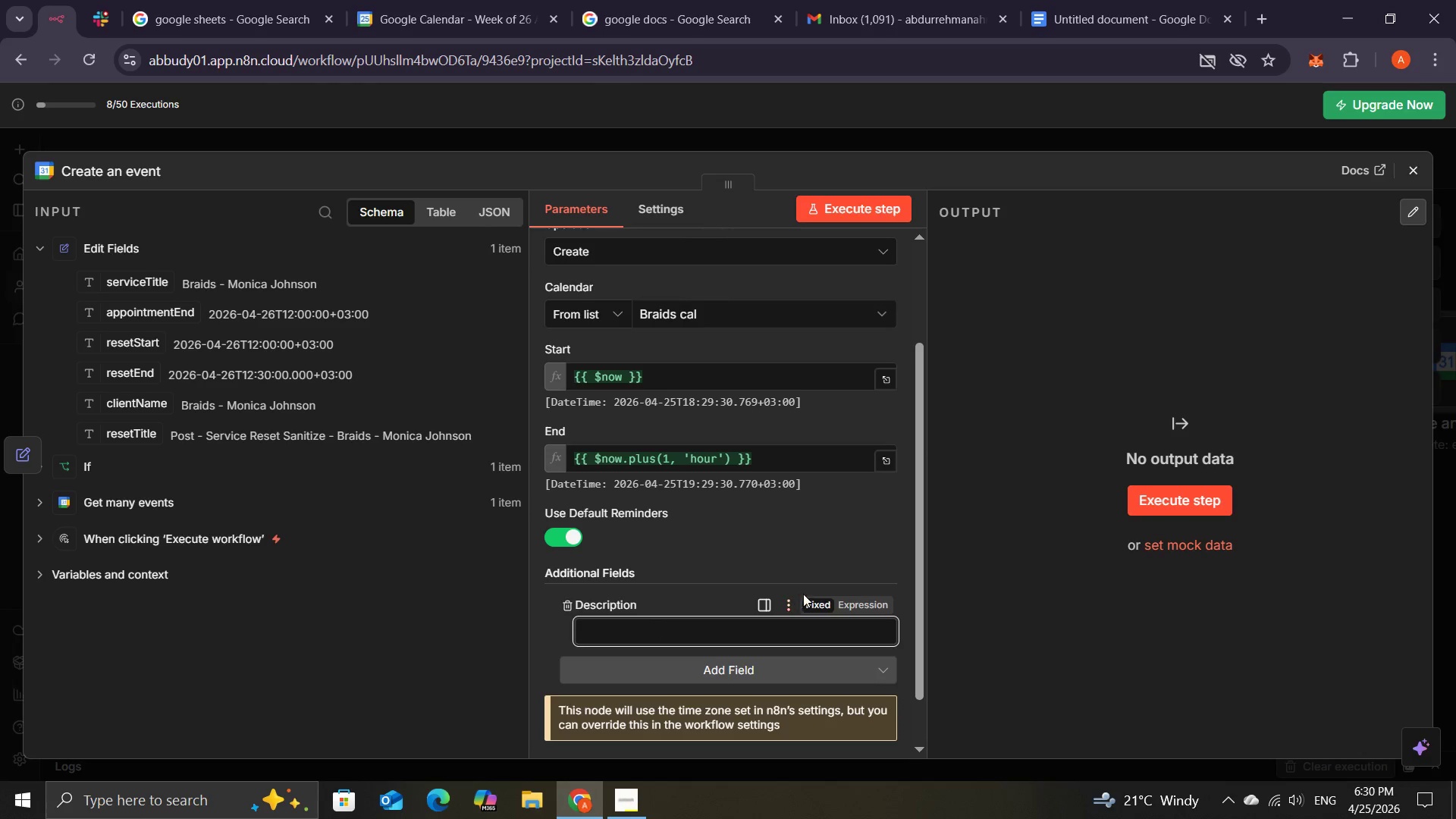 
left_click([867, 607])
 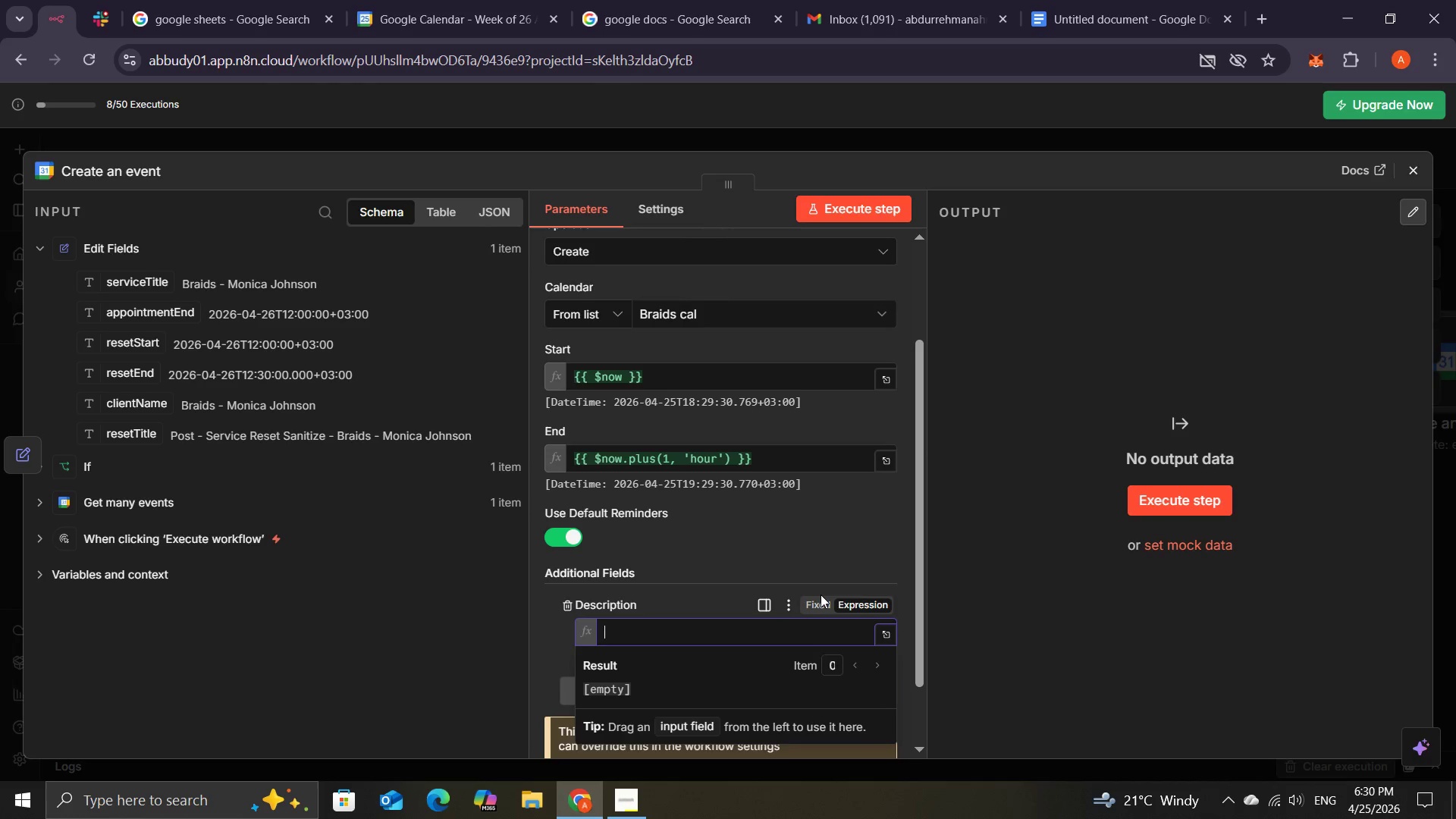 
left_click([821, 595])
 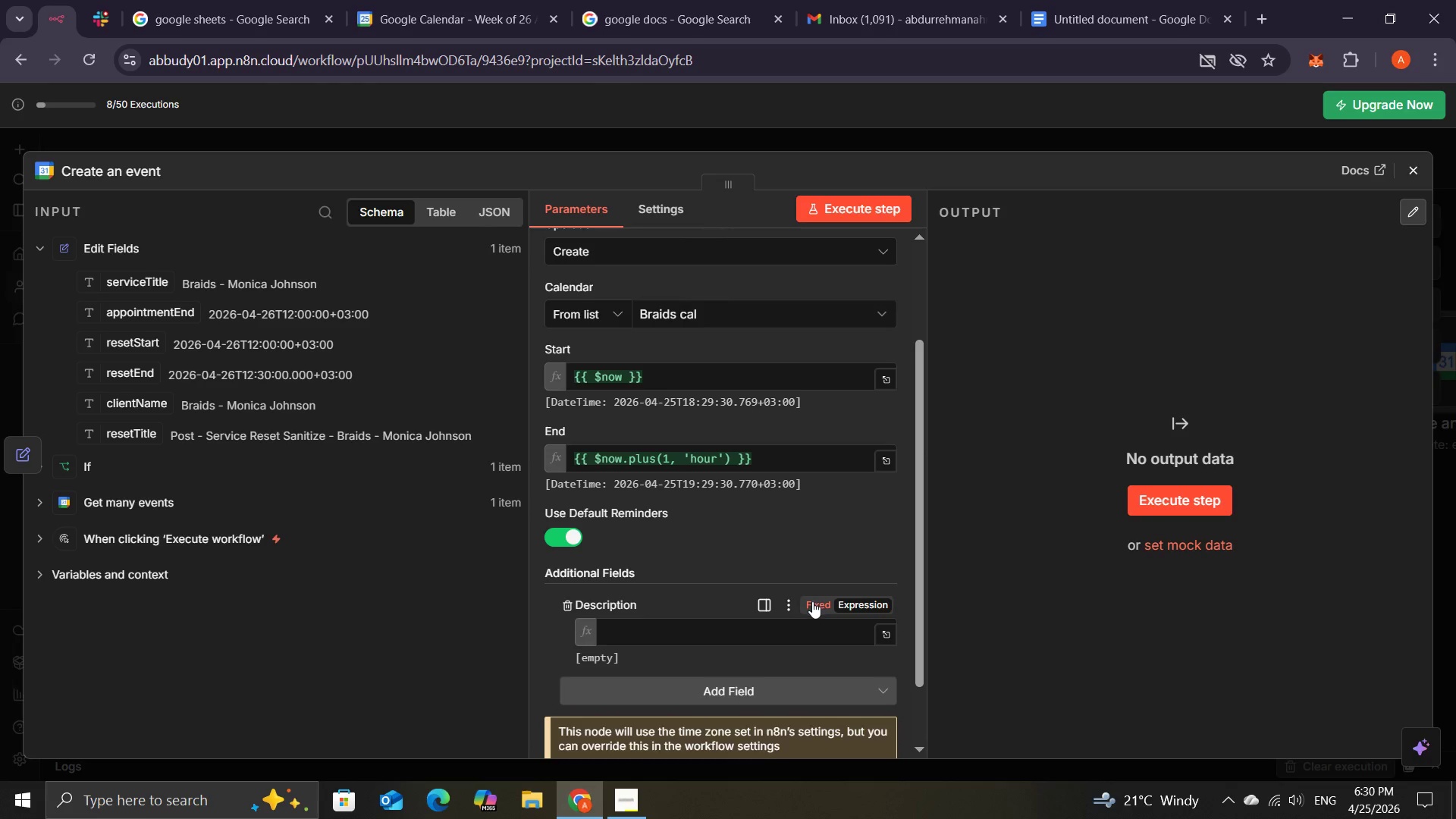 
left_click([812, 601])
 